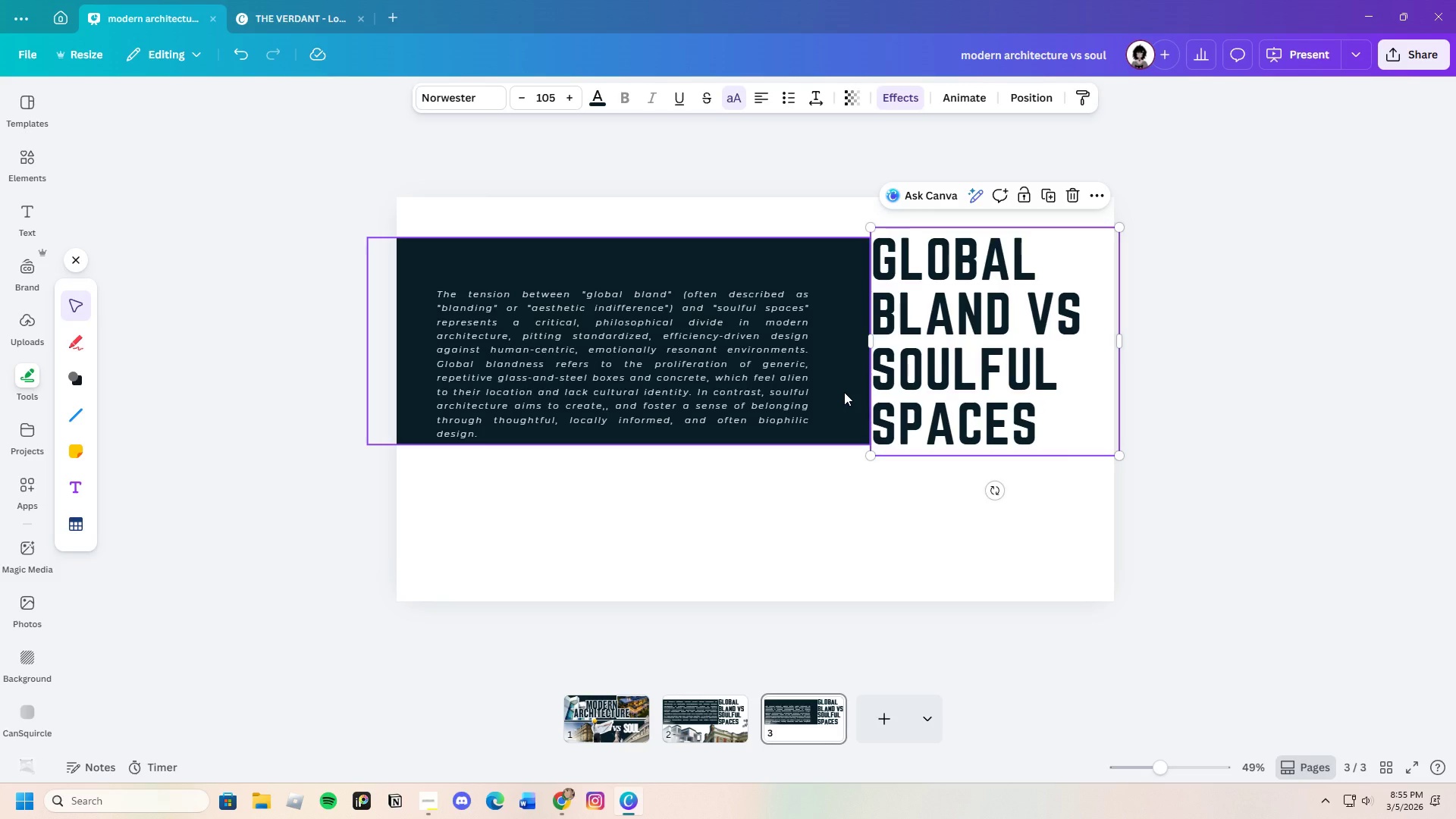 
wait(8.97)
 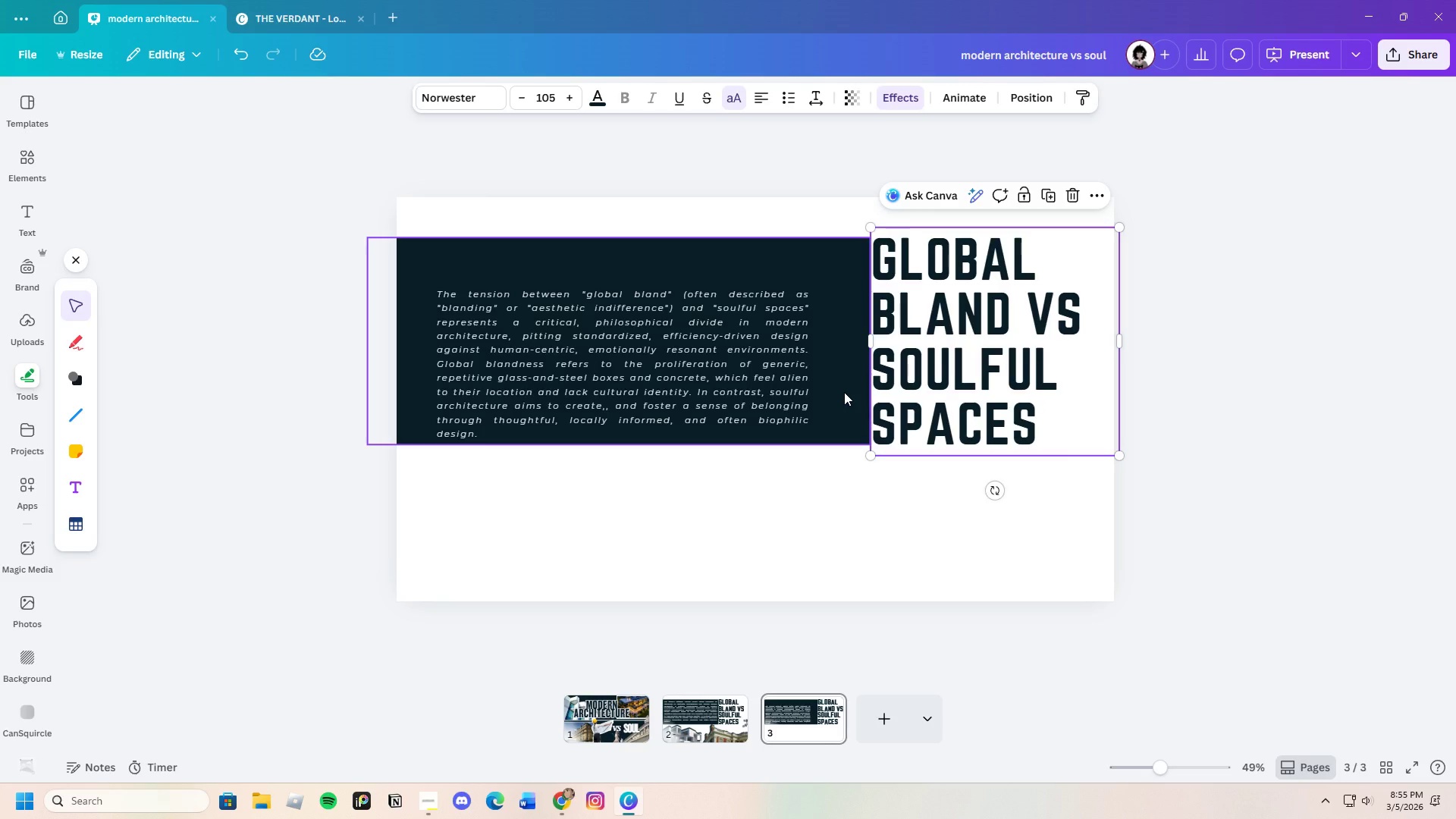 
left_click([33, 218])
 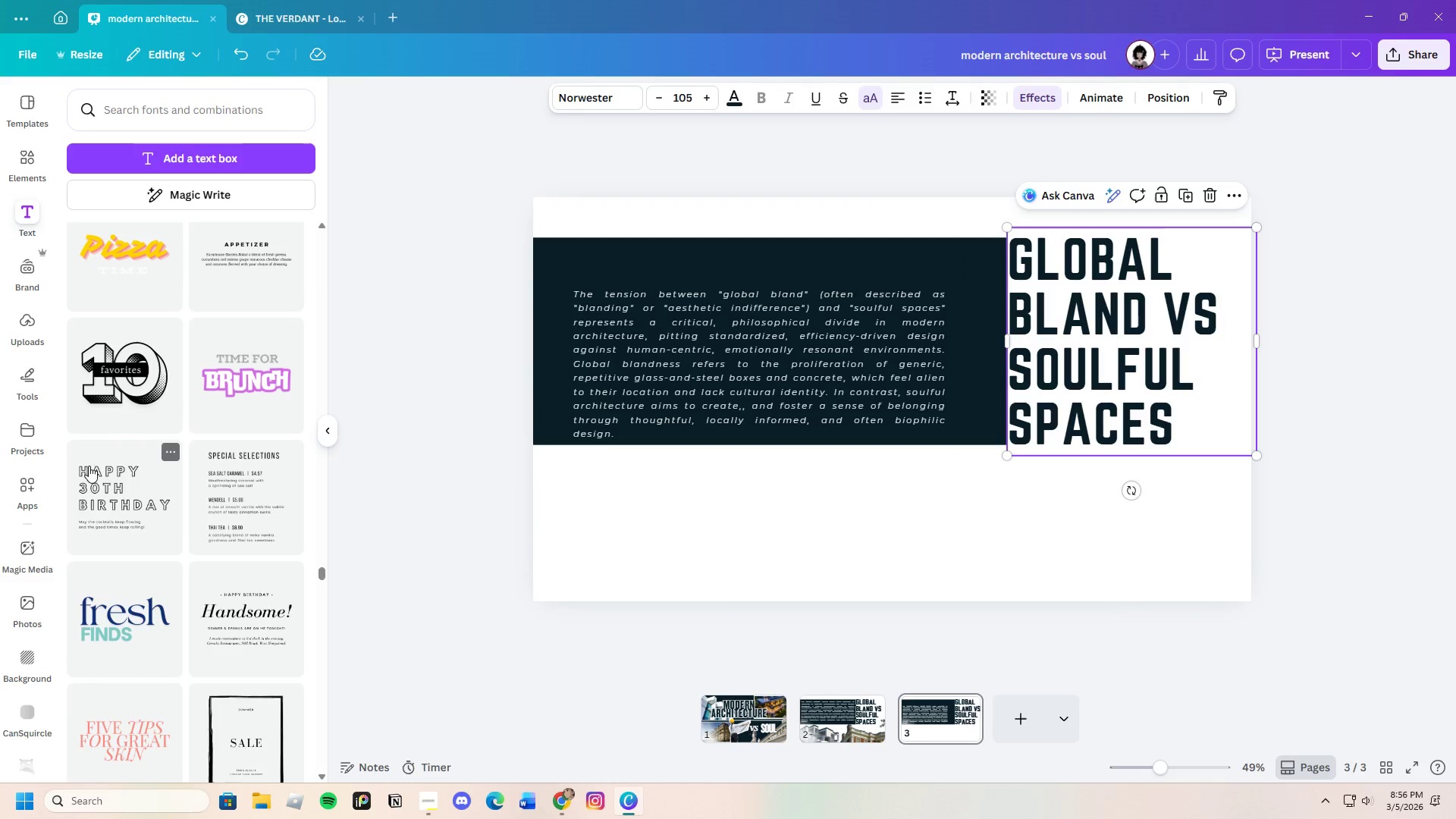 
scroll: coordinate [202, 690], scroll_direction: down, amount: 21.0
 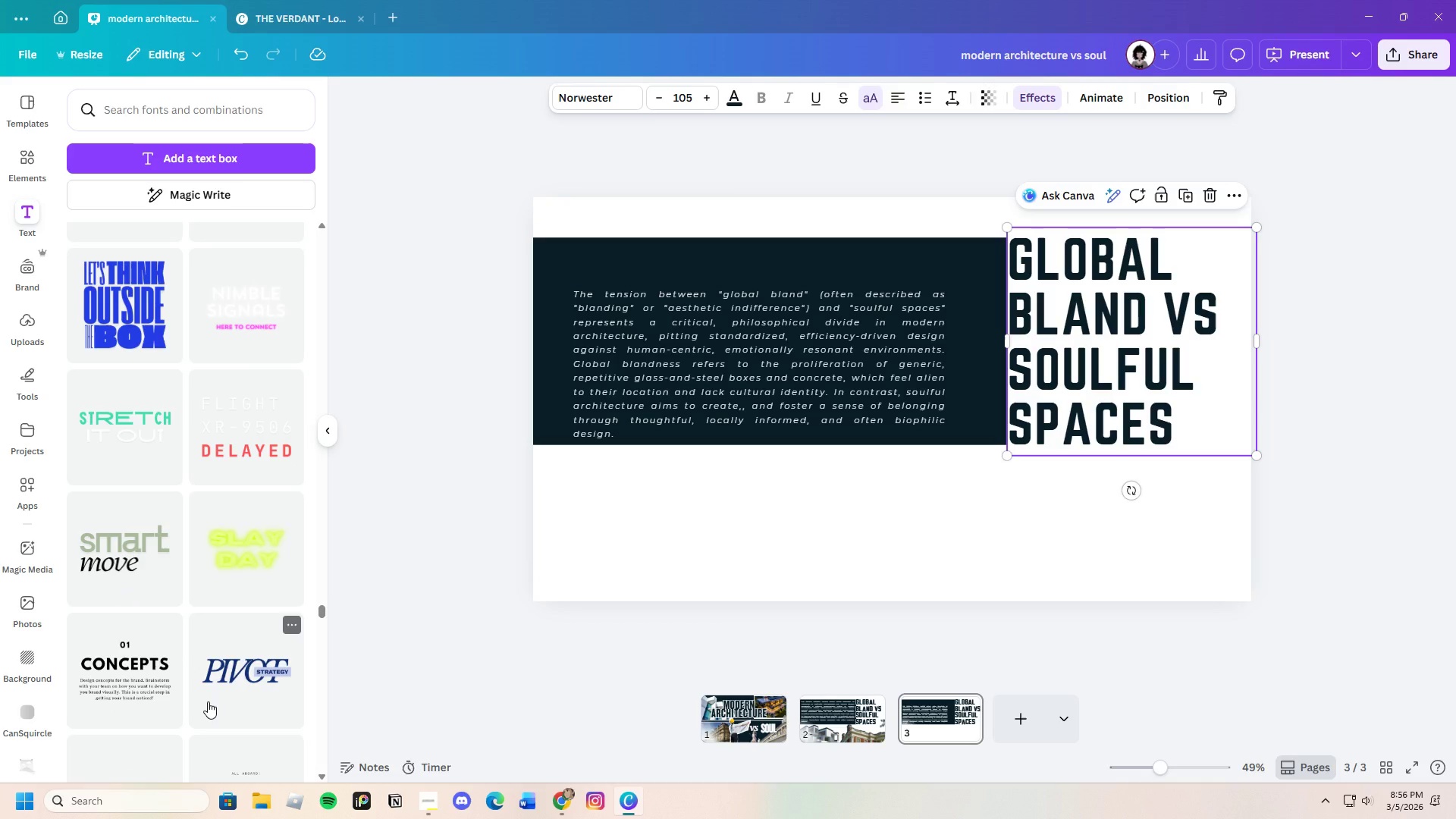 
wait(9.65)
 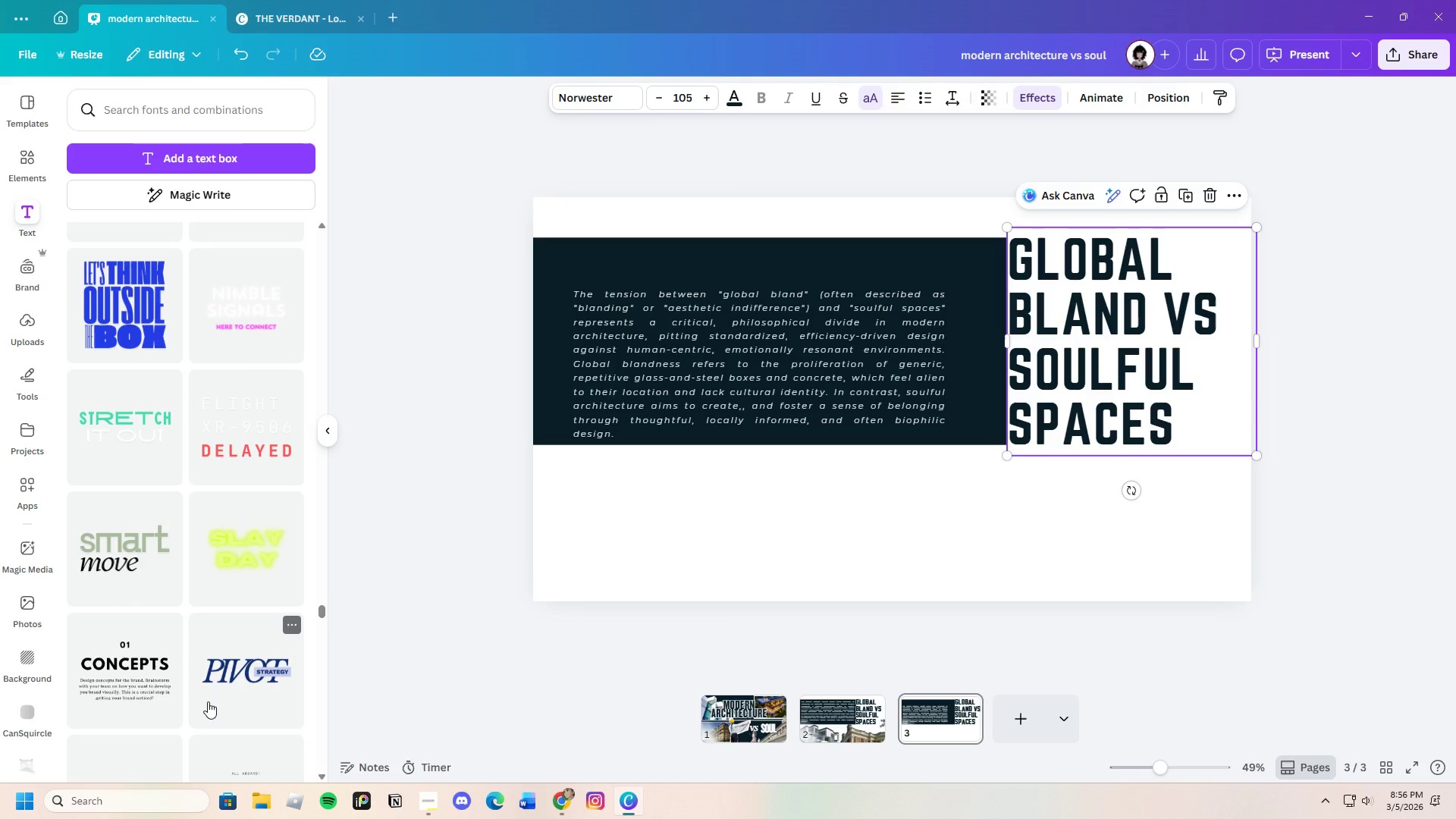 
scroll: coordinate [255, 646], scroll_direction: down, amount: 11.0
 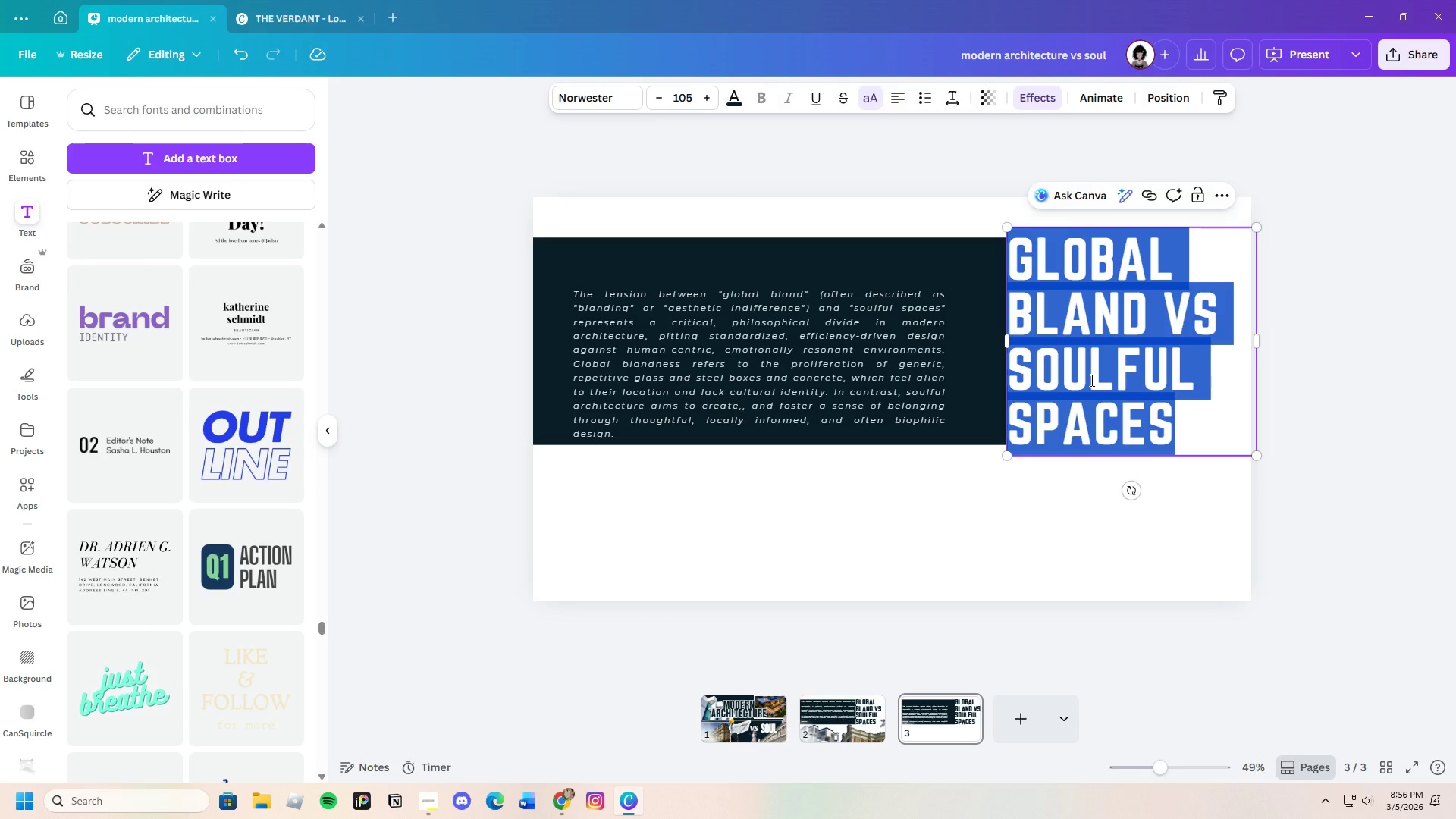 
key(Backspace)
type(the problem)
 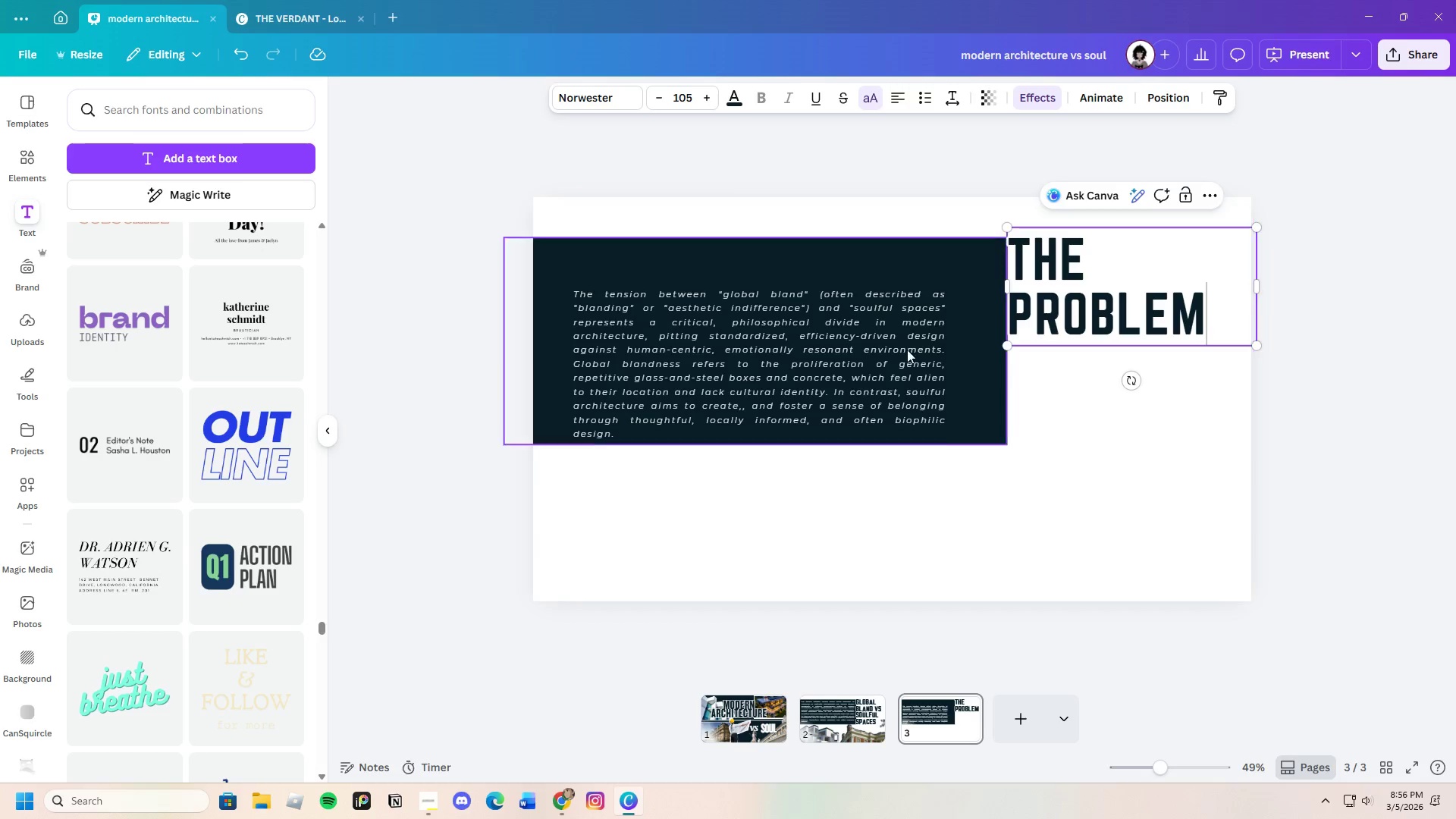 
left_click_drag(start_coordinate=[679, 241], to_coordinate=[697, 327])
 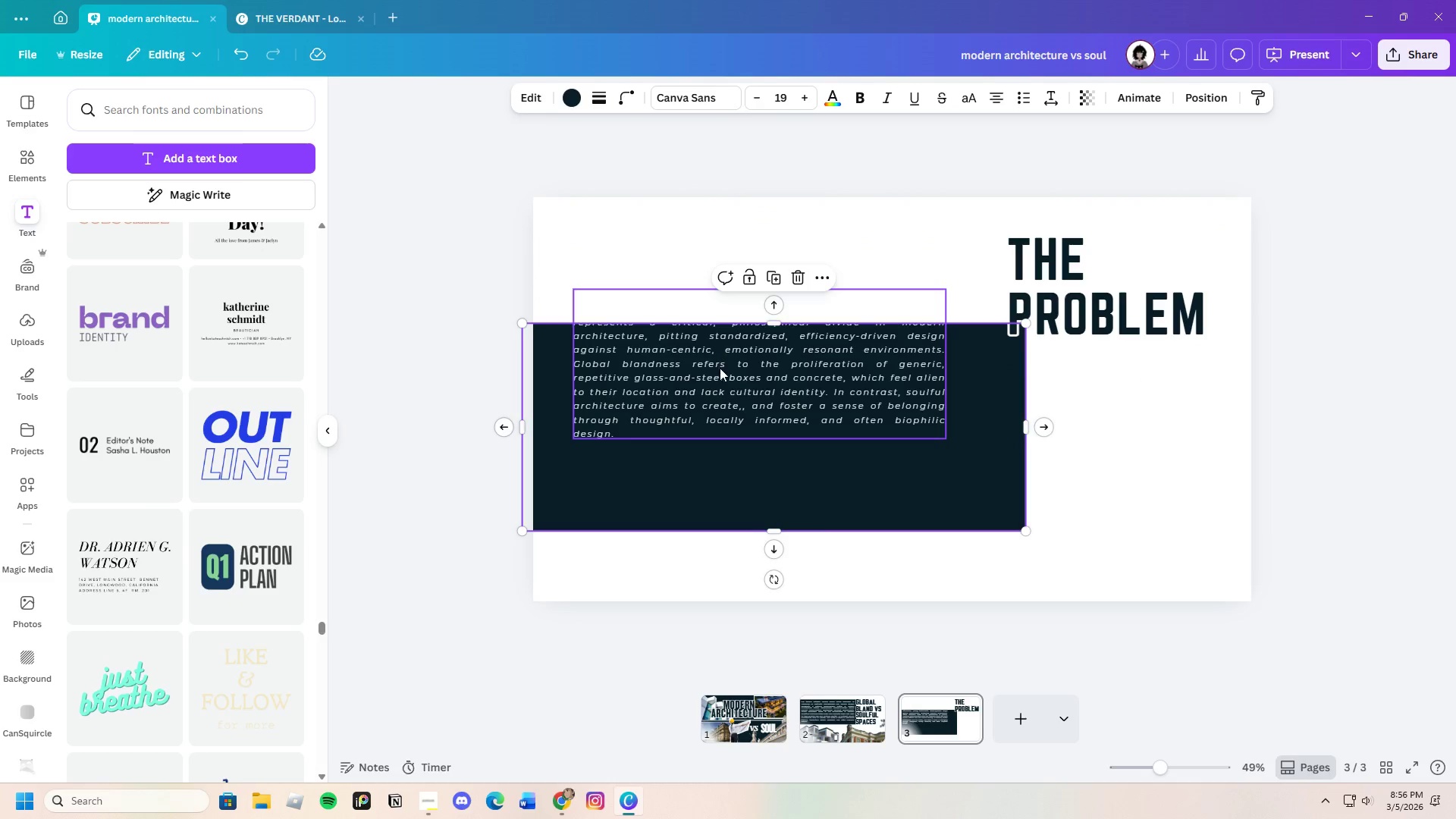 
left_click([720, 368])
 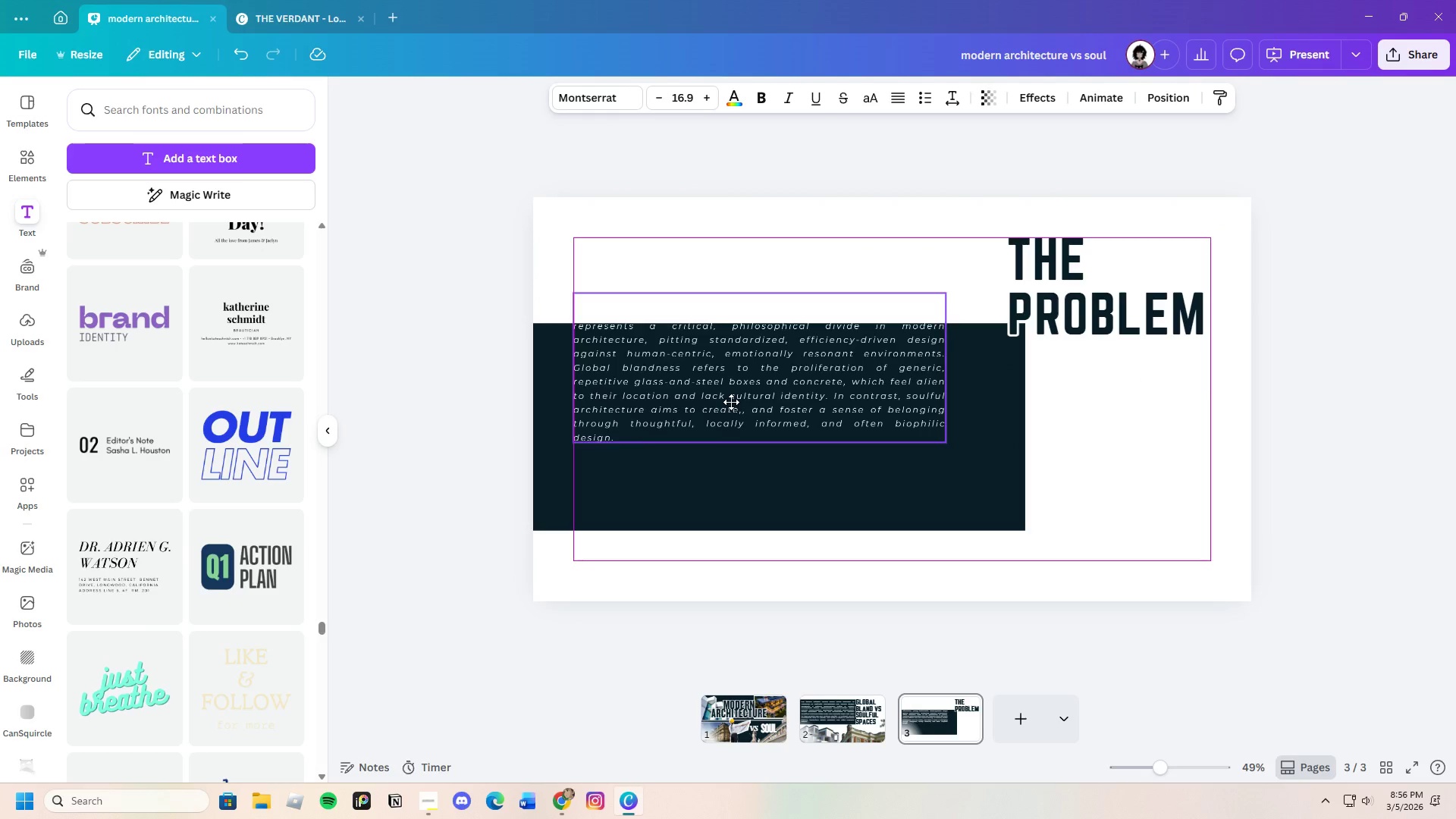 
left_click_drag(start_coordinate=[726, 381], to_coordinate=[741, 456])
 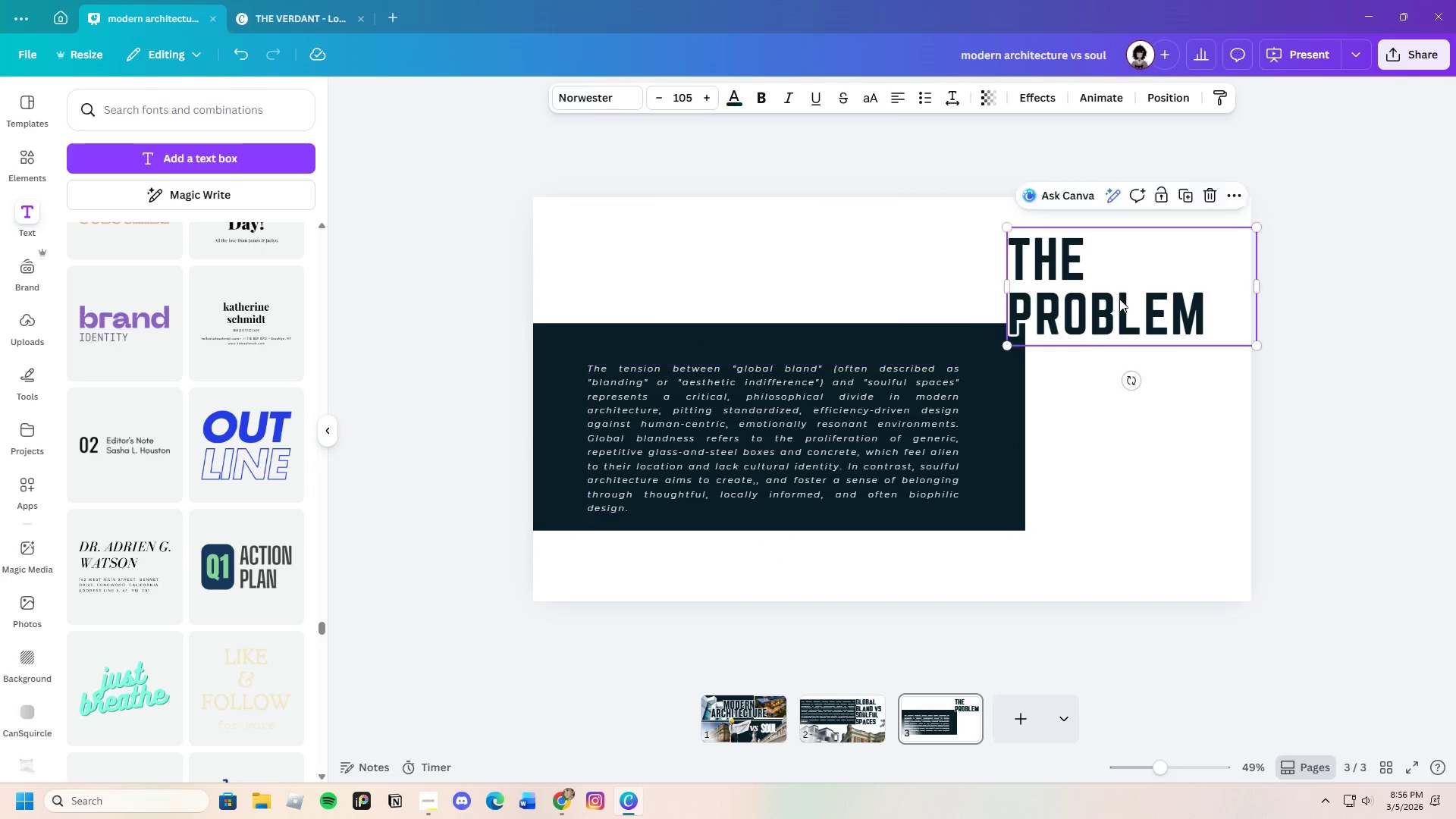 
left_click_drag(start_coordinate=[1119, 299], to_coordinate=[663, 278])
 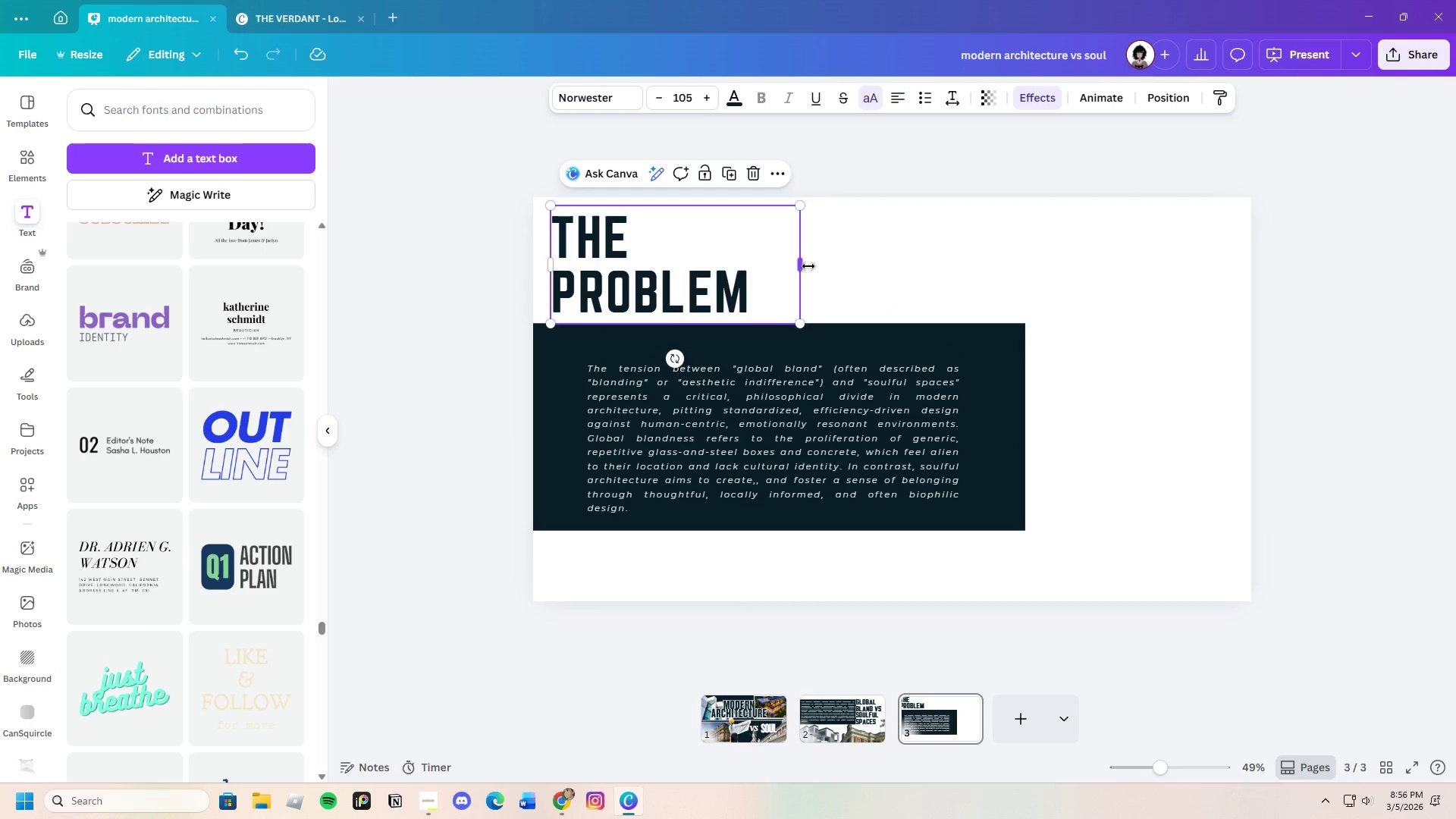 
left_click_drag(start_coordinate=[807, 266], to_coordinate=[901, 262])
 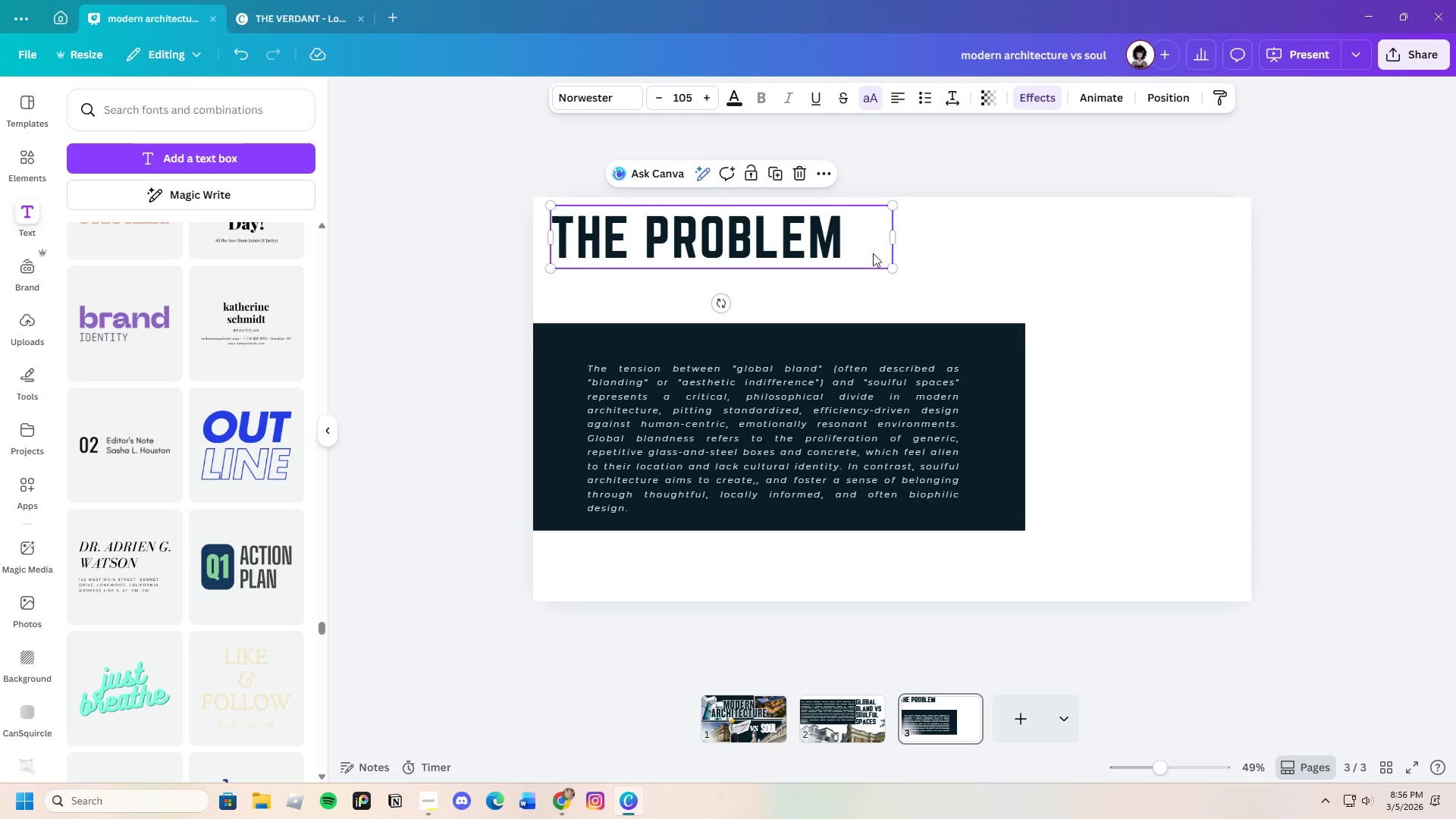 
left_click([871, 250])
 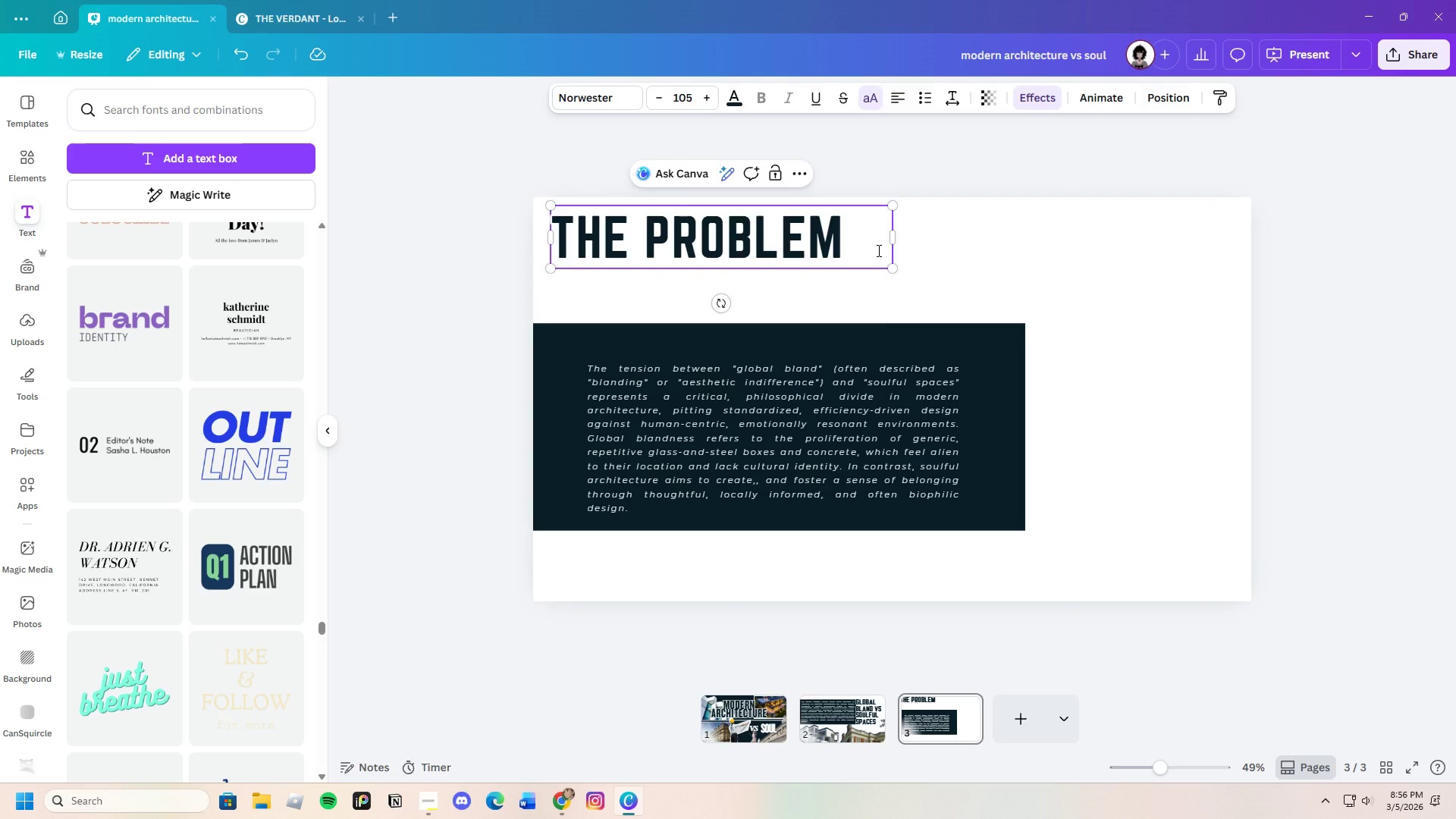 
key(Shift+Semicolon)
 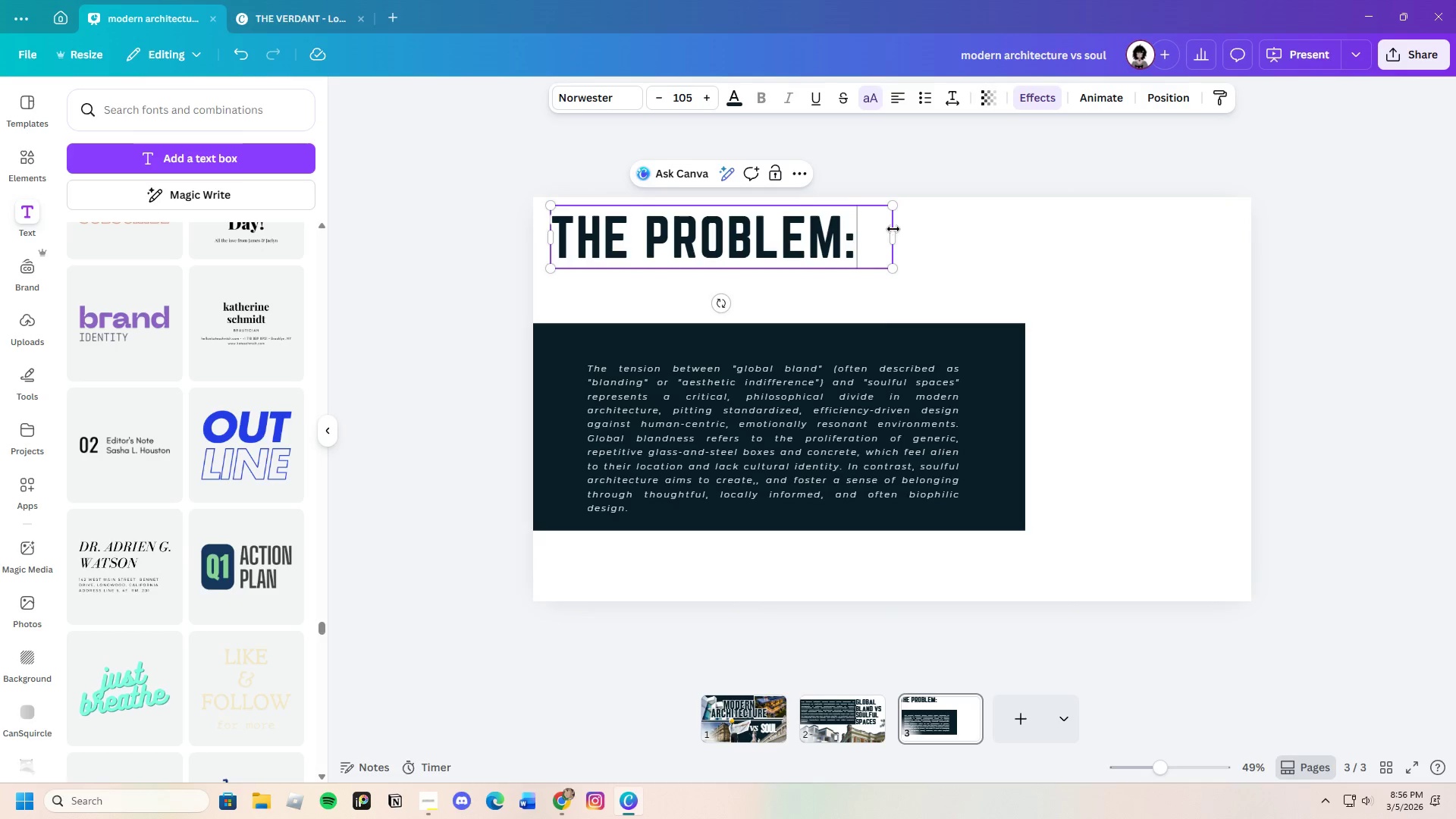 
left_click_drag(start_coordinate=[897, 234], to_coordinate=[866, 238])
 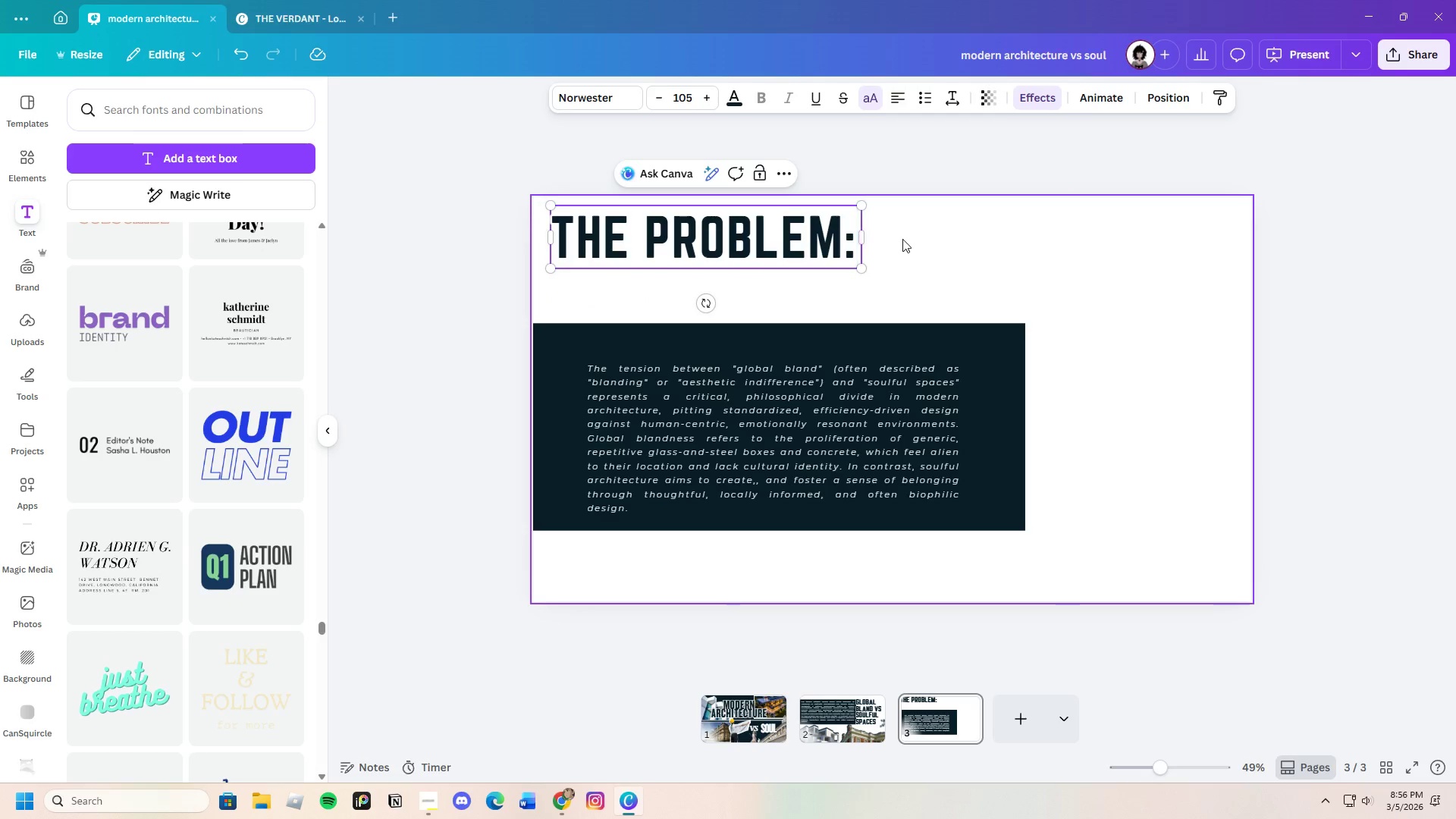 
left_click([902, 239])
 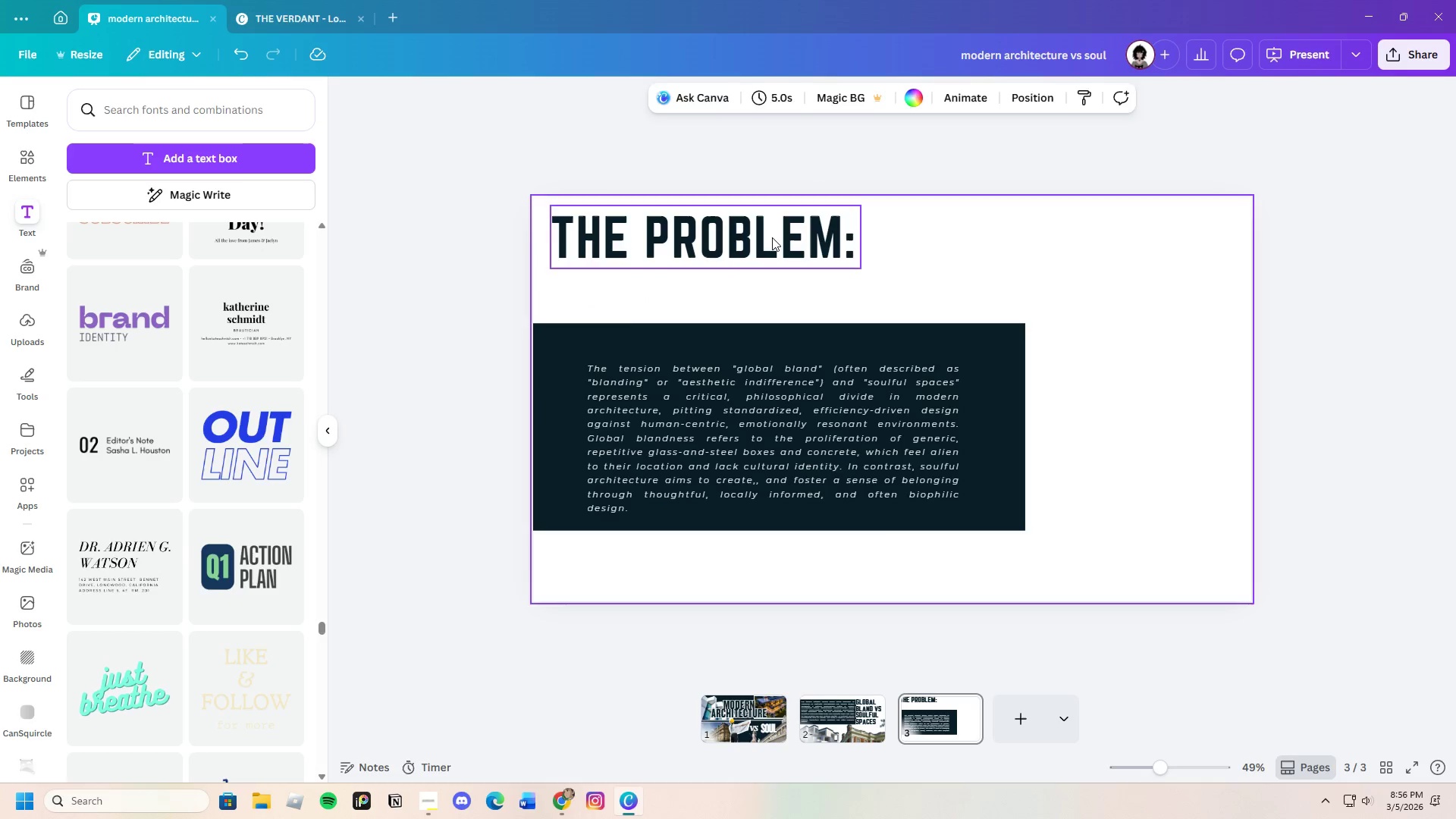 
left_click_drag(start_coordinate=[772, 237], to_coordinate=[776, 253])
 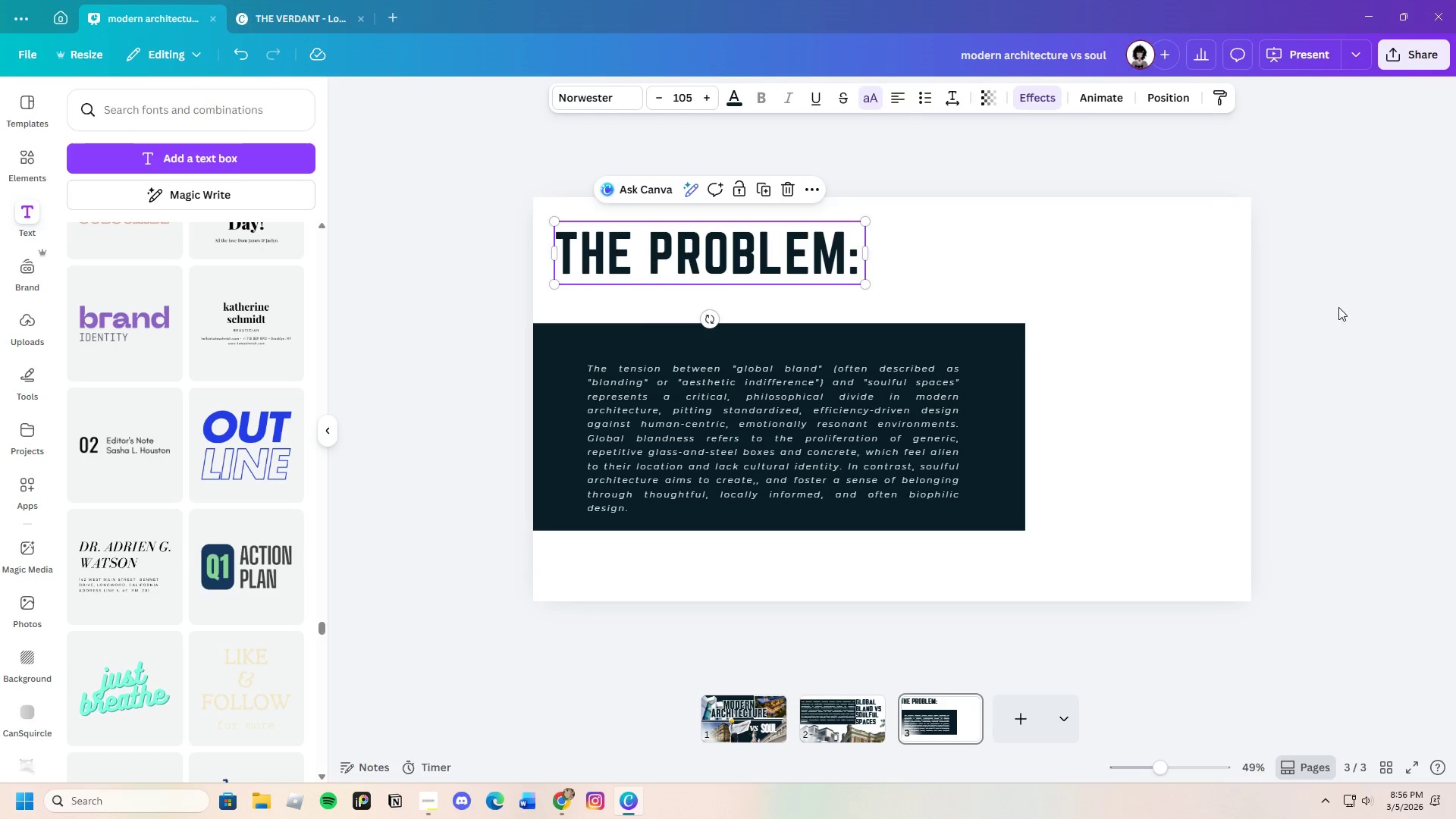 
left_click([1388, 305])
 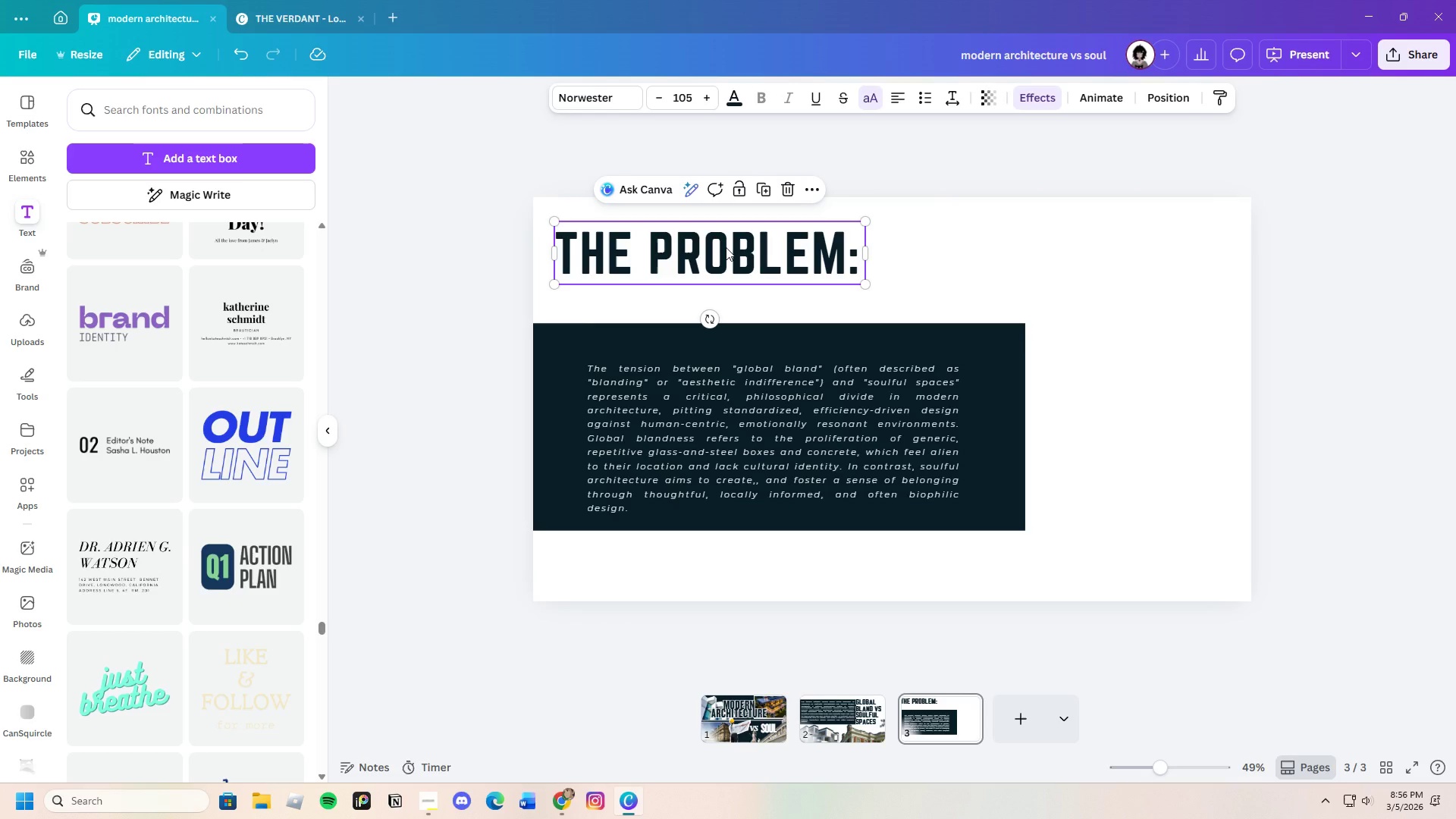 
wait(5.05)
 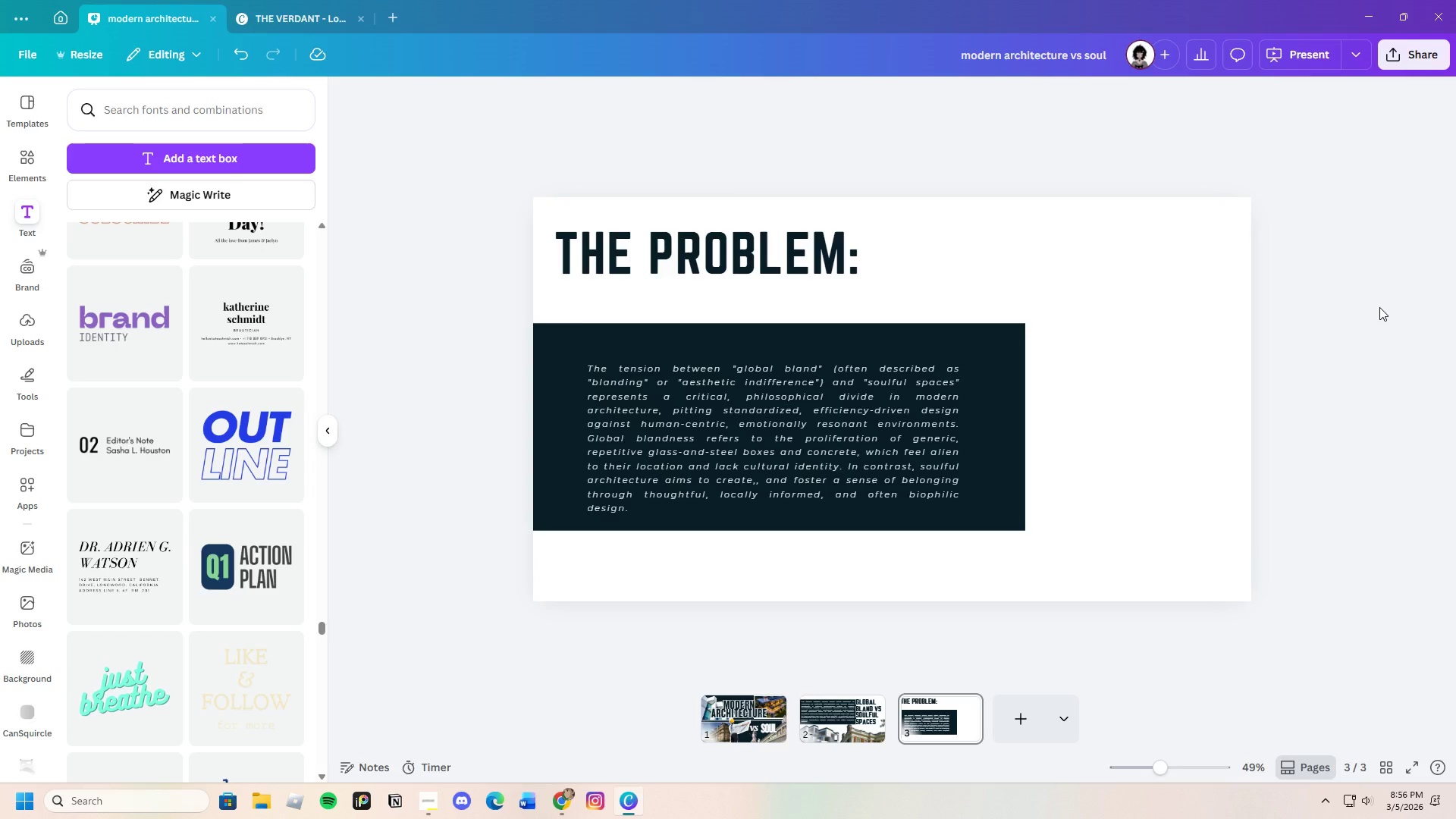 
left_click([876, 325])
 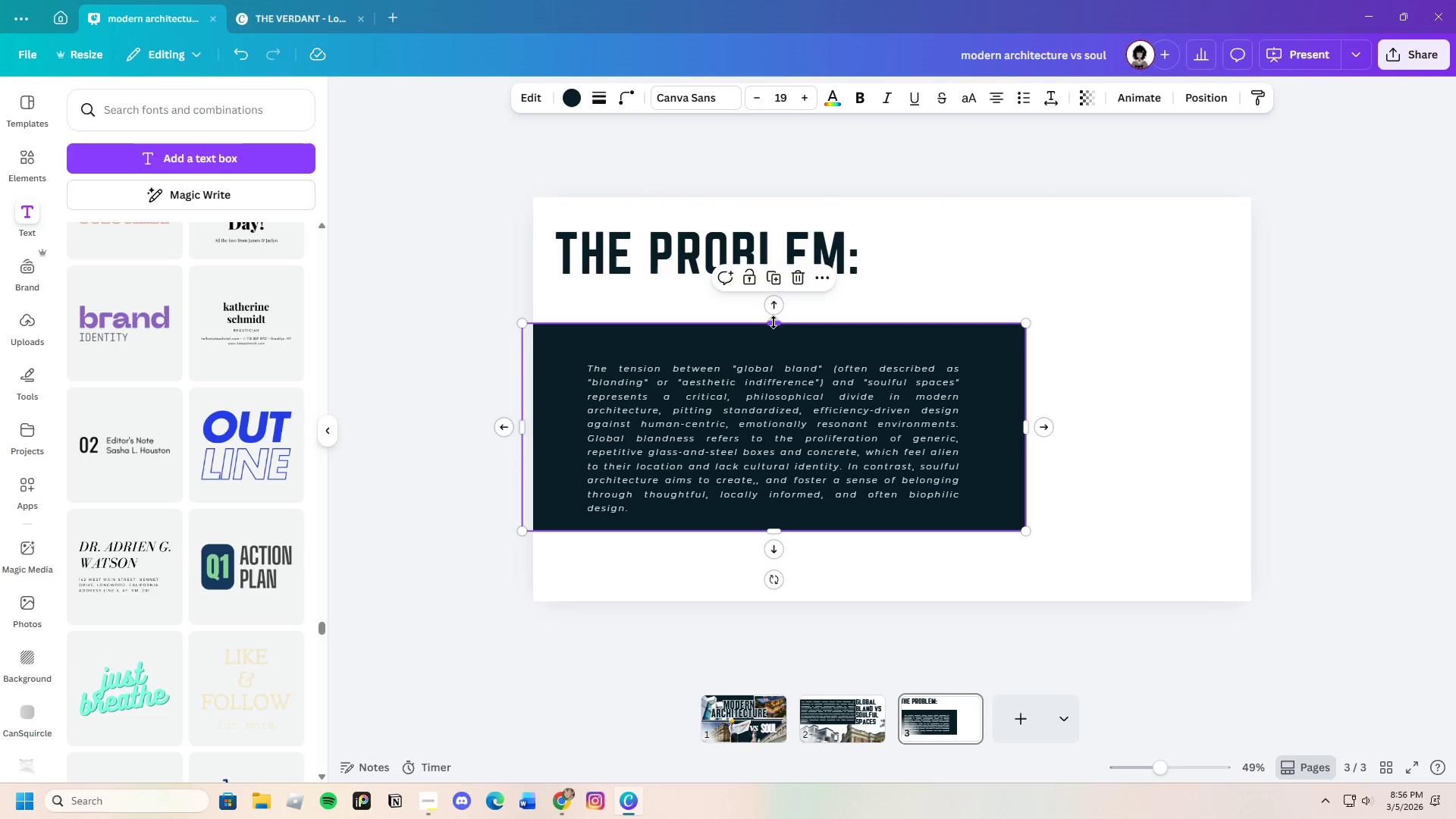 
left_click_drag(start_coordinate=[773, 322], to_coordinate=[779, 341])
 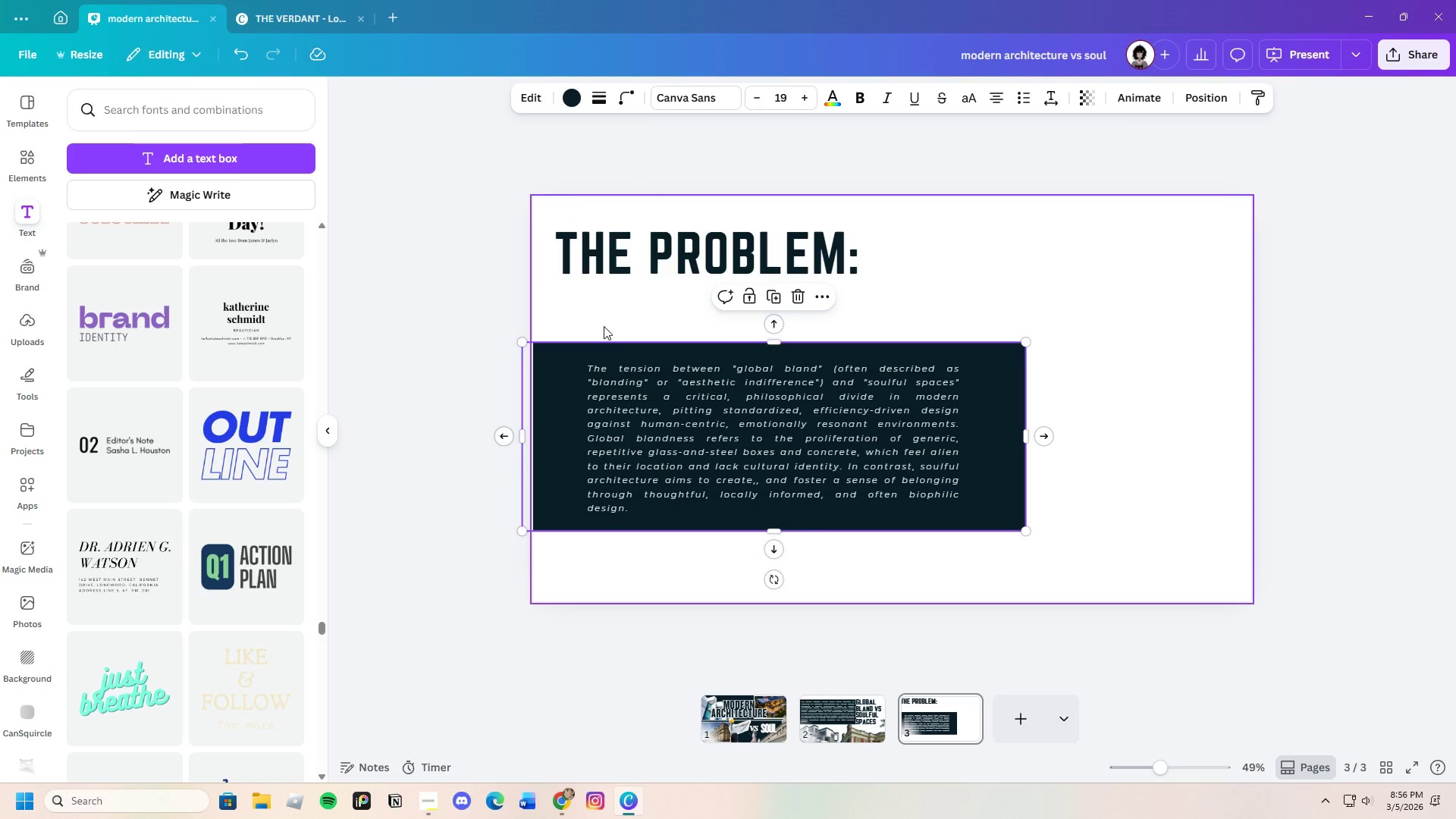 
left_click([605, 322])
 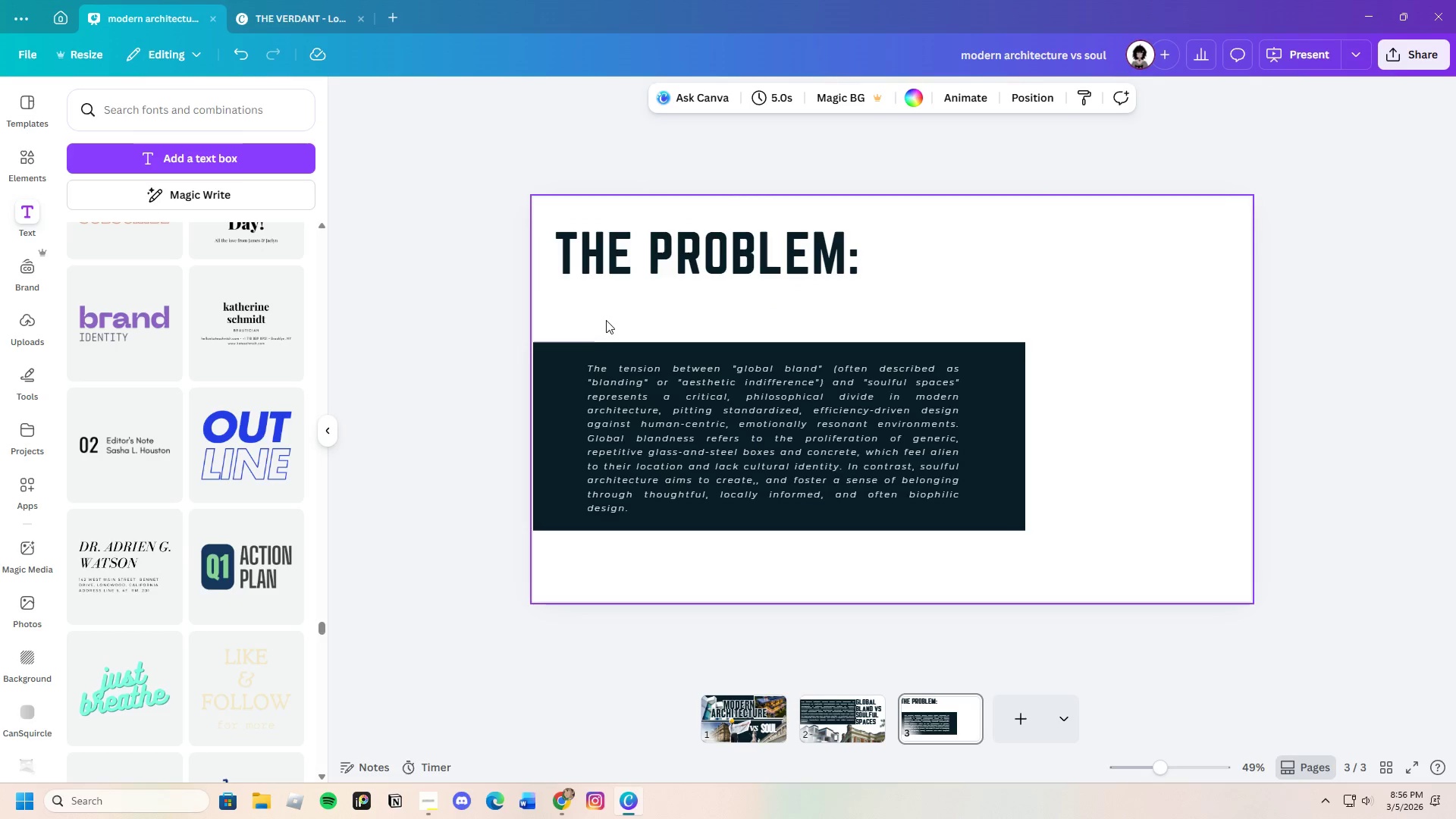 
left_click_drag(start_coordinate=[606, 320], to_coordinate=[906, 519])
 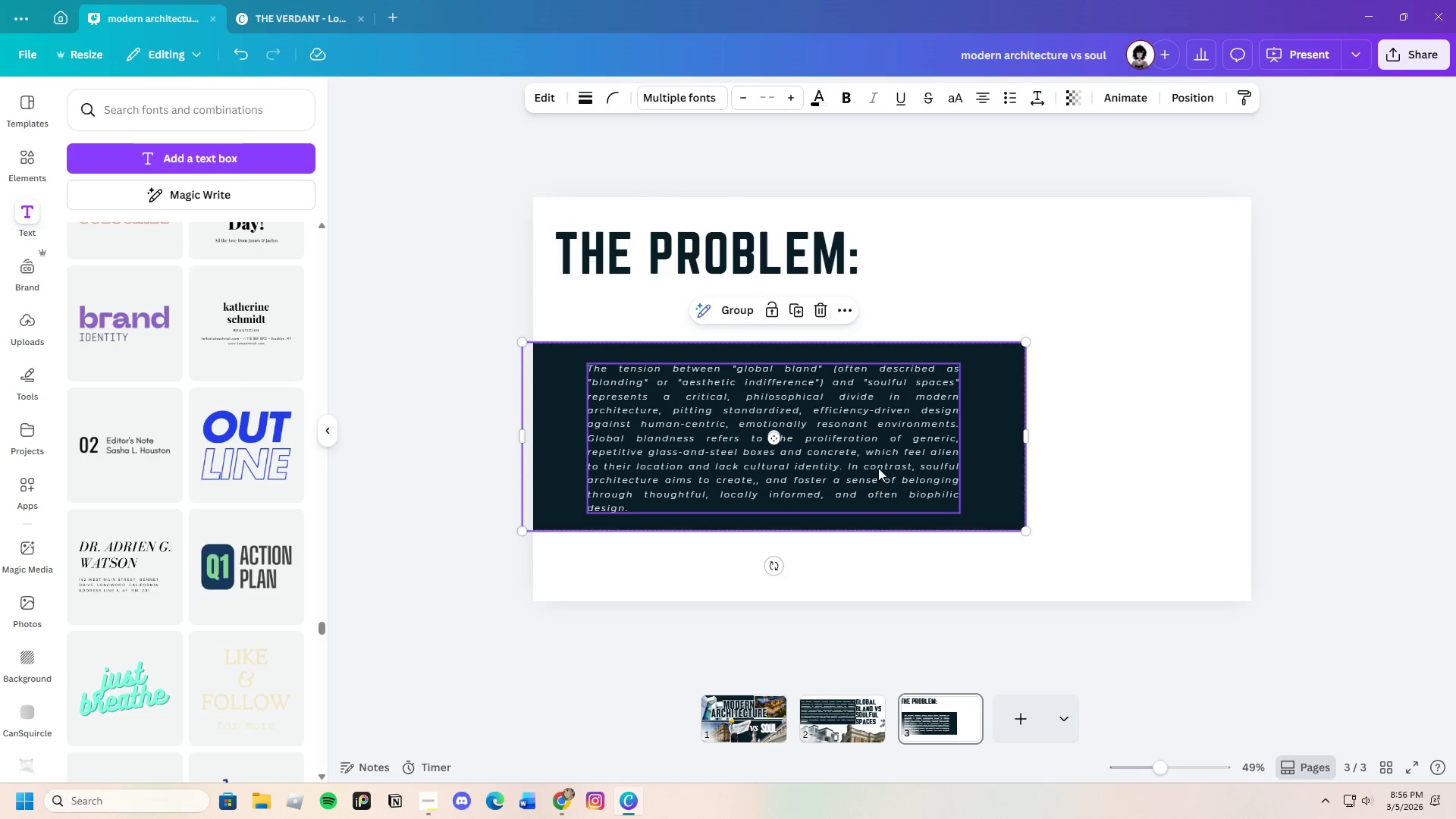 
left_click_drag(start_coordinate=[878, 468], to_coordinate=[904, 519])
 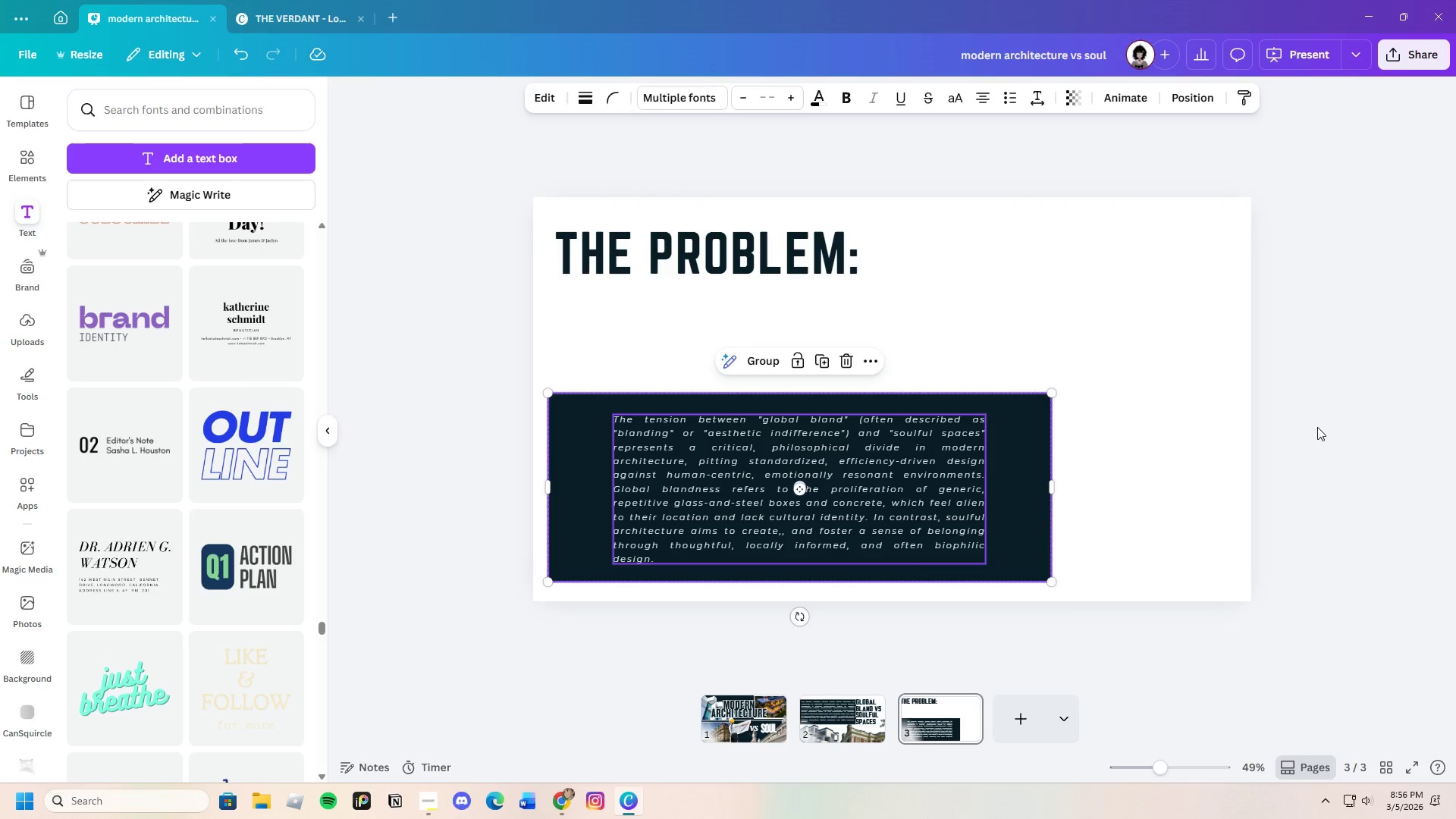 
left_click([1317, 427])
 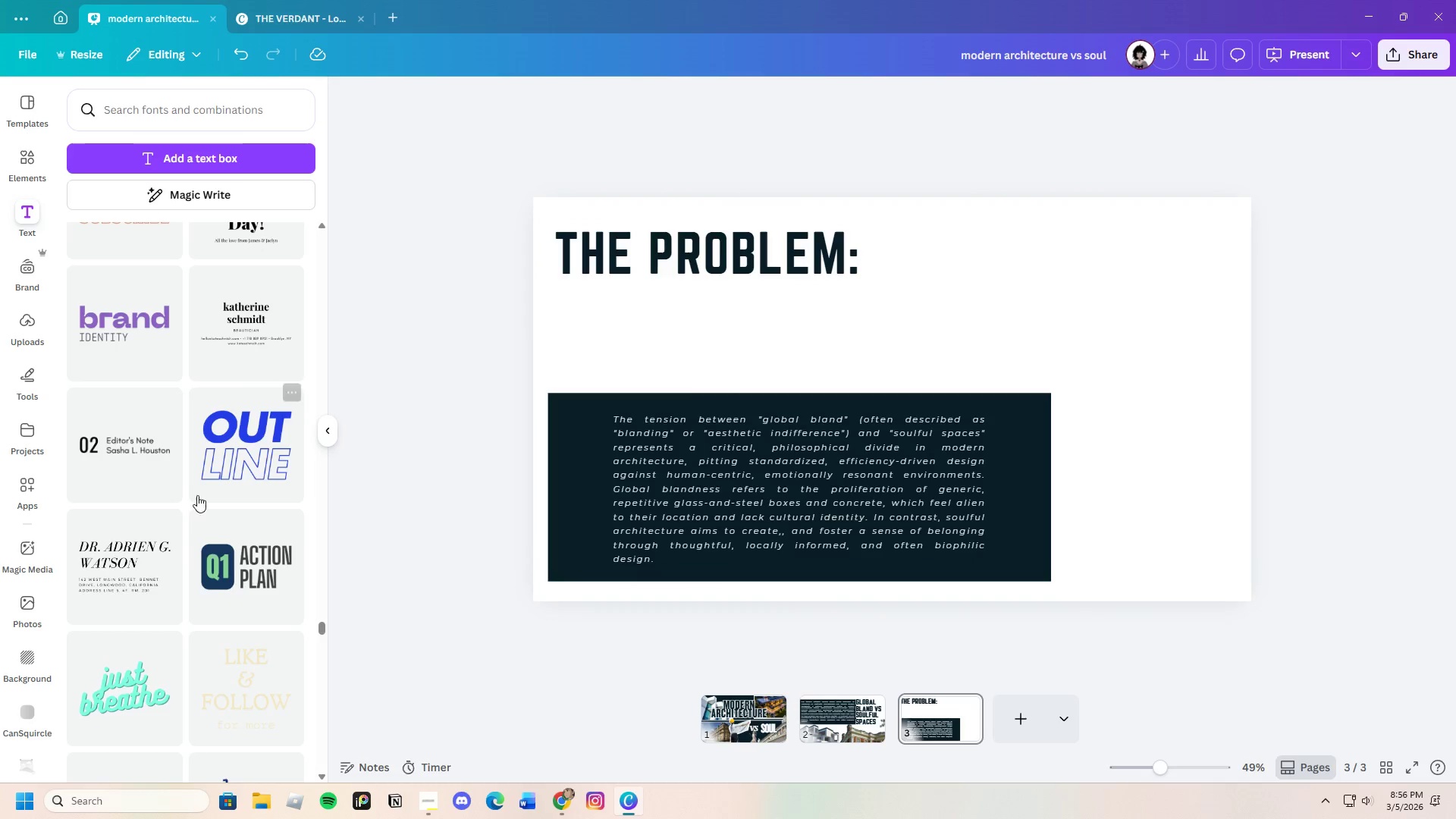 
scroll: coordinate [200, 519], scroll_direction: down, amount: 8.0
 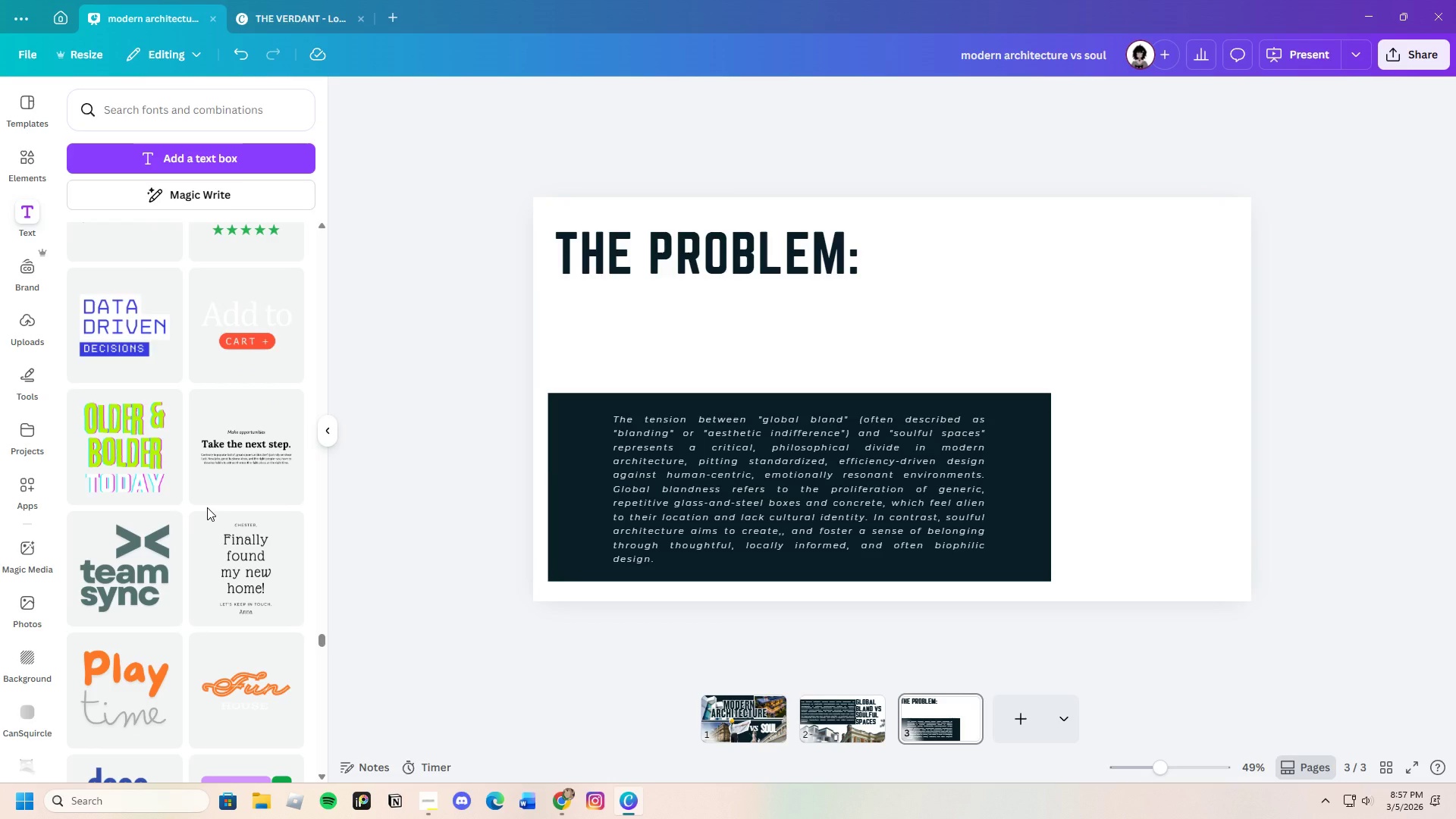 
left_click([836, 714])
 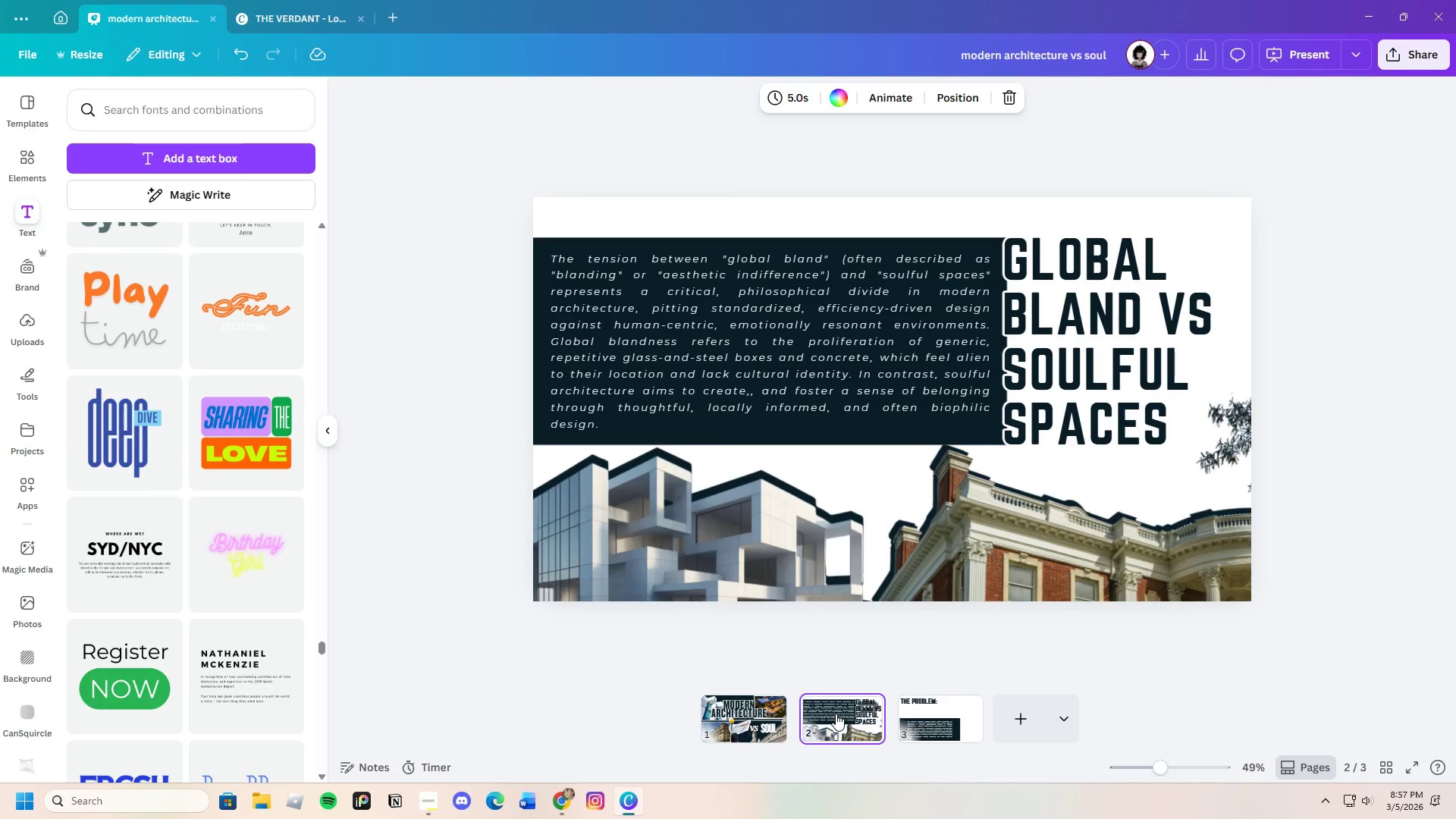 
scroll: coordinate [199, 507], scroll_direction: down, amount: 5.0
 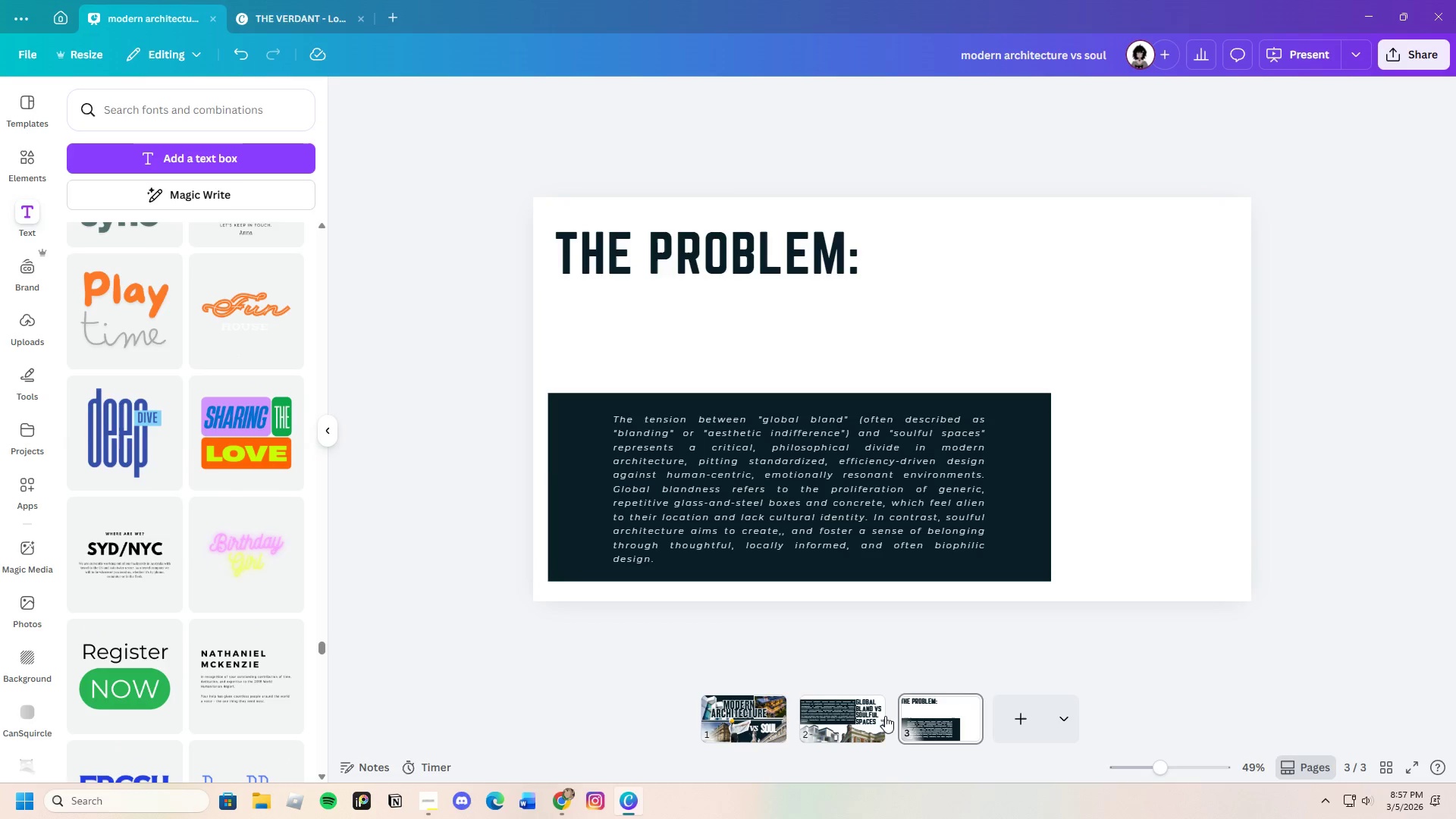 
wait(10.31)
 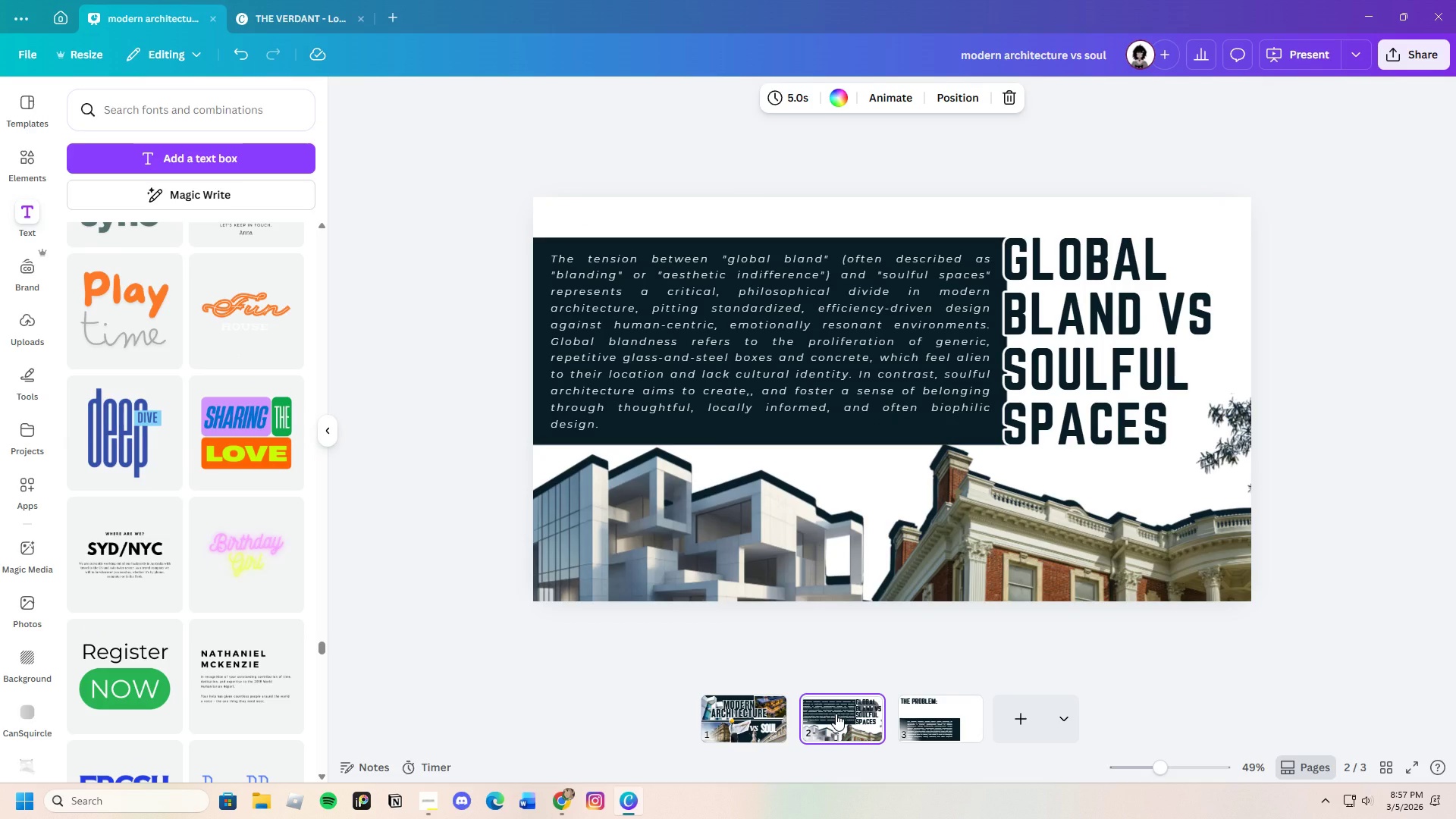 
left_click([25, 375])
 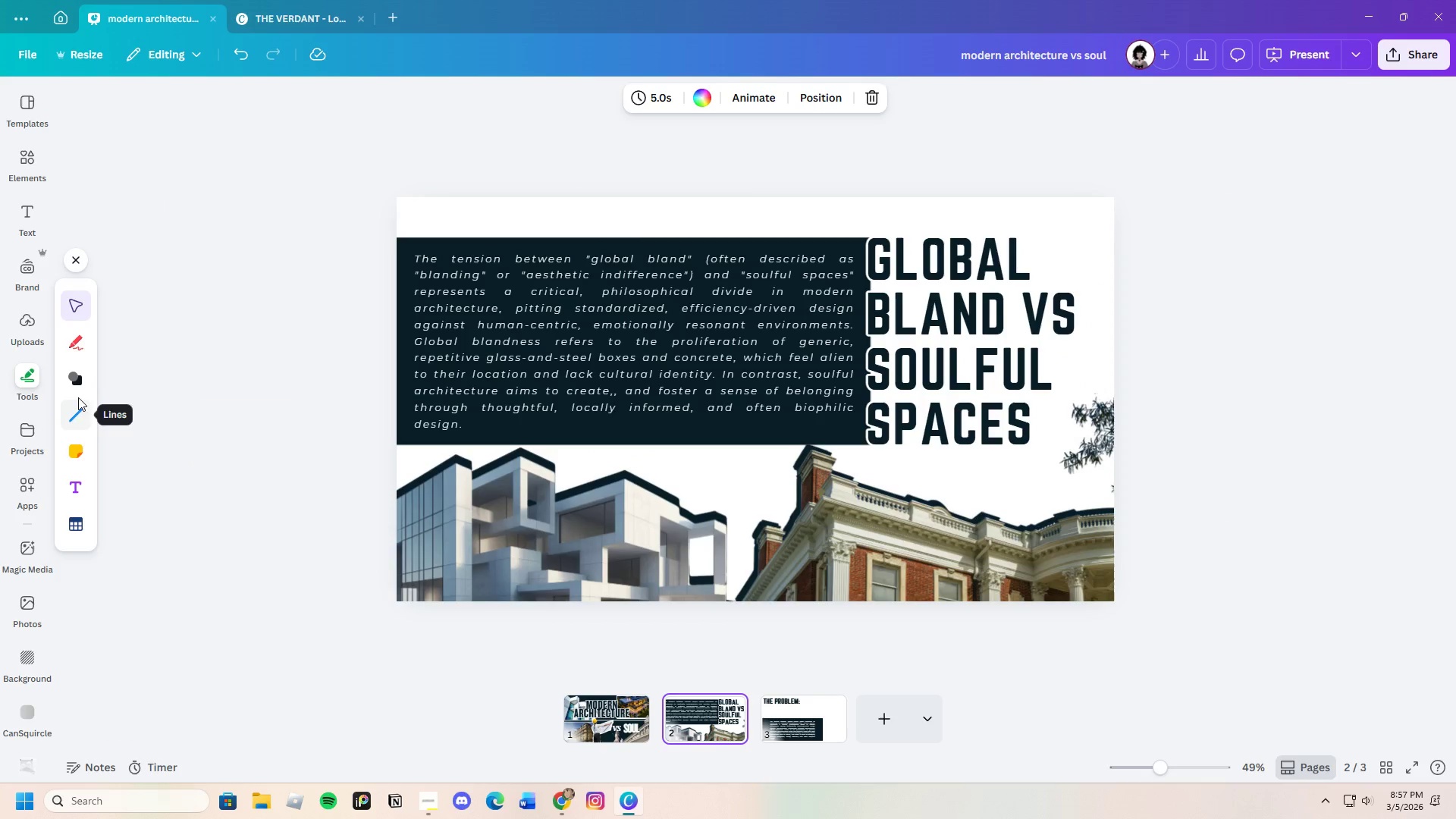 
left_click([76, 382])
 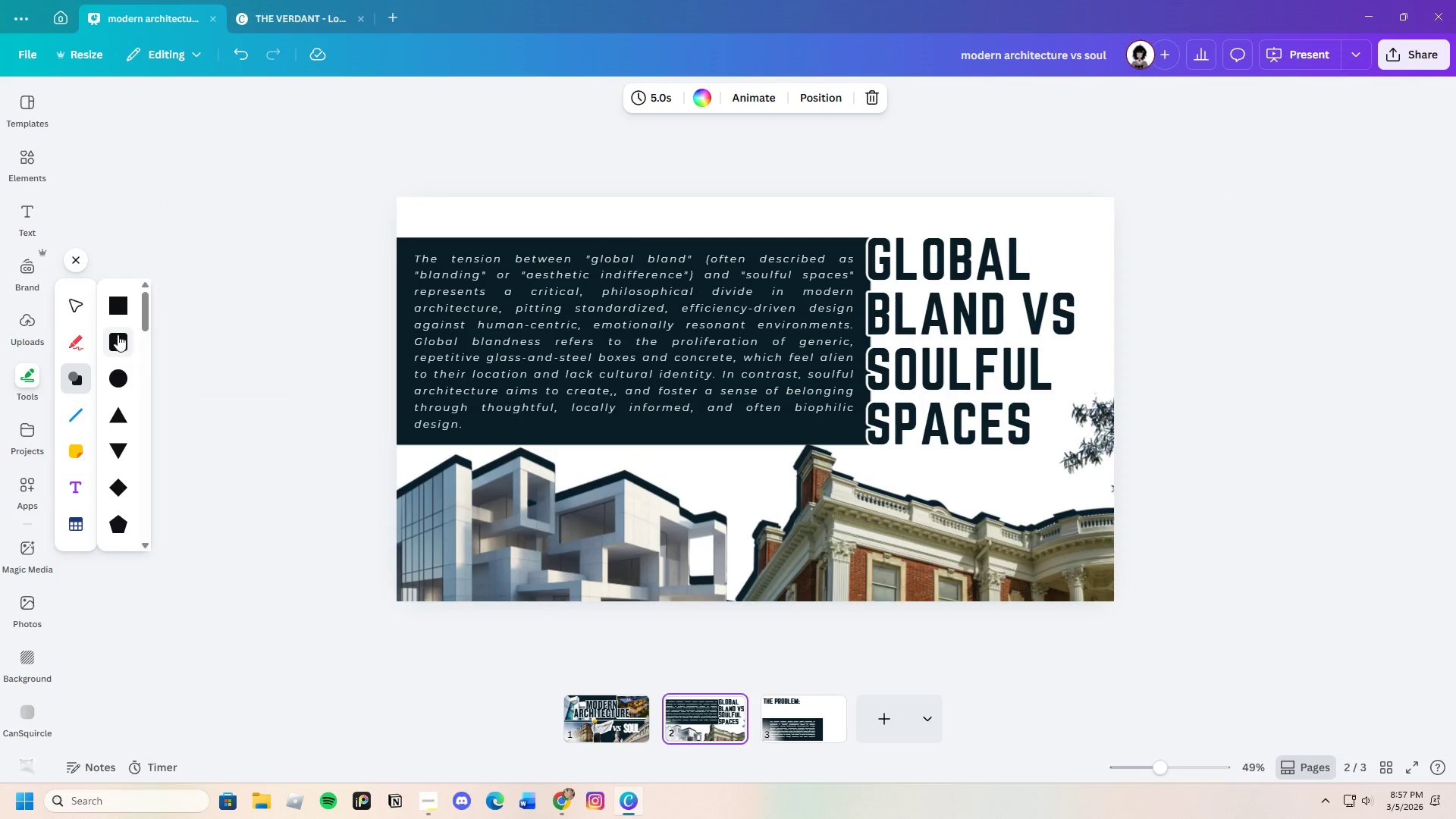 
left_click([116, 309])
 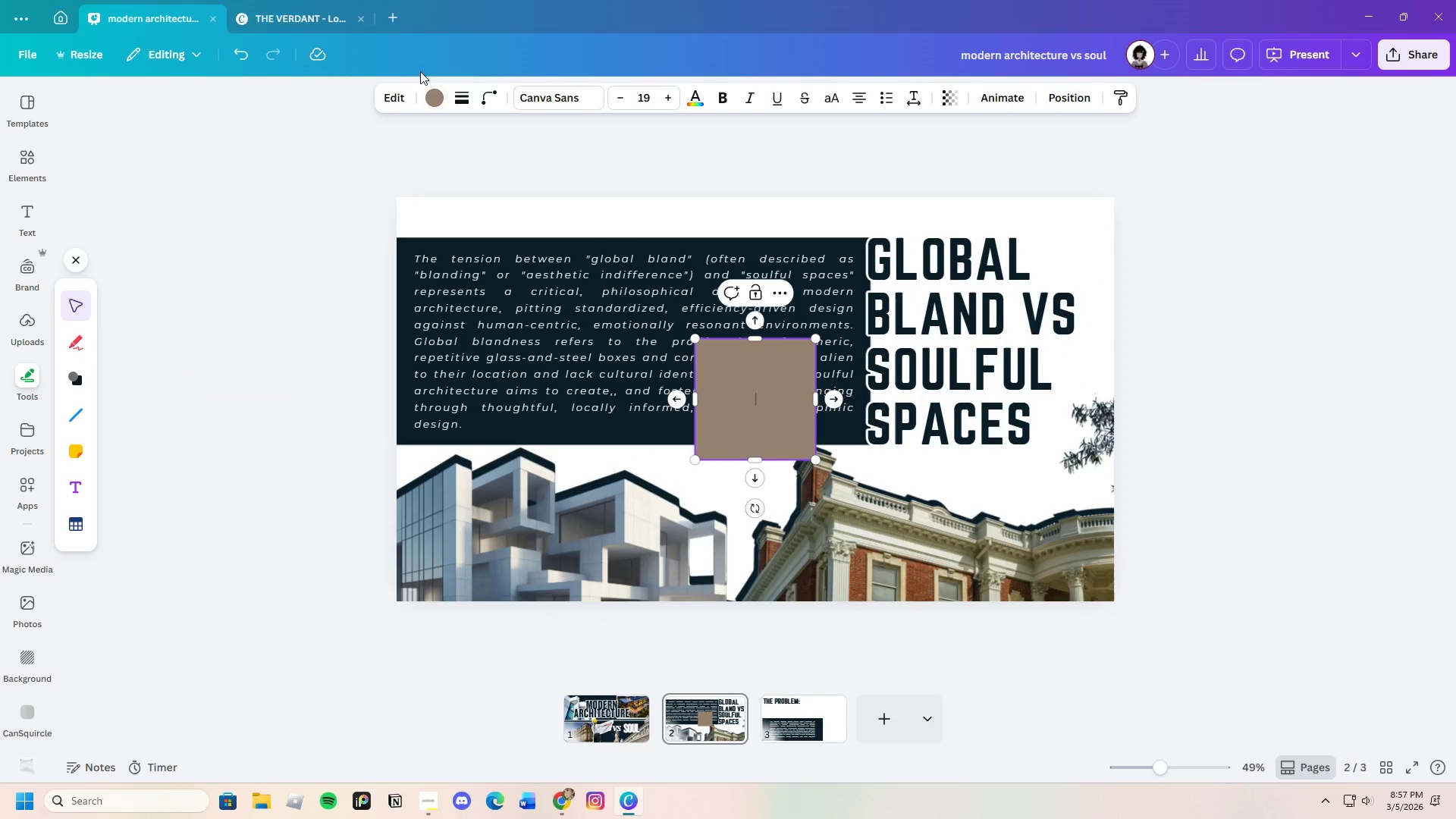 
left_click([431, 86])
 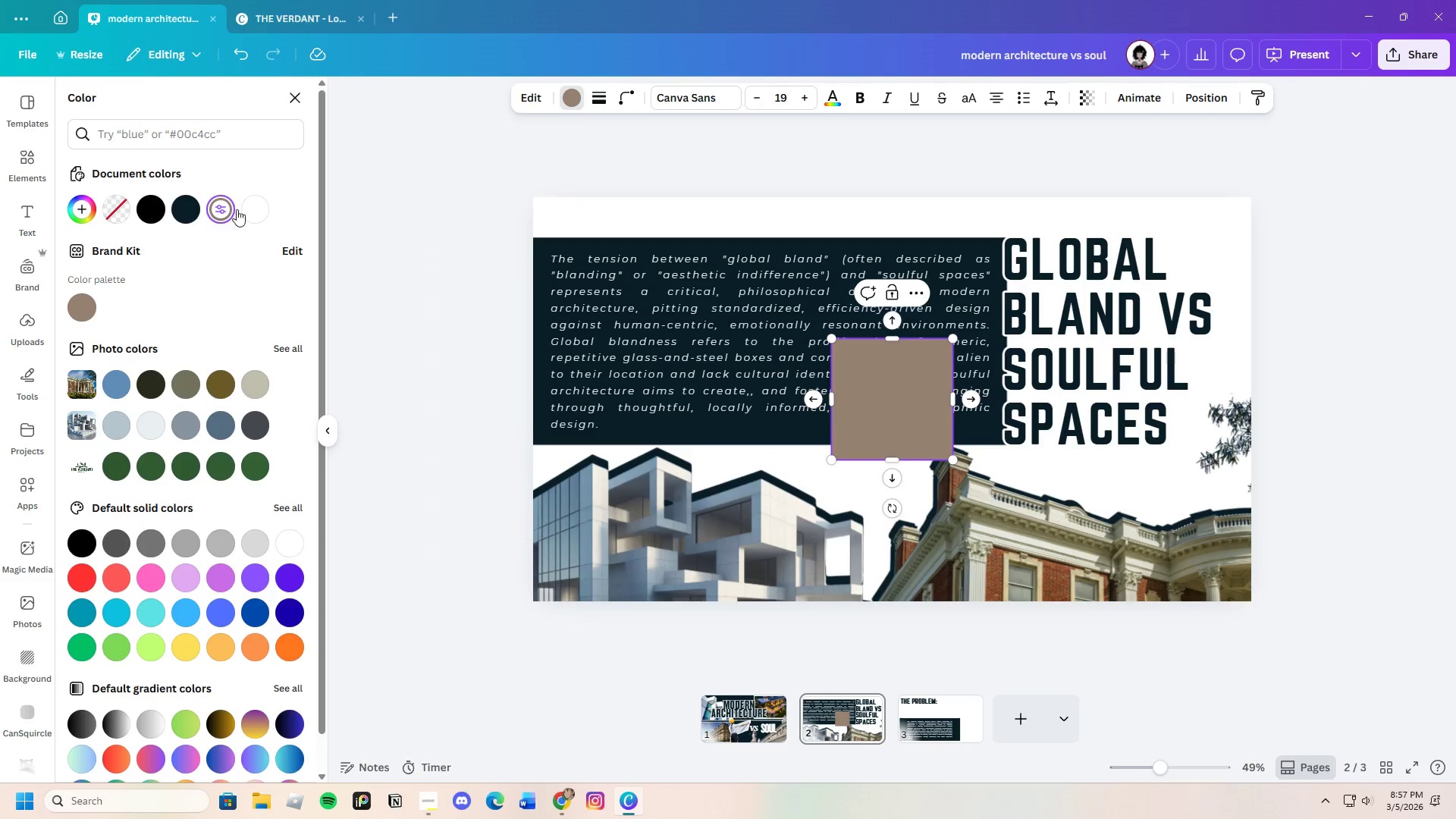 
left_click([174, 211])
 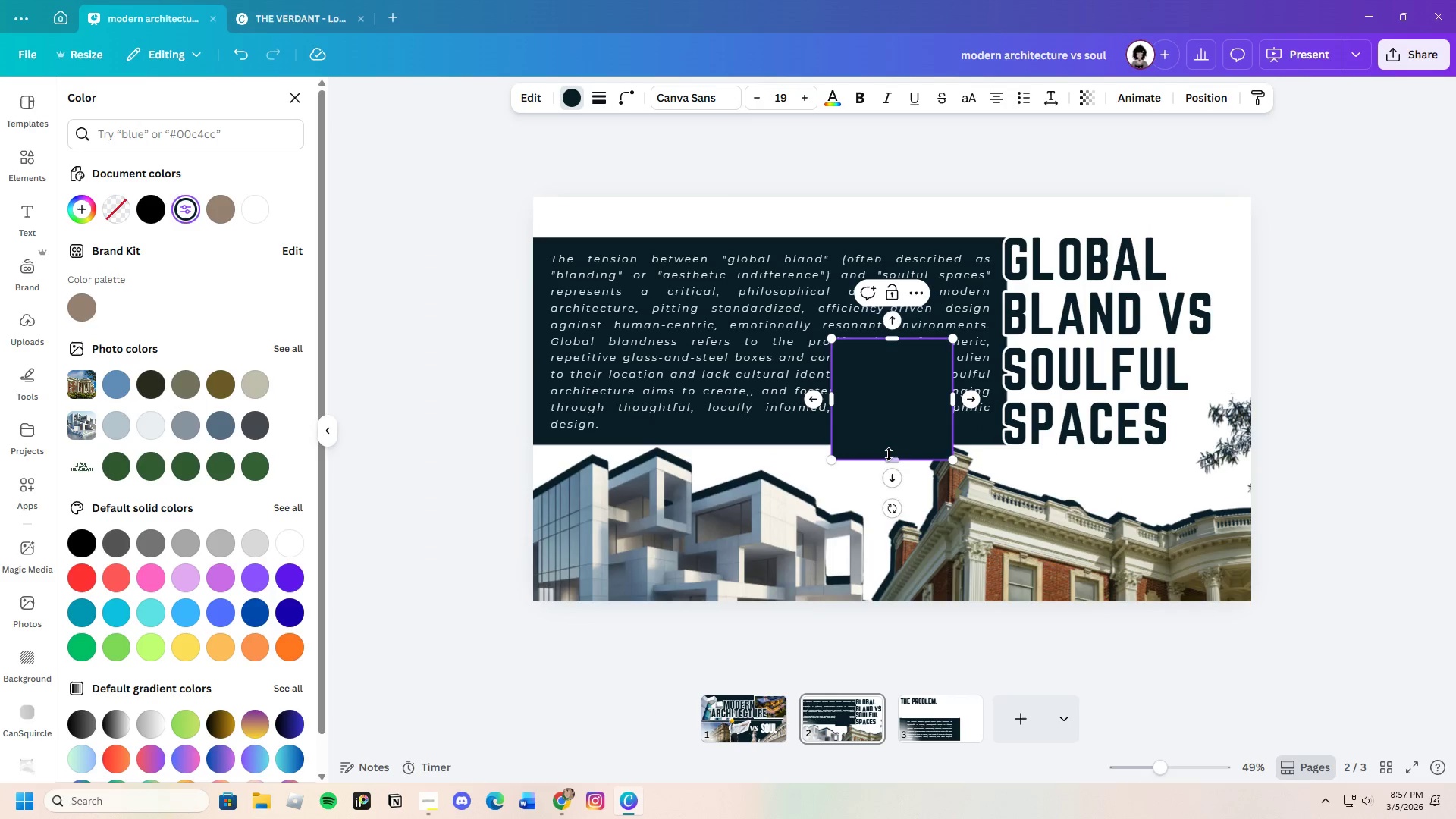 
left_click_drag(start_coordinate=[892, 458], to_coordinate=[917, 366])
 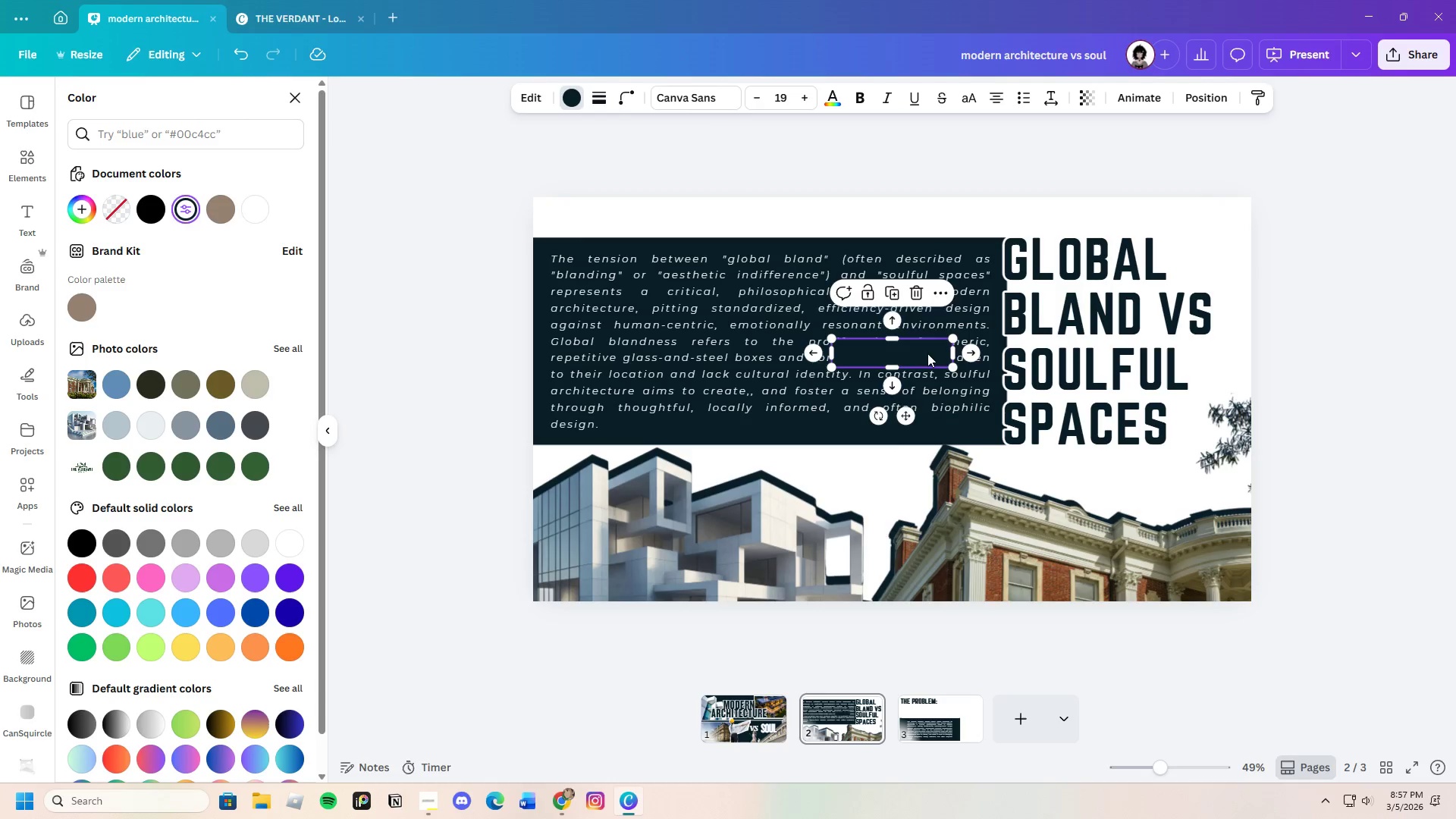 
left_click_drag(start_coordinate=[927, 353], to_coordinate=[620, 209])
 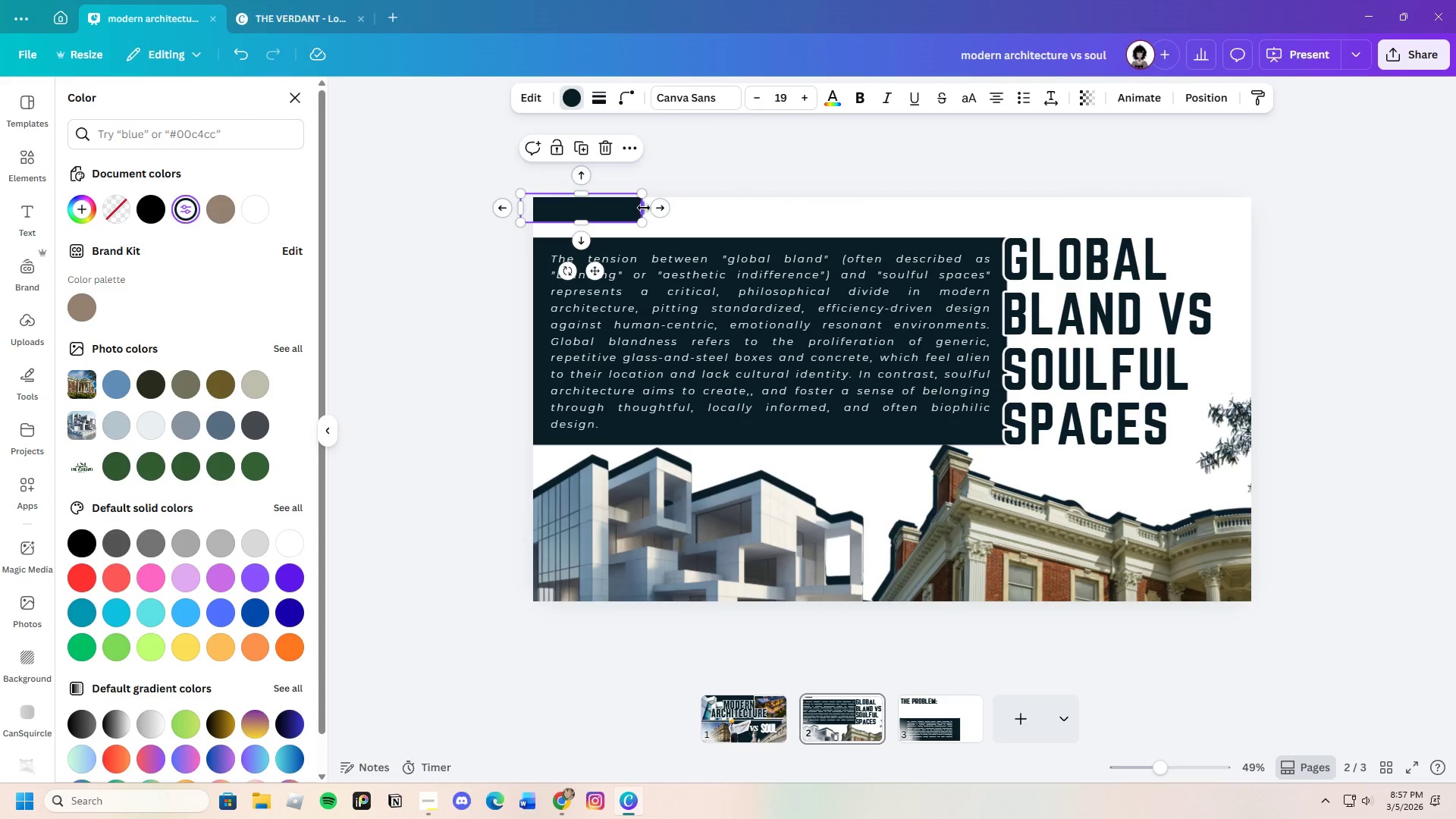 
left_click_drag(start_coordinate=[645, 208], to_coordinate=[1267, 174])
 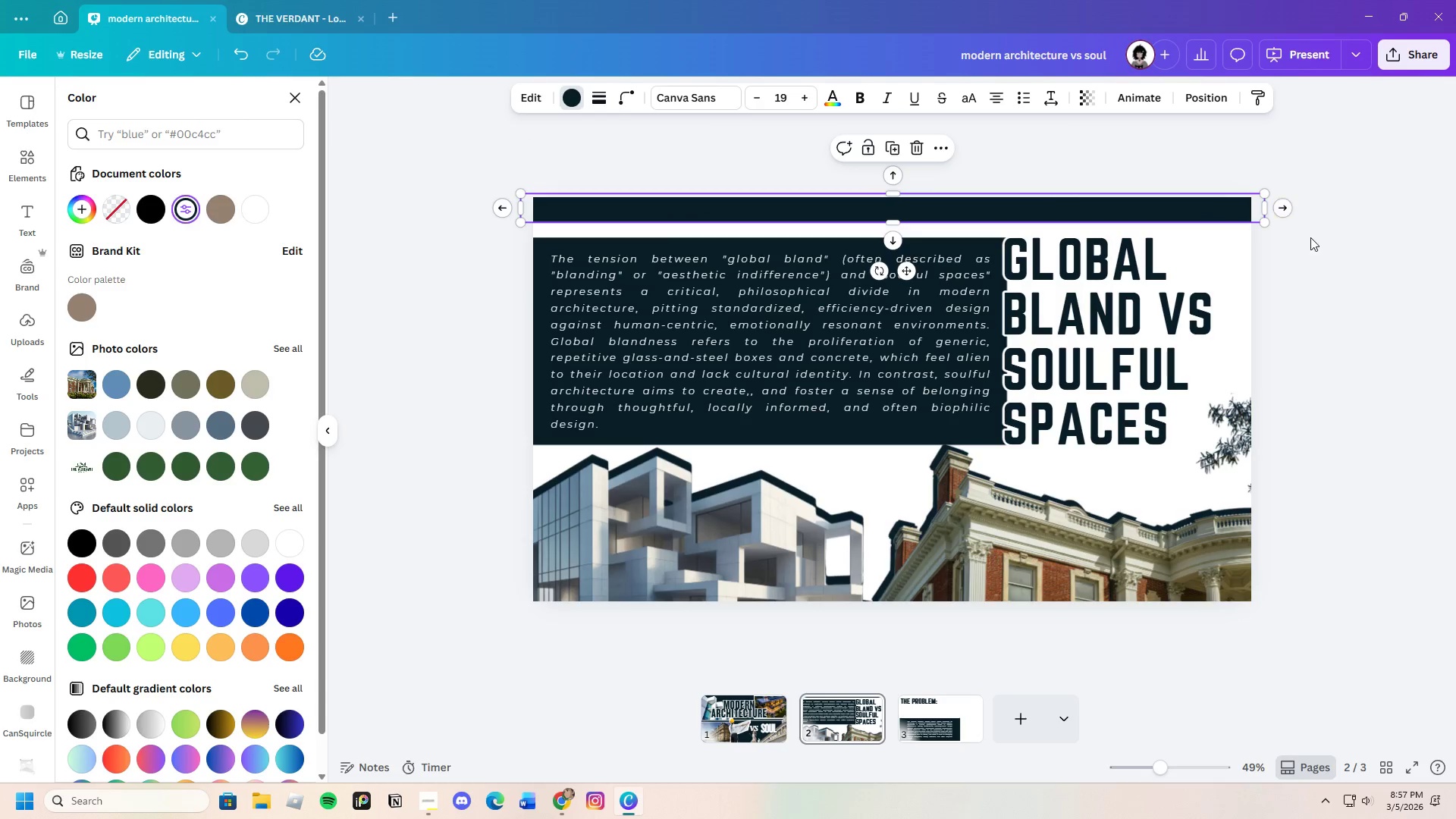 
left_click([1310, 237])
 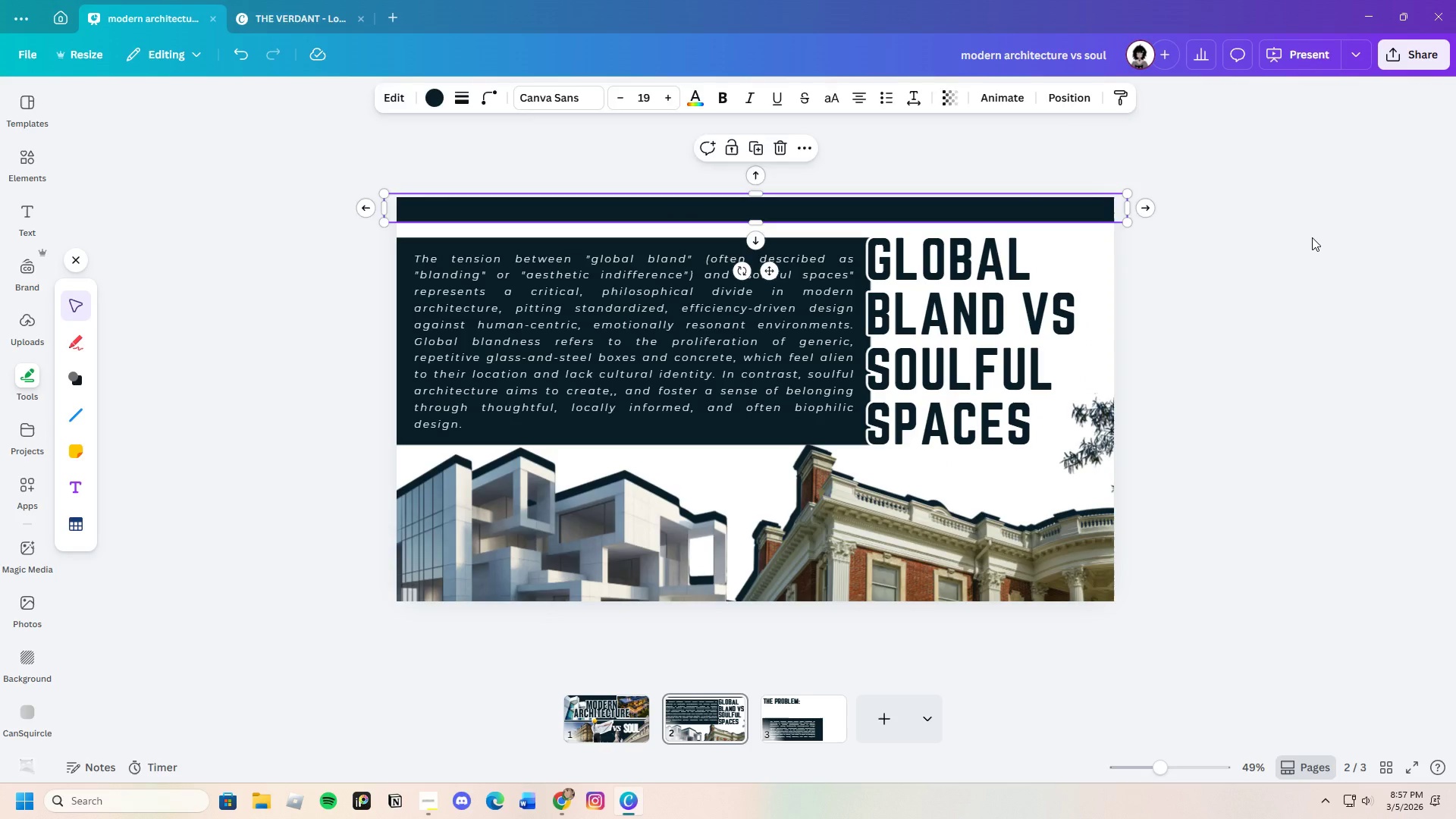 
left_click([1312, 237])
 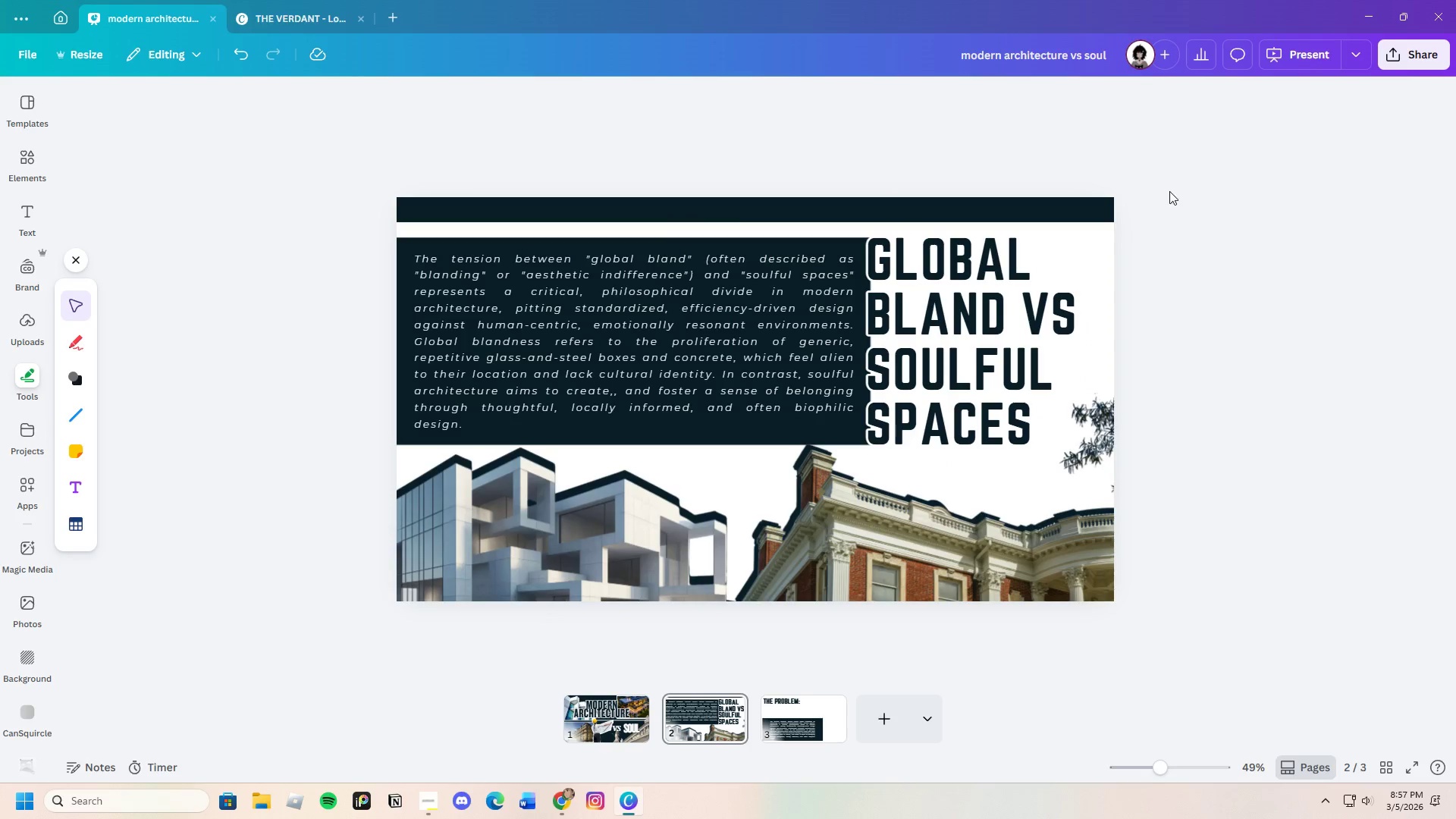 
left_click([901, 208])
 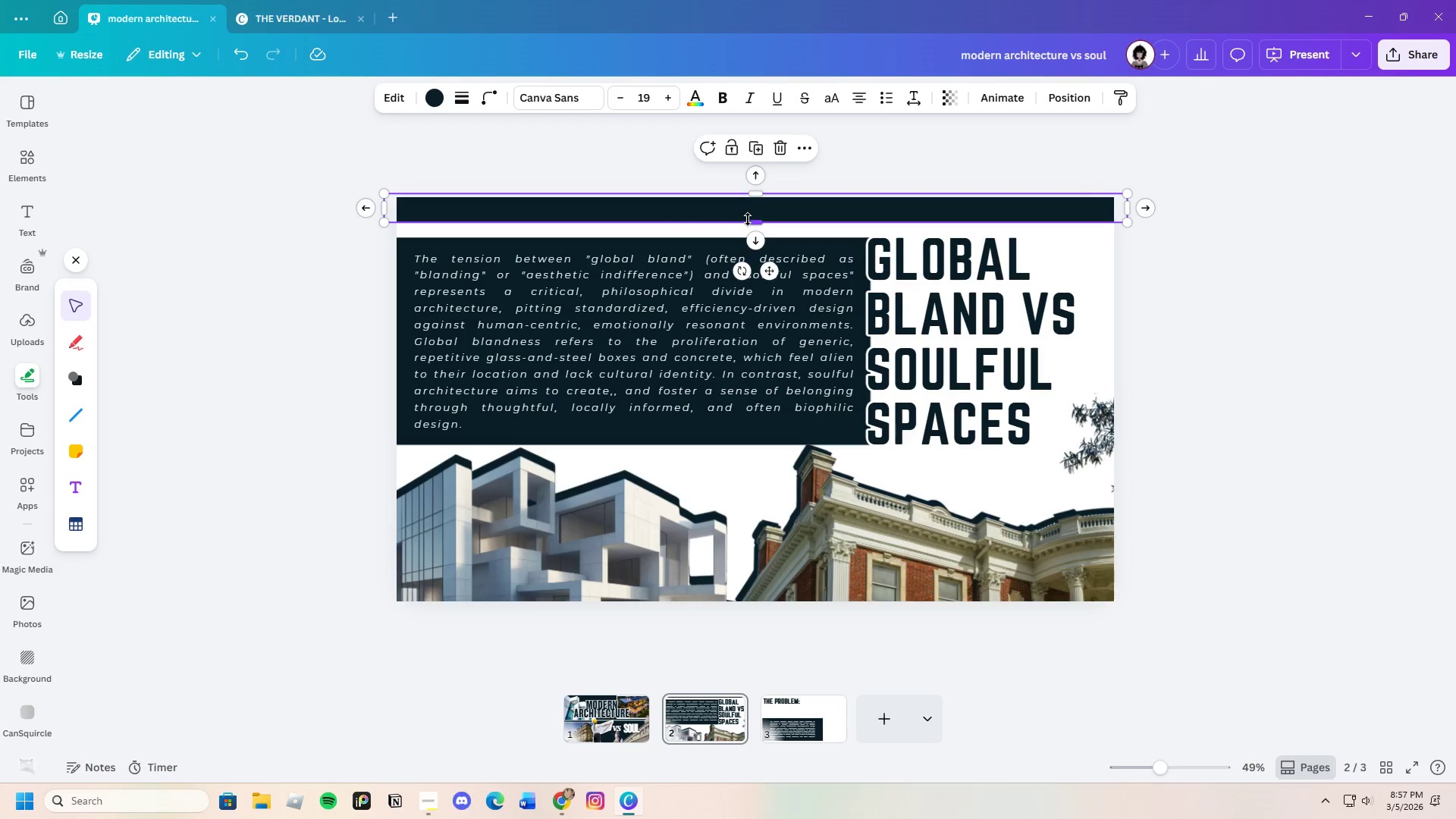 
left_click_drag(start_coordinate=[757, 222], to_coordinate=[762, 229])
 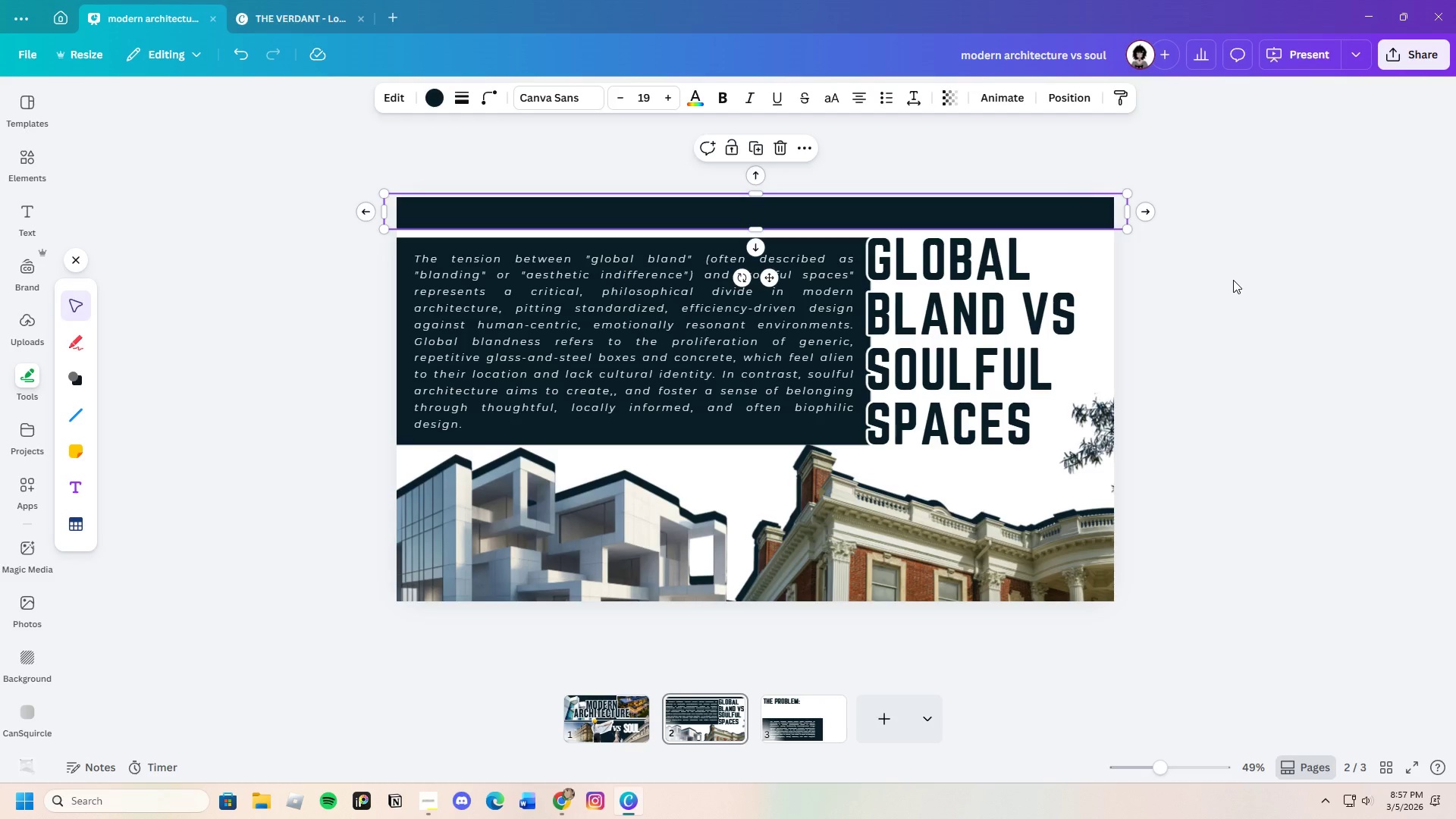 
left_click([1233, 280])
 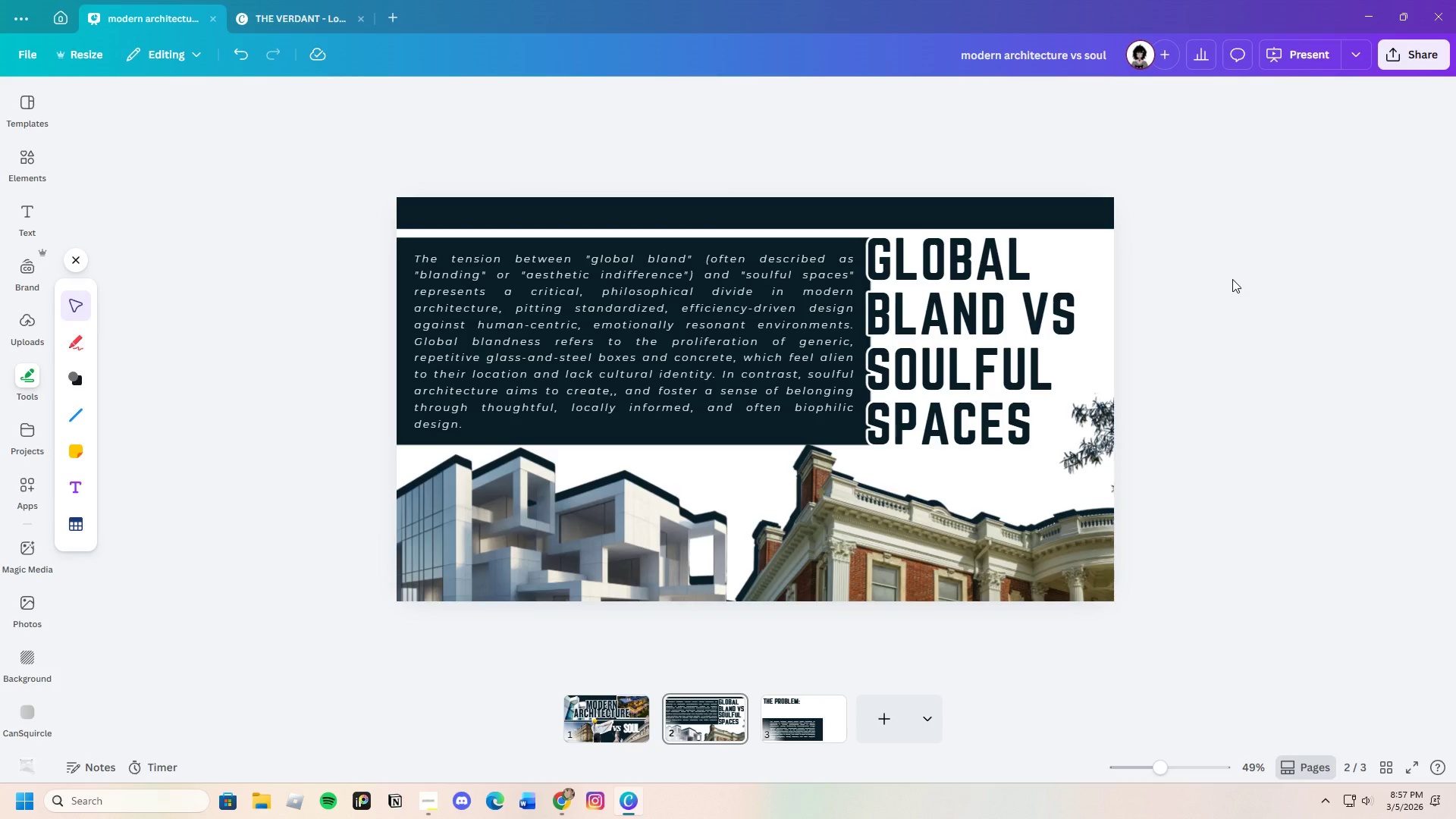 
wait(7.98)
 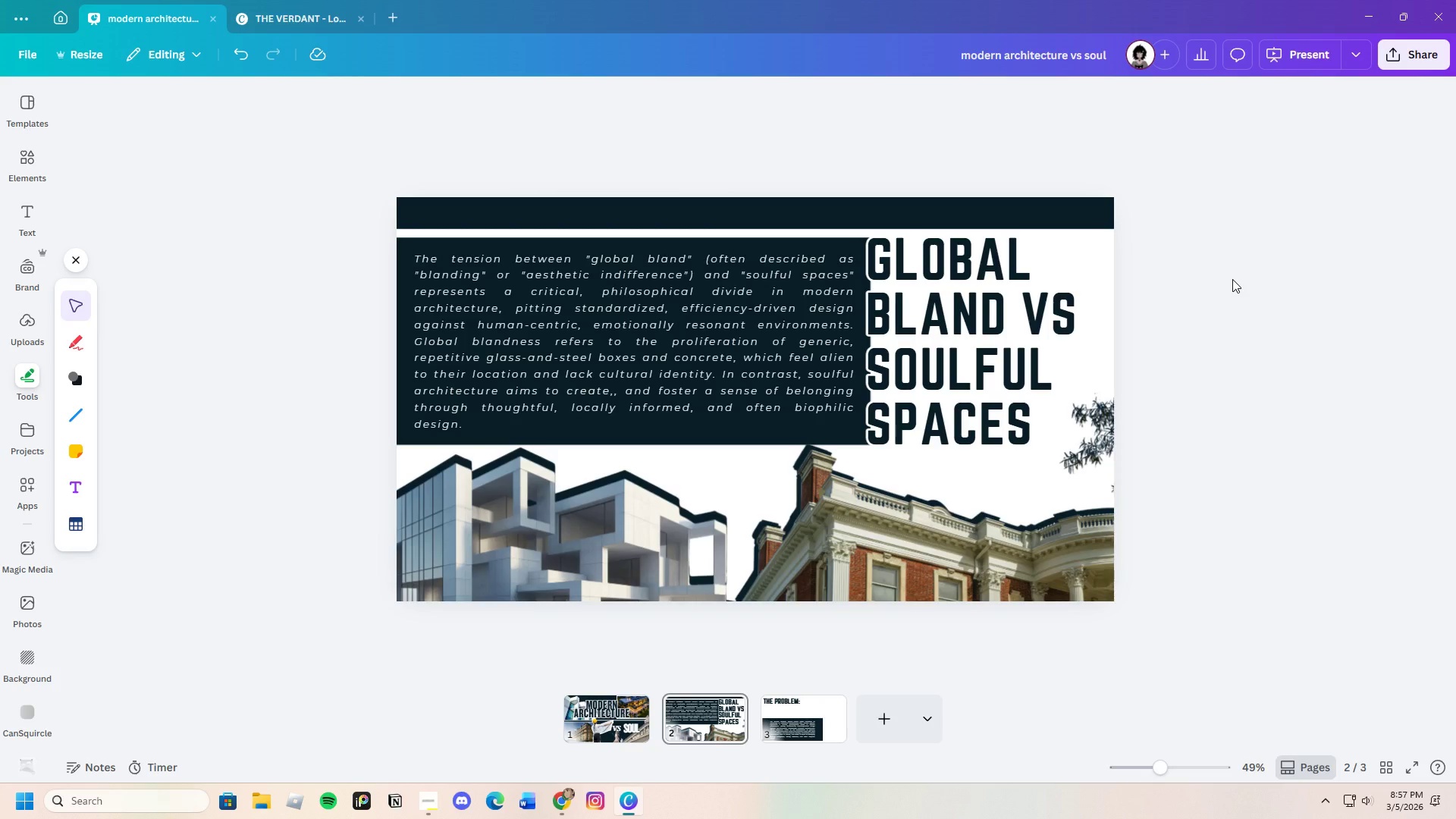 
left_click([1072, 220])
 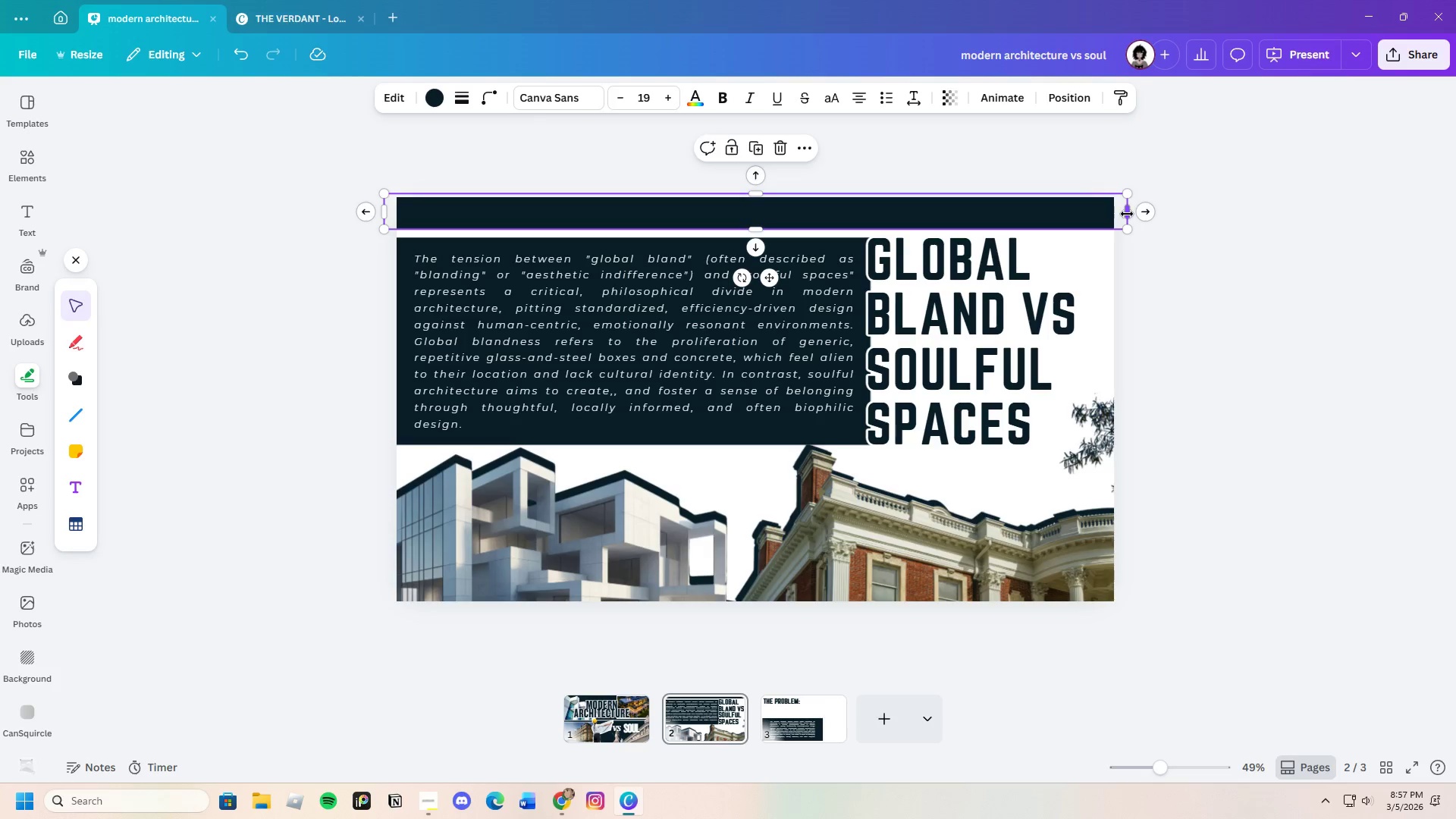 
left_click_drag(start_coordinate=[1127, 214], to_coordinate=[1072, 225])
 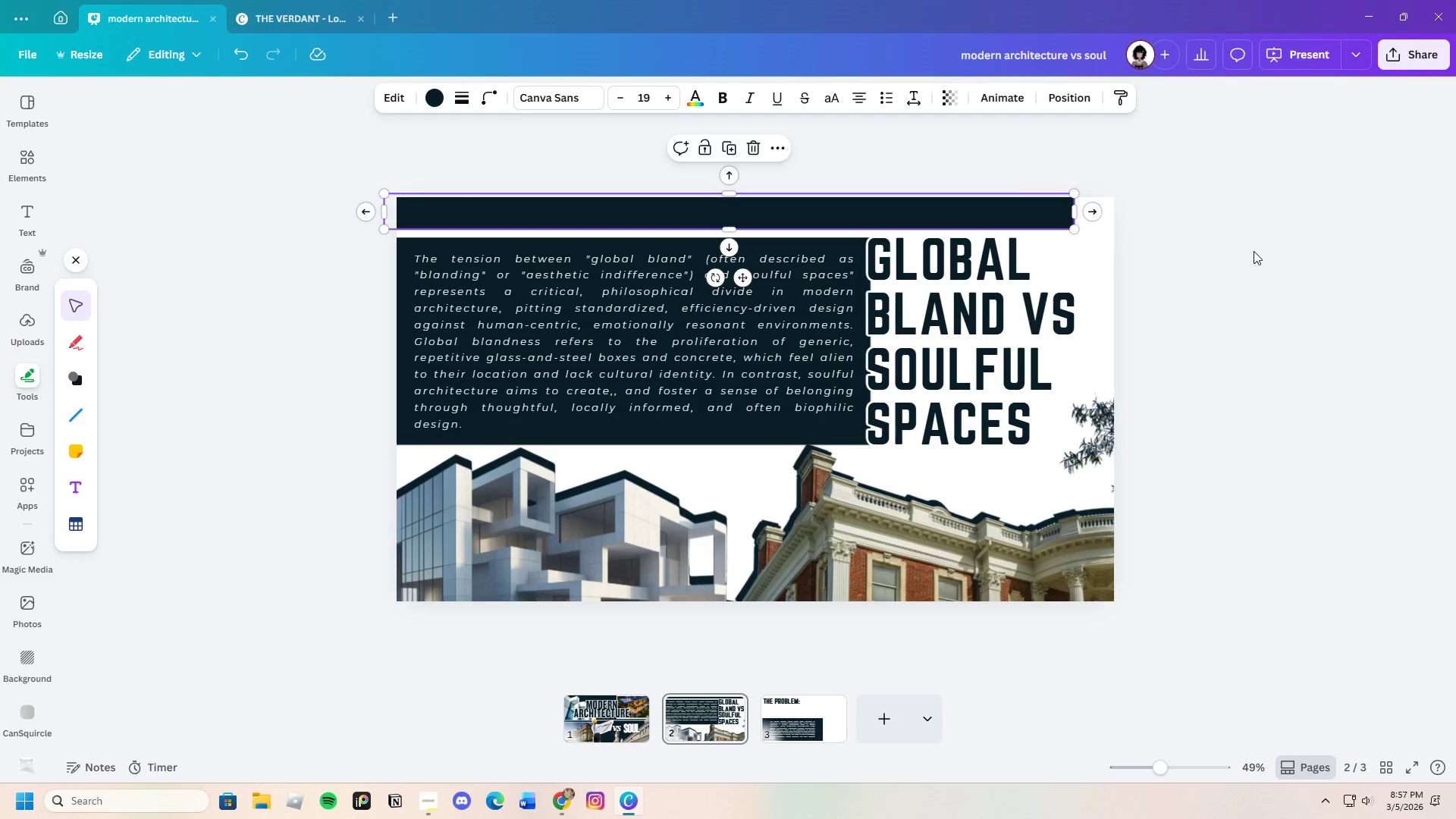 
left_click([1254, 251])
 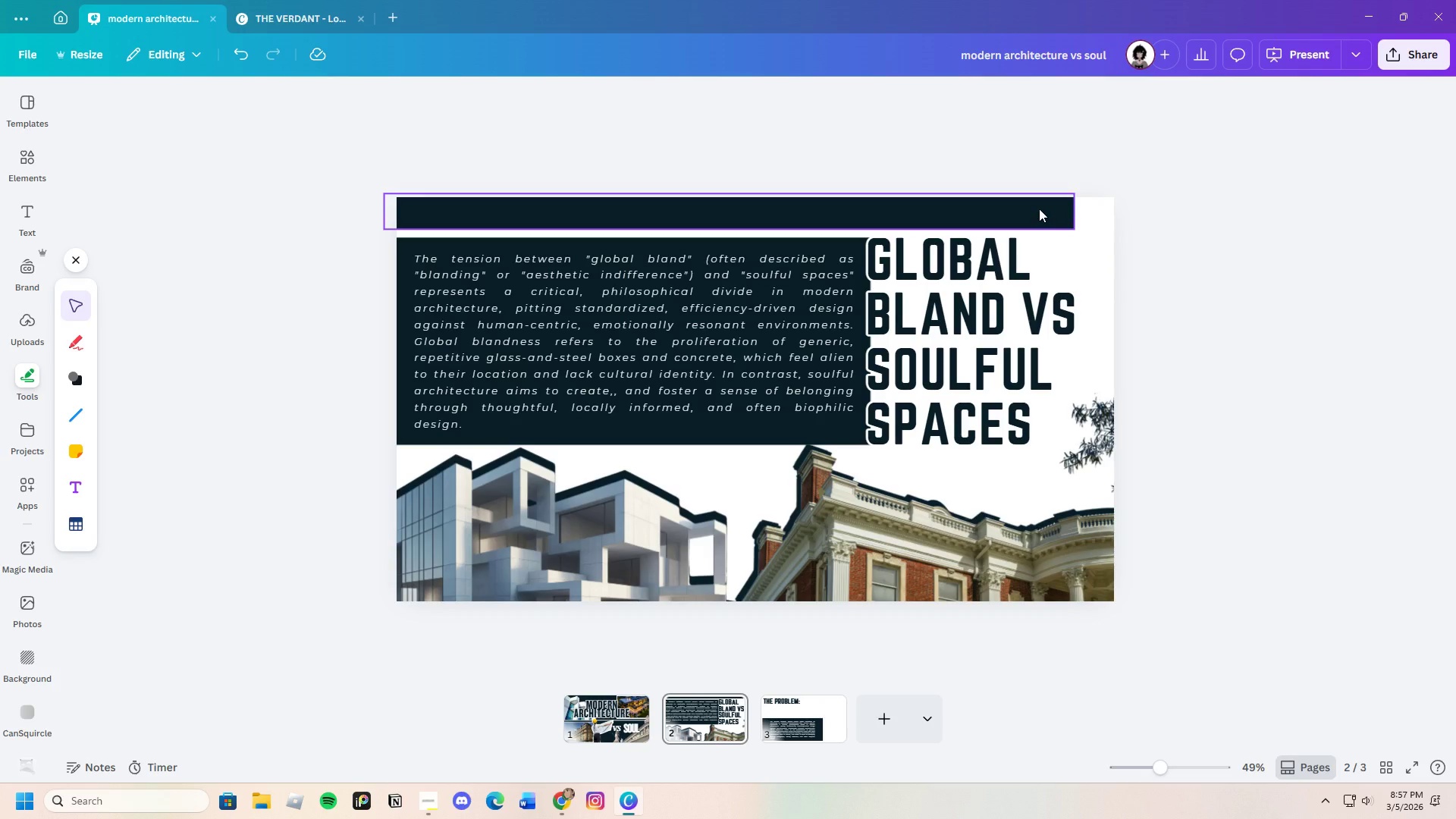 
left_click([880, 216])
 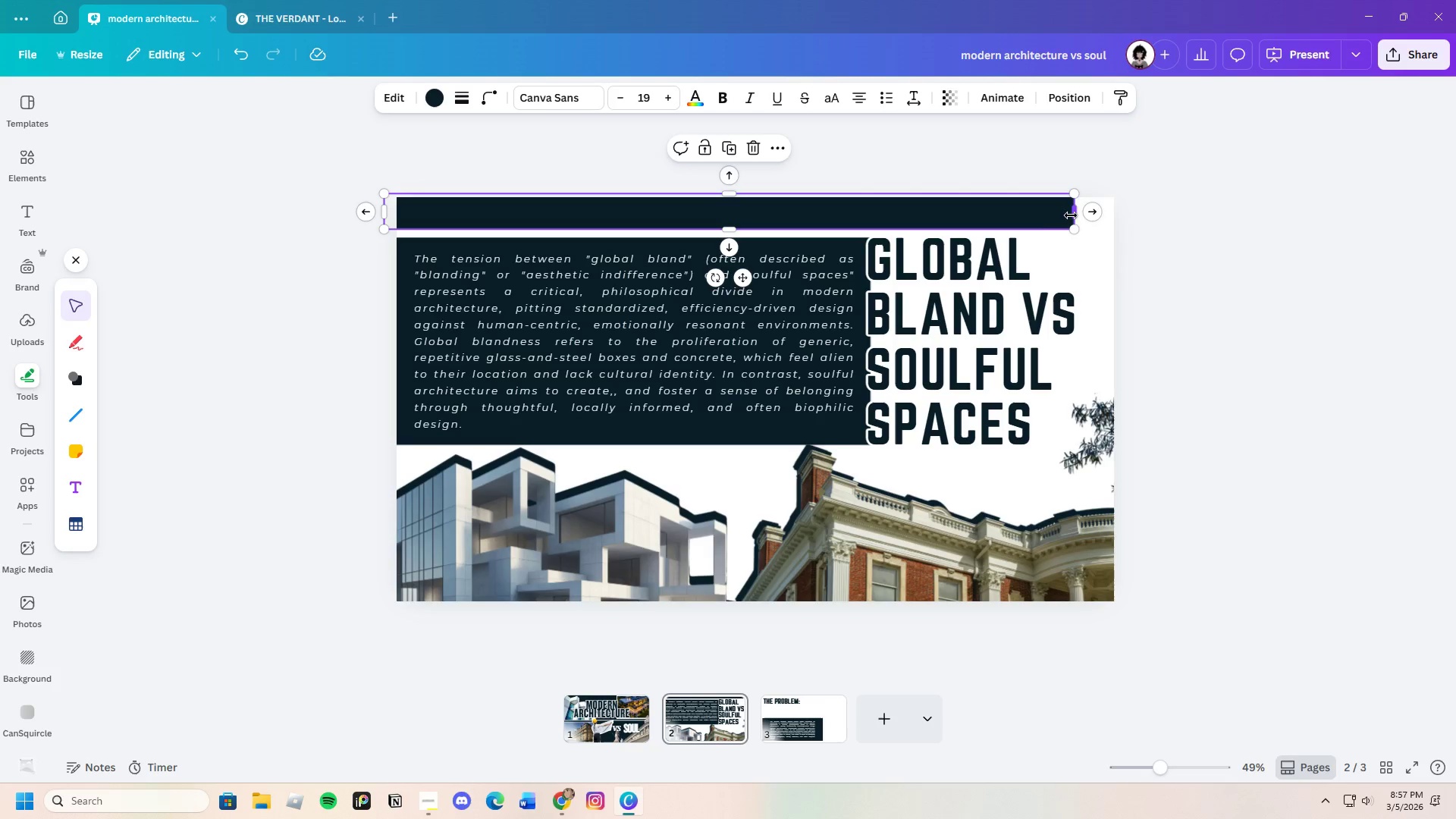 
left_click_drag(start_coordinate=[1075, 212], to_coordinate=[1119, 209])
 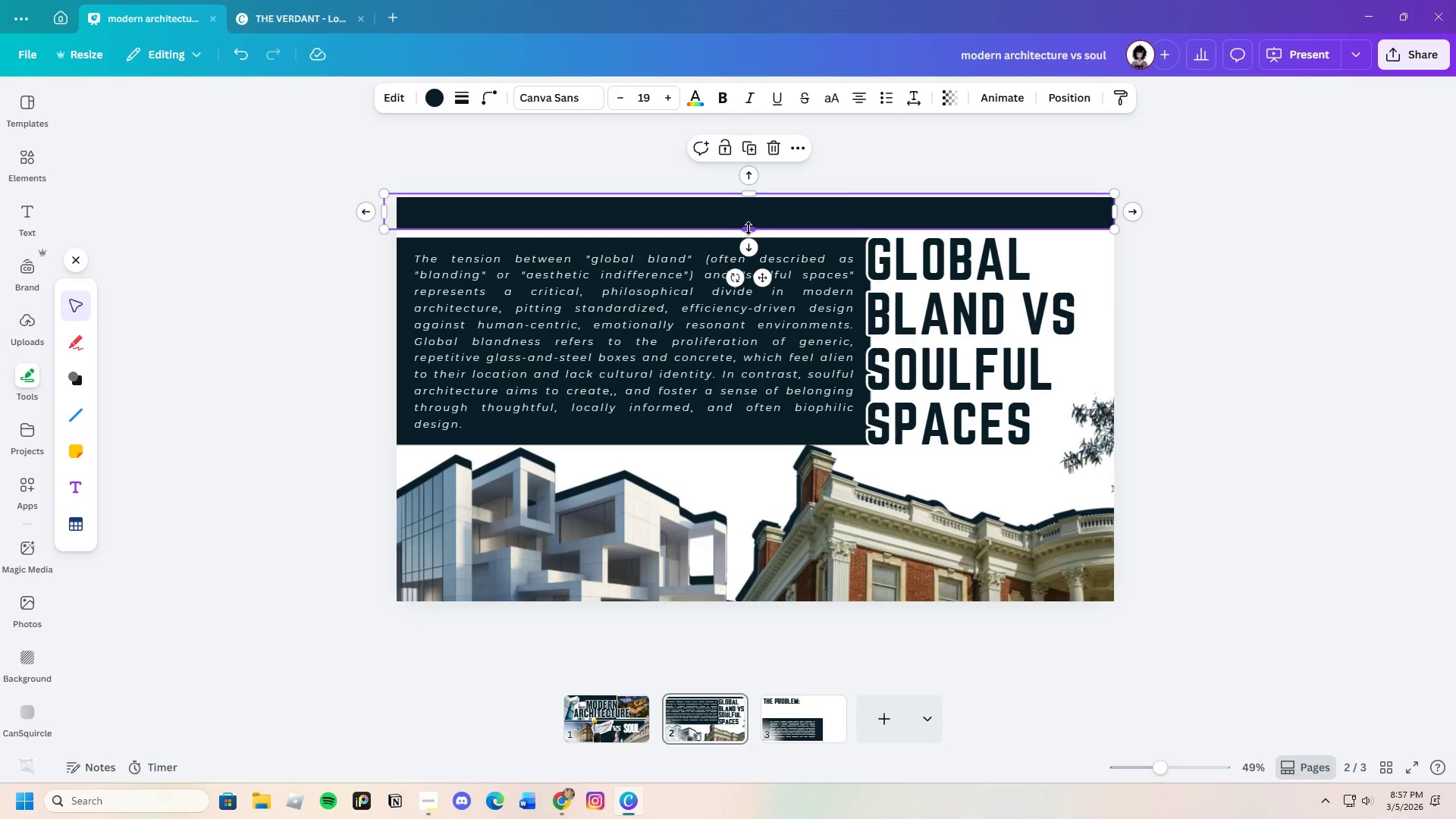 
left_click_drag(start_coordinate=[750, 228], to_coordinate=[755, 215])
 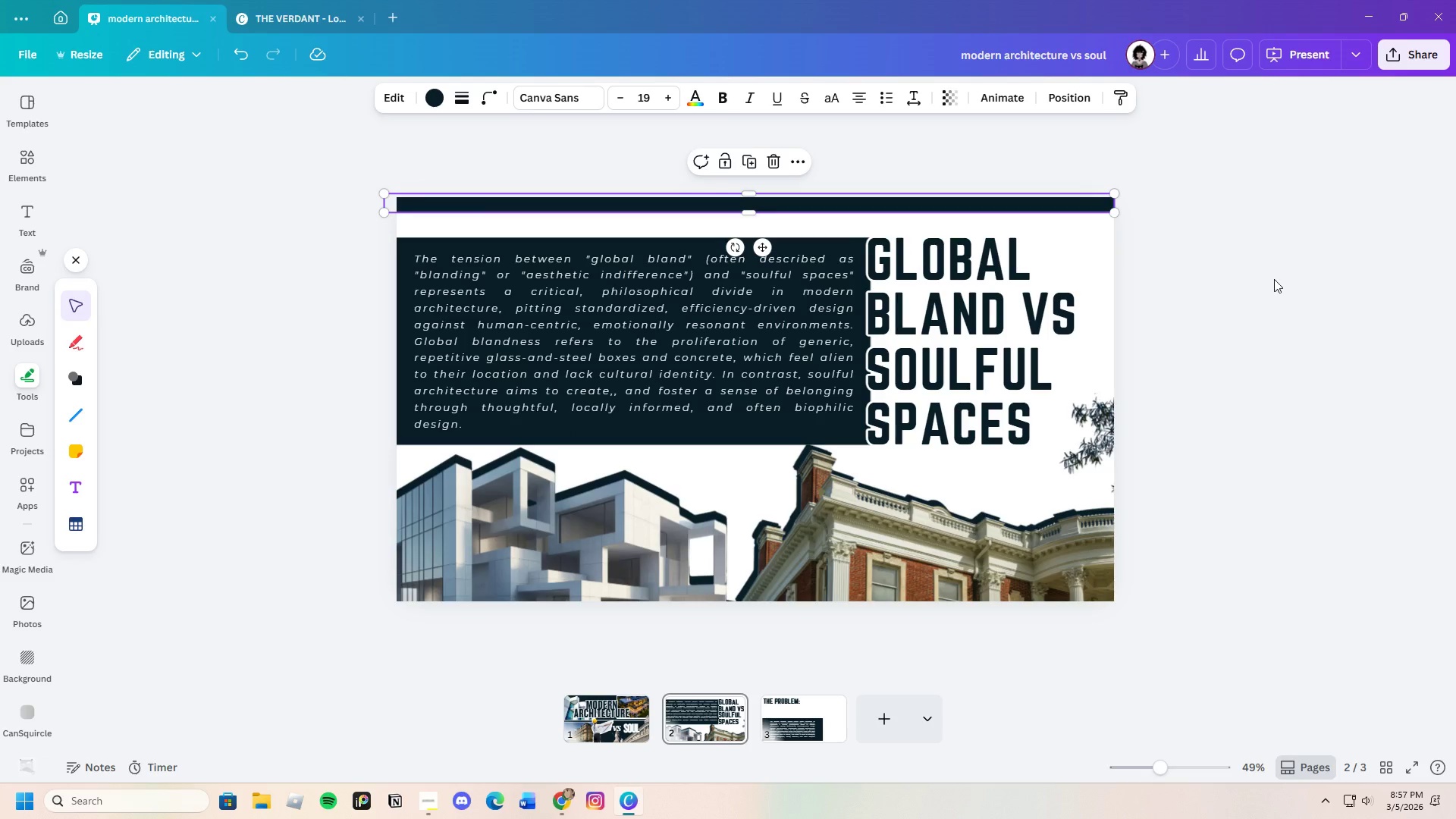 
left_click([1274, 279])
 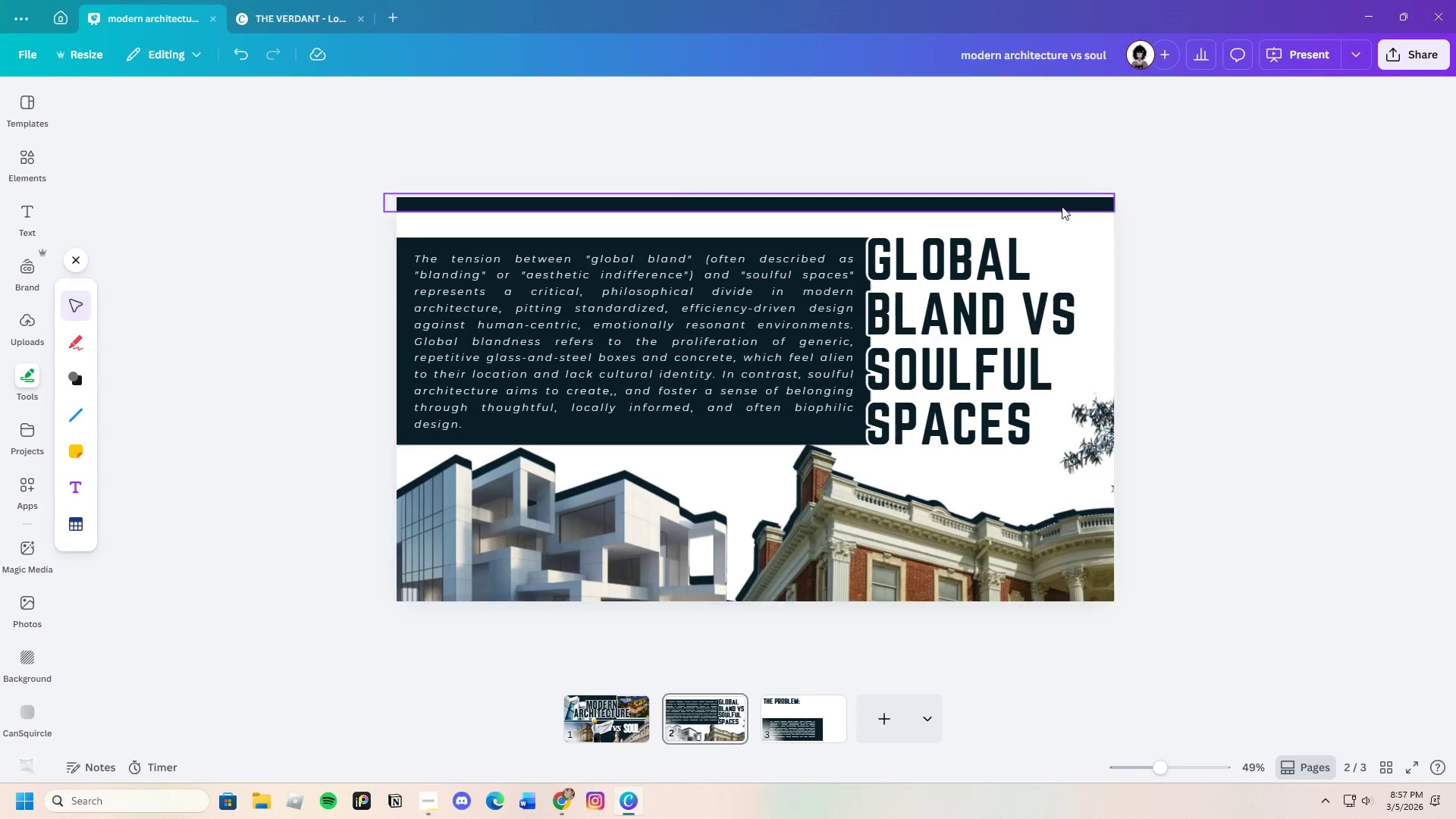 
left_click([1062, 206])
 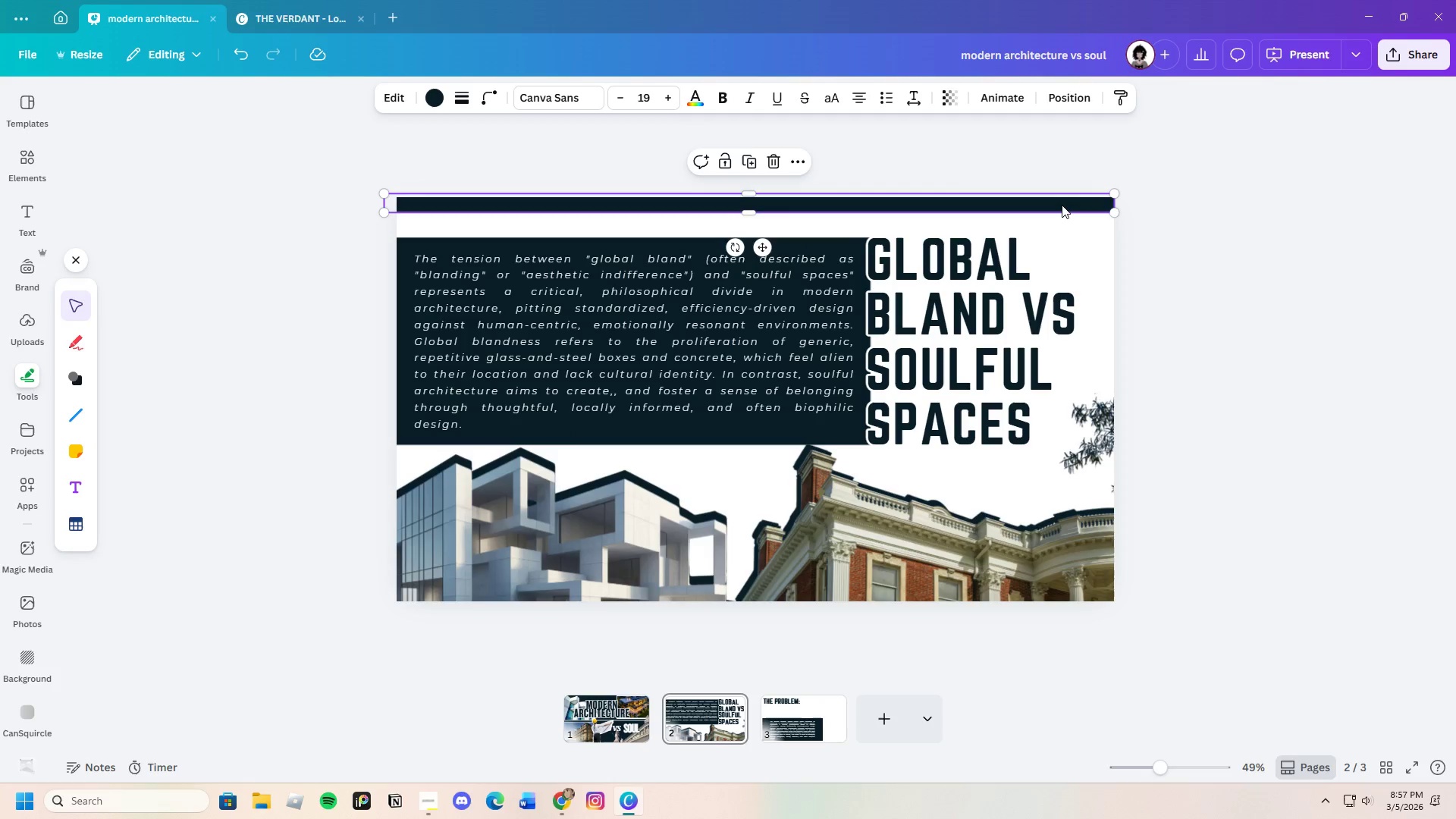 
key(Control+C)
 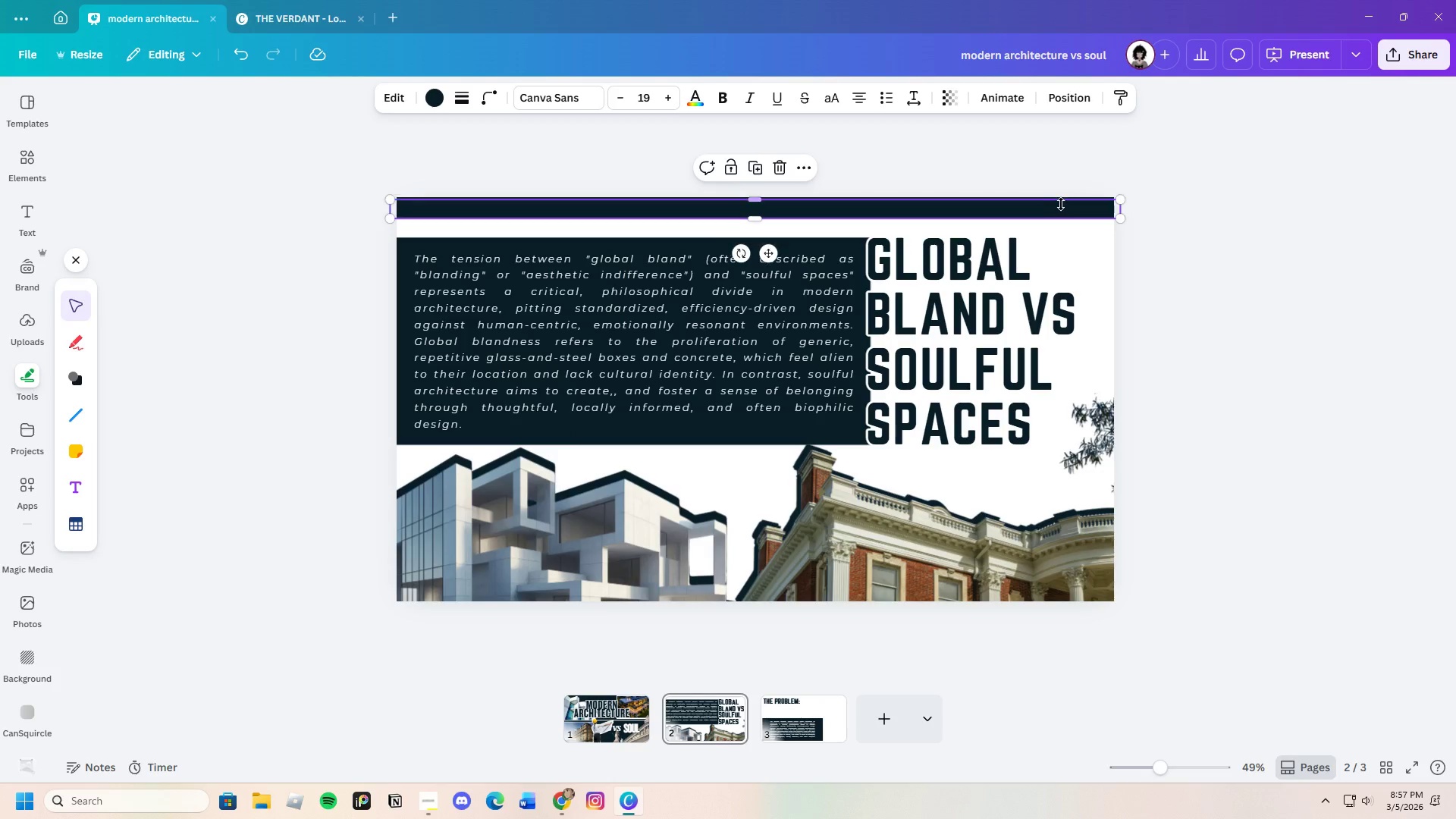 
key(Control+V)
 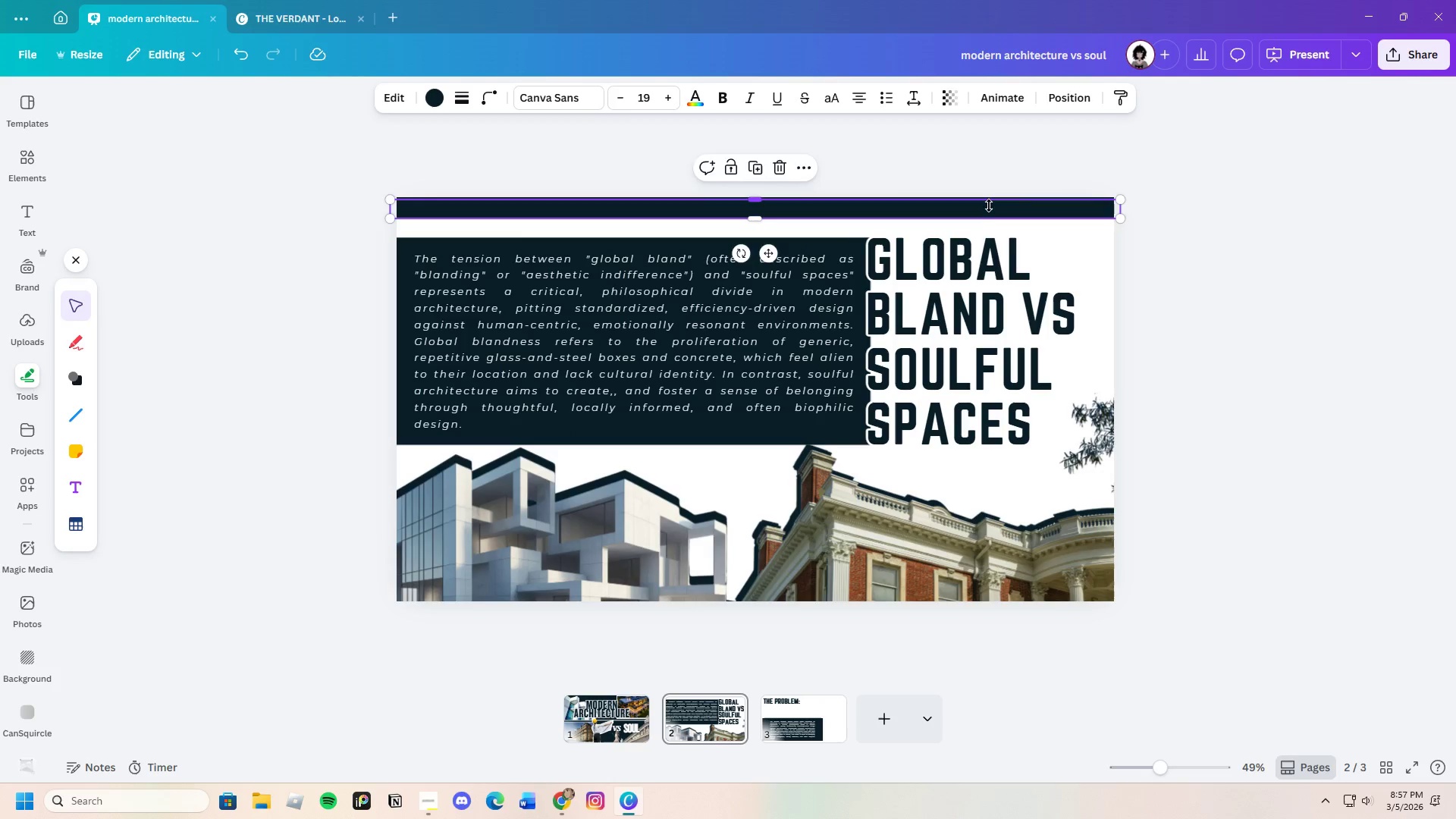 
left_click_drag(start_coordinate=[989, 206], to_coordinate=[981, 226])
 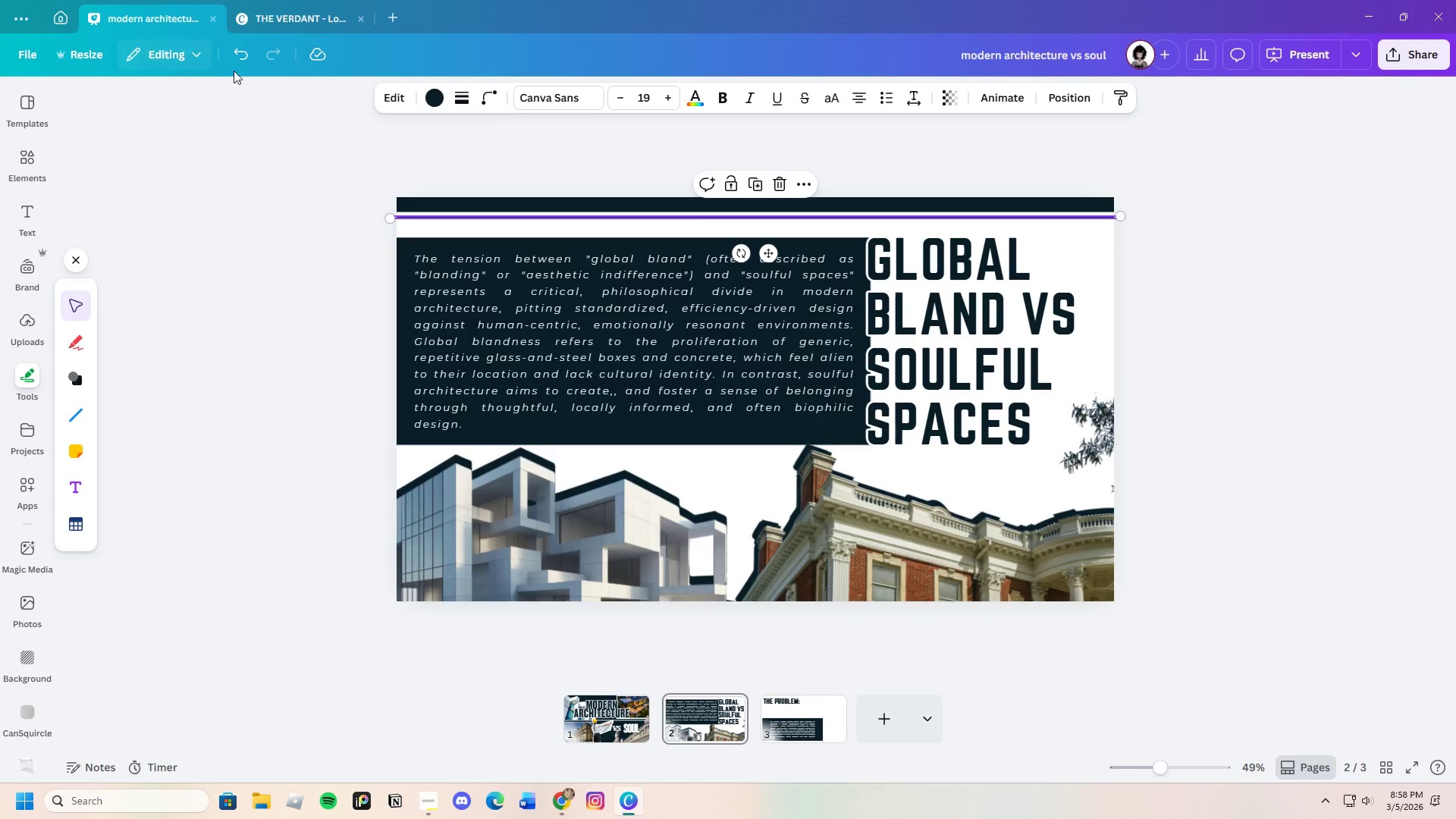 
left_click([240, 55])
 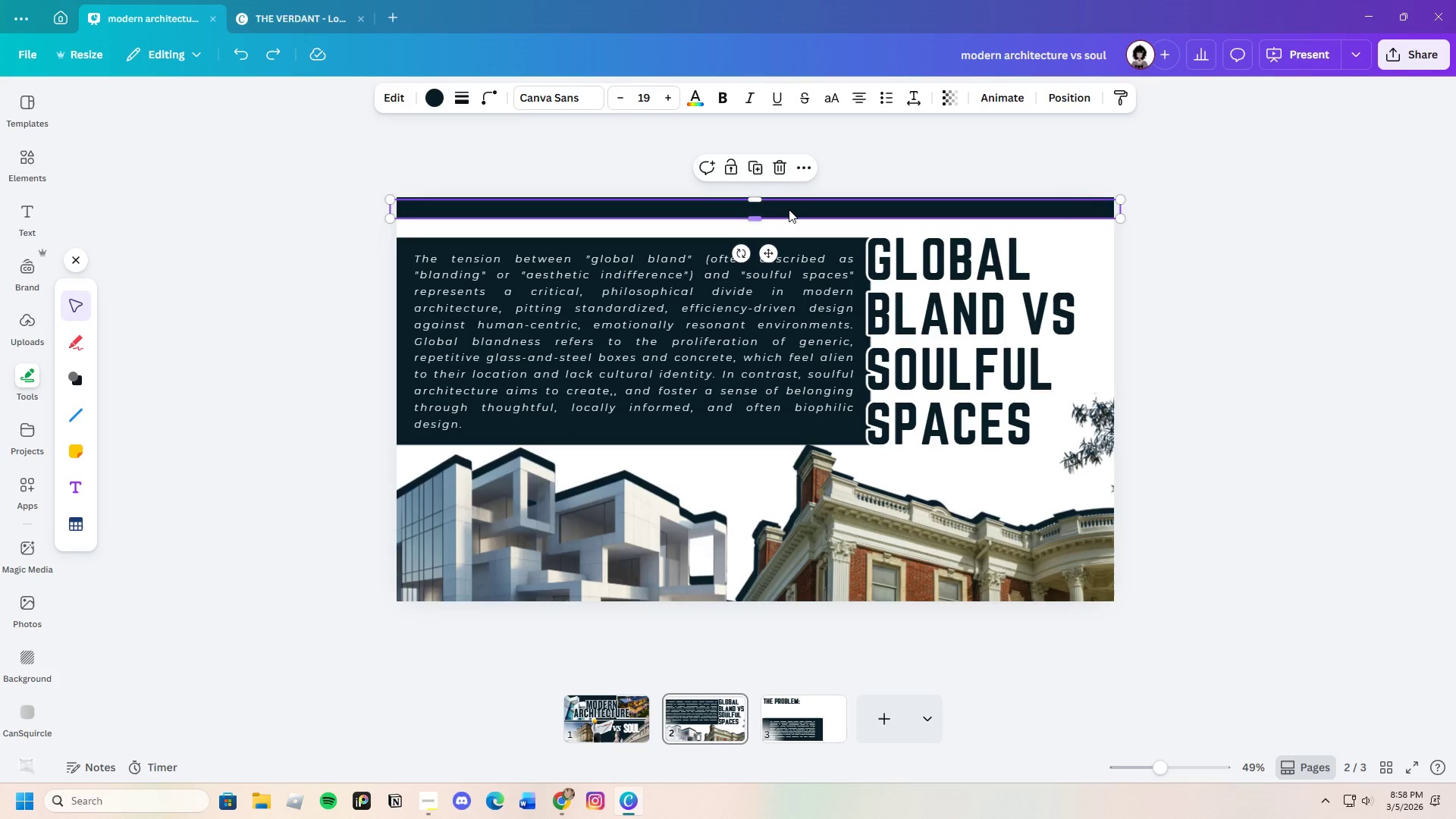 
left_click_drag(start_coordinate=[791, 207], to_coordinate=[794, 218])
 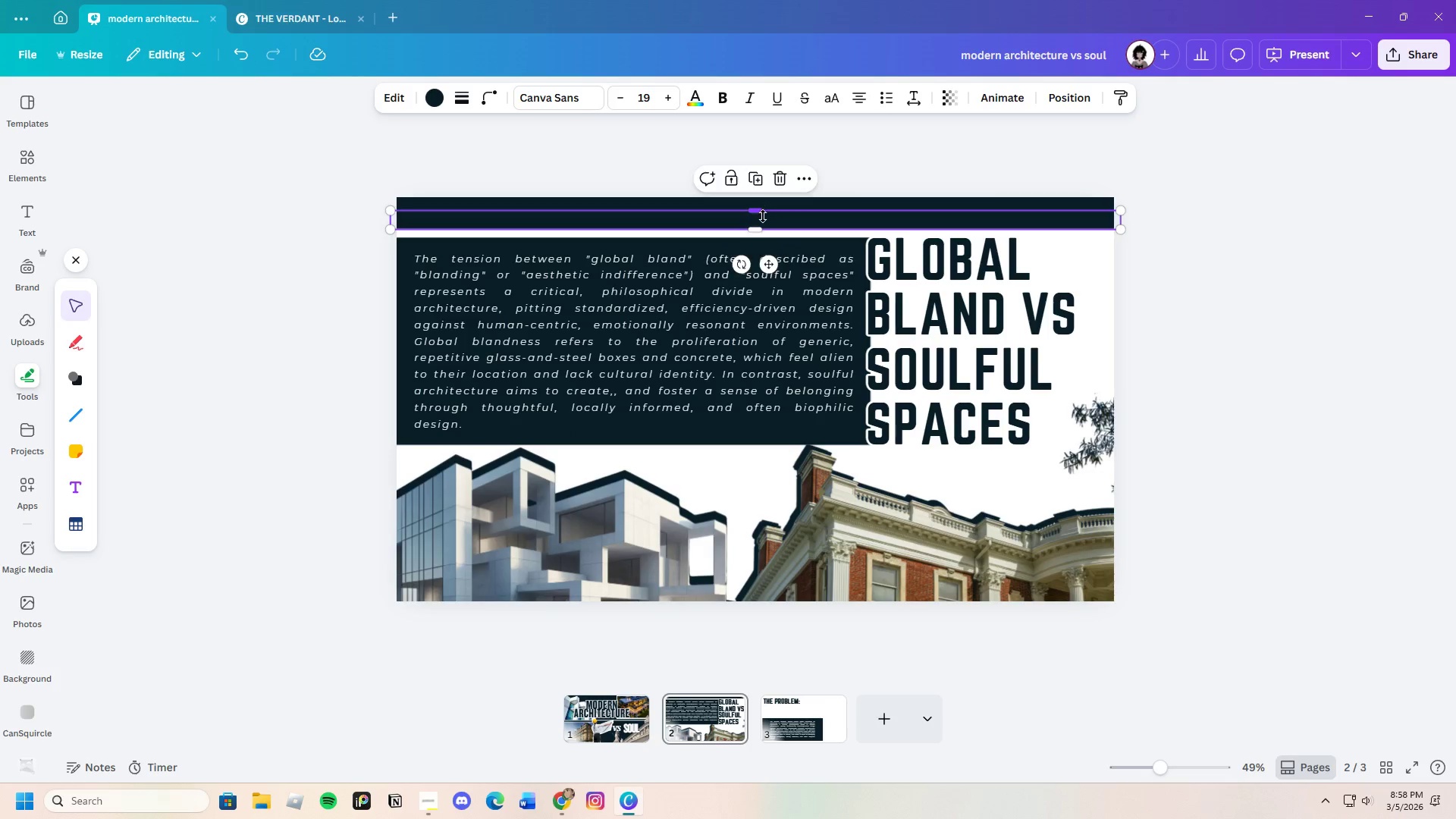 
left_click_drag(start_coordinate=[762, 211], to_coordinate=[769, 219])
 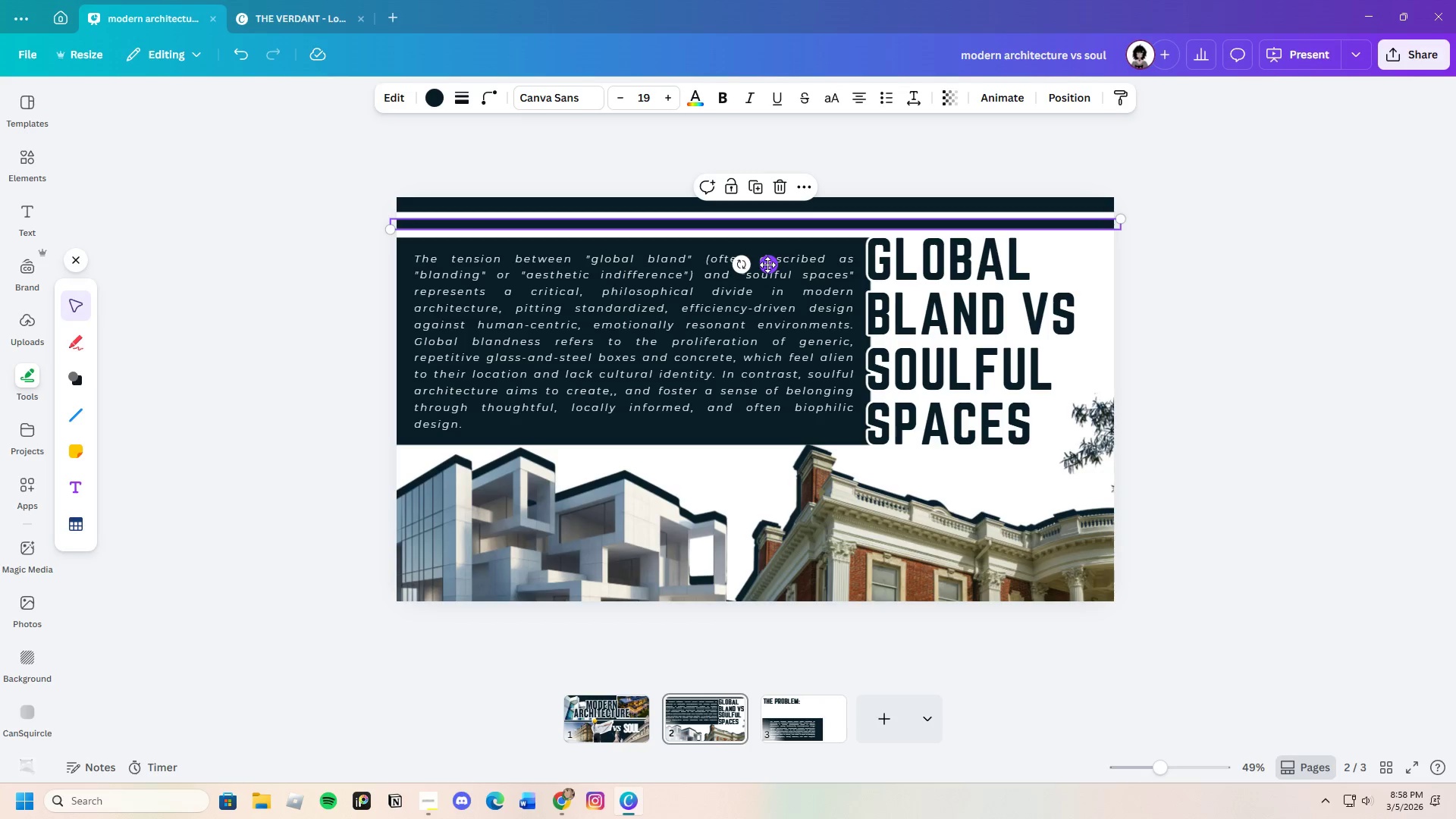 
left_click_drag(start_coordinate=[767, 265], to_coordinate=[770, 260])
 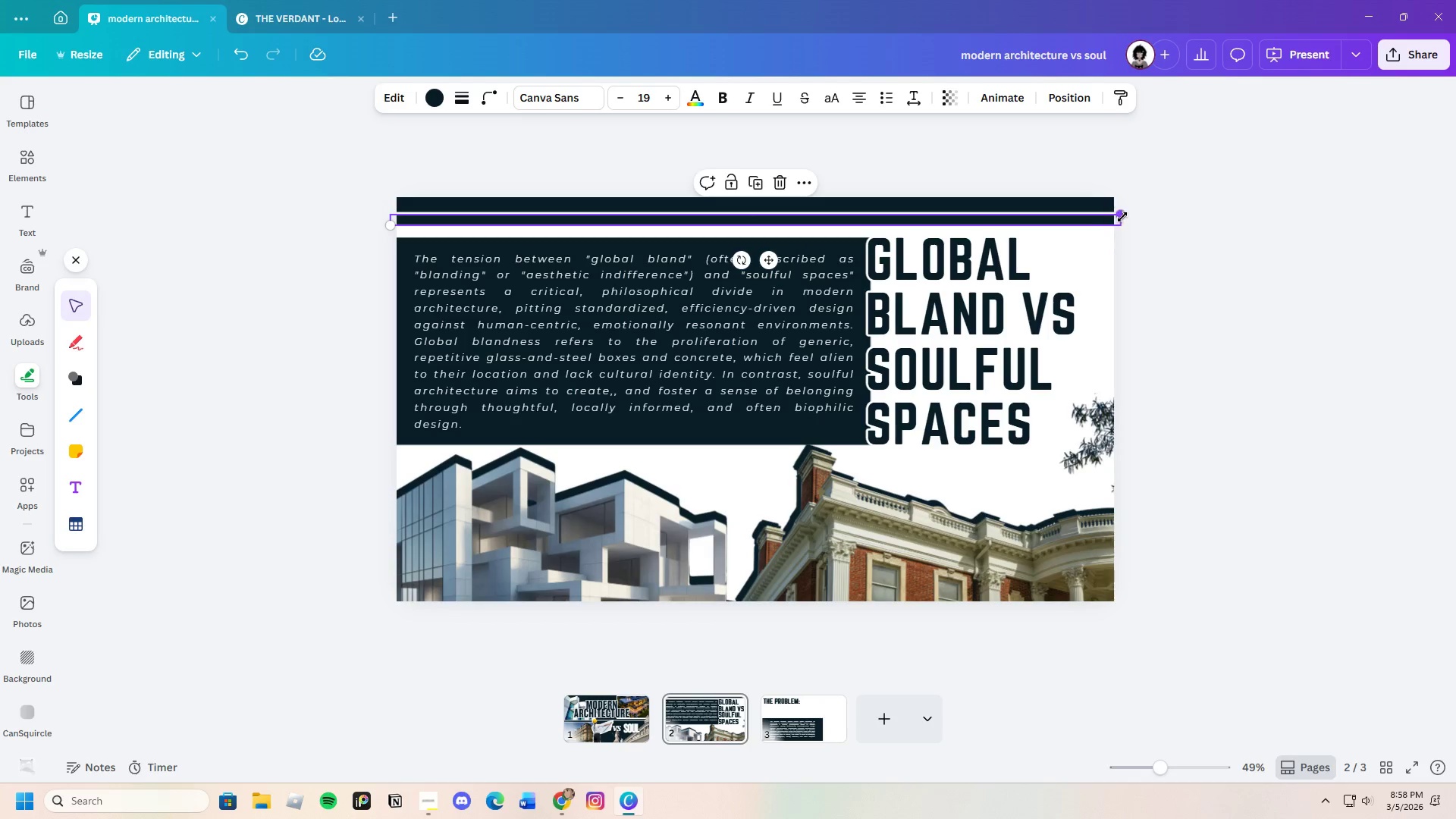 
left_click_drag(start_coordinate=[1120, 215], to_coordinate=[1072, 215])
 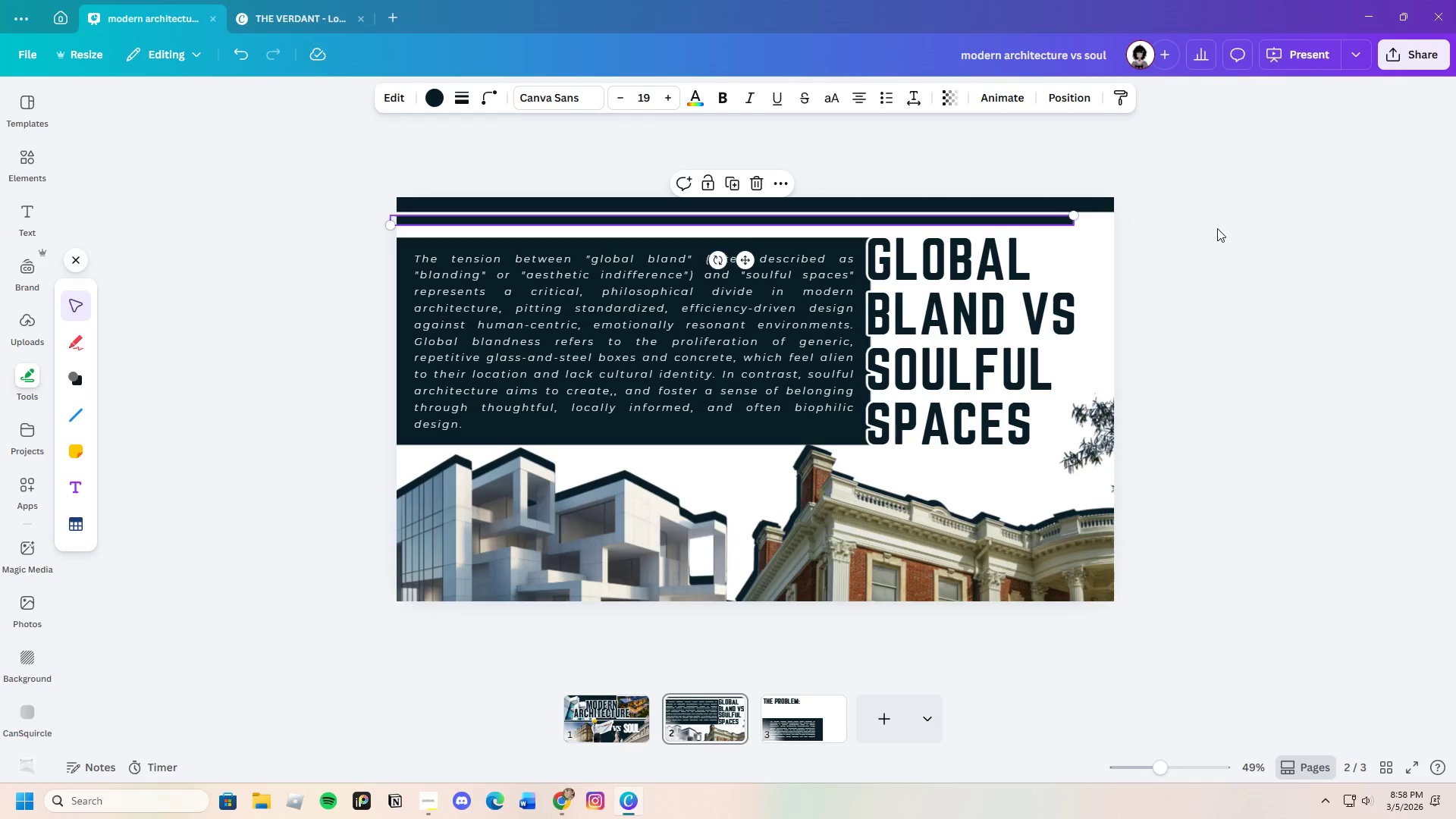 
left_click([1217, 228])
 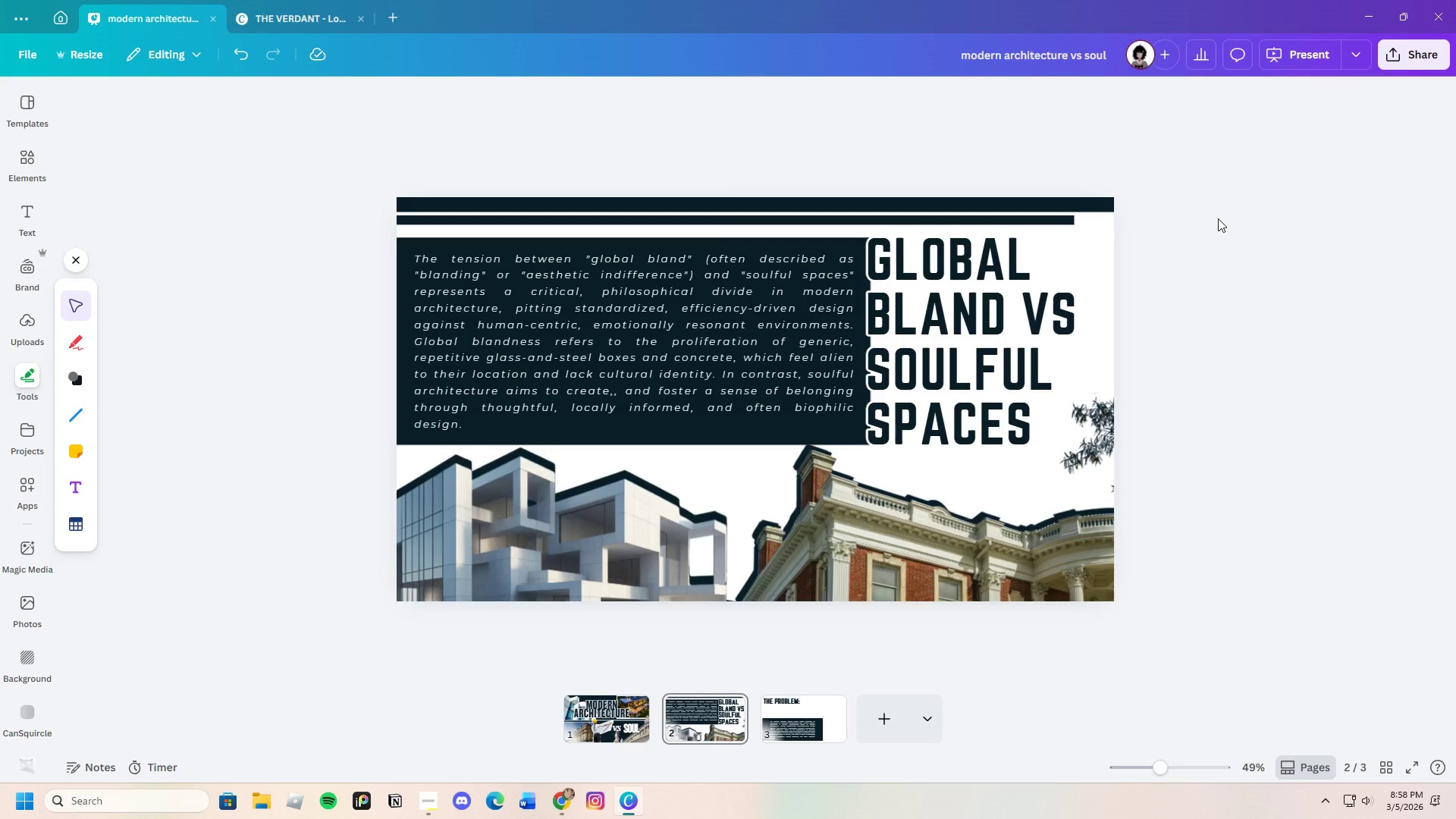 
wait(12.17)
 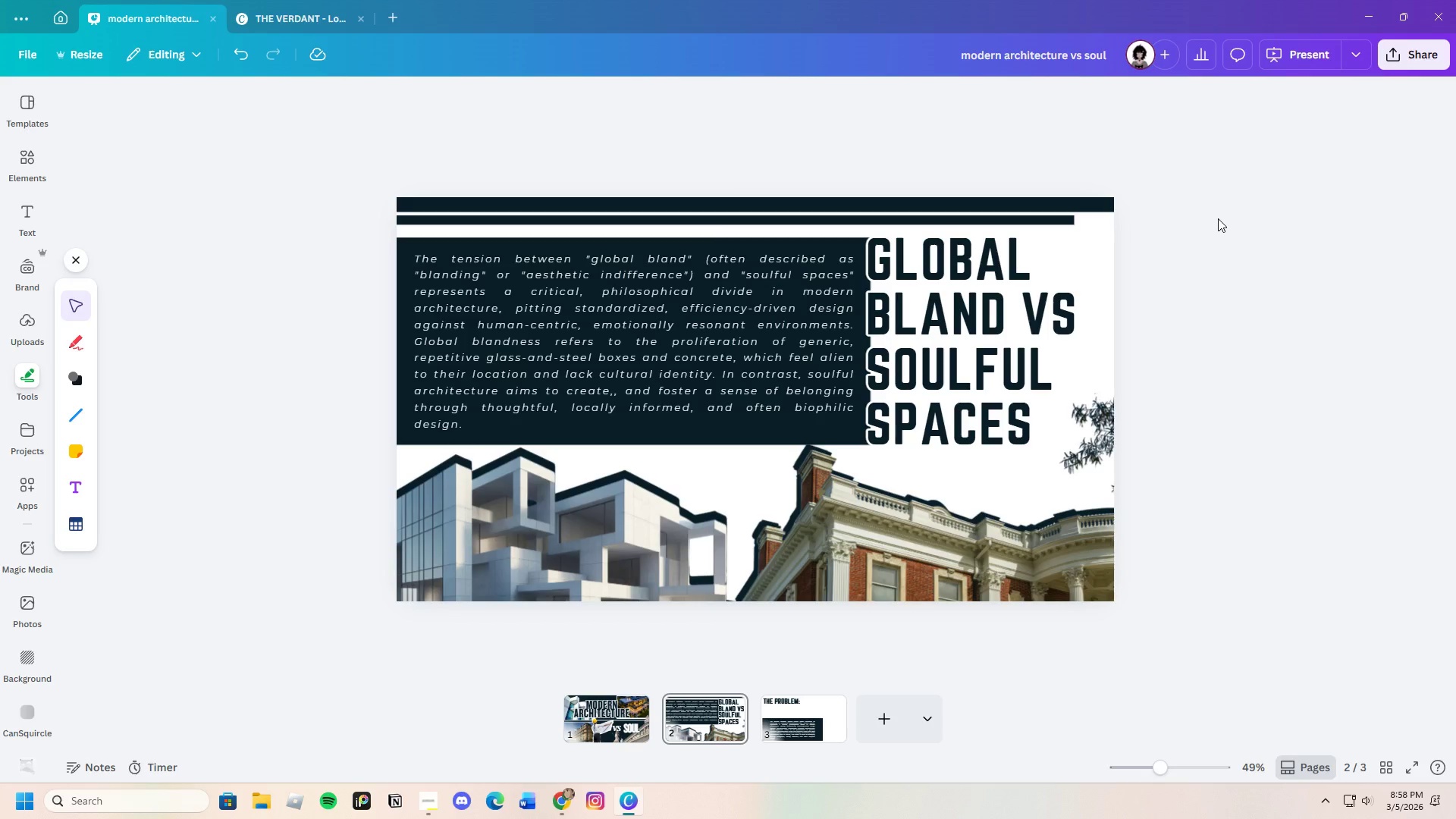 
left_click([718, 435])
 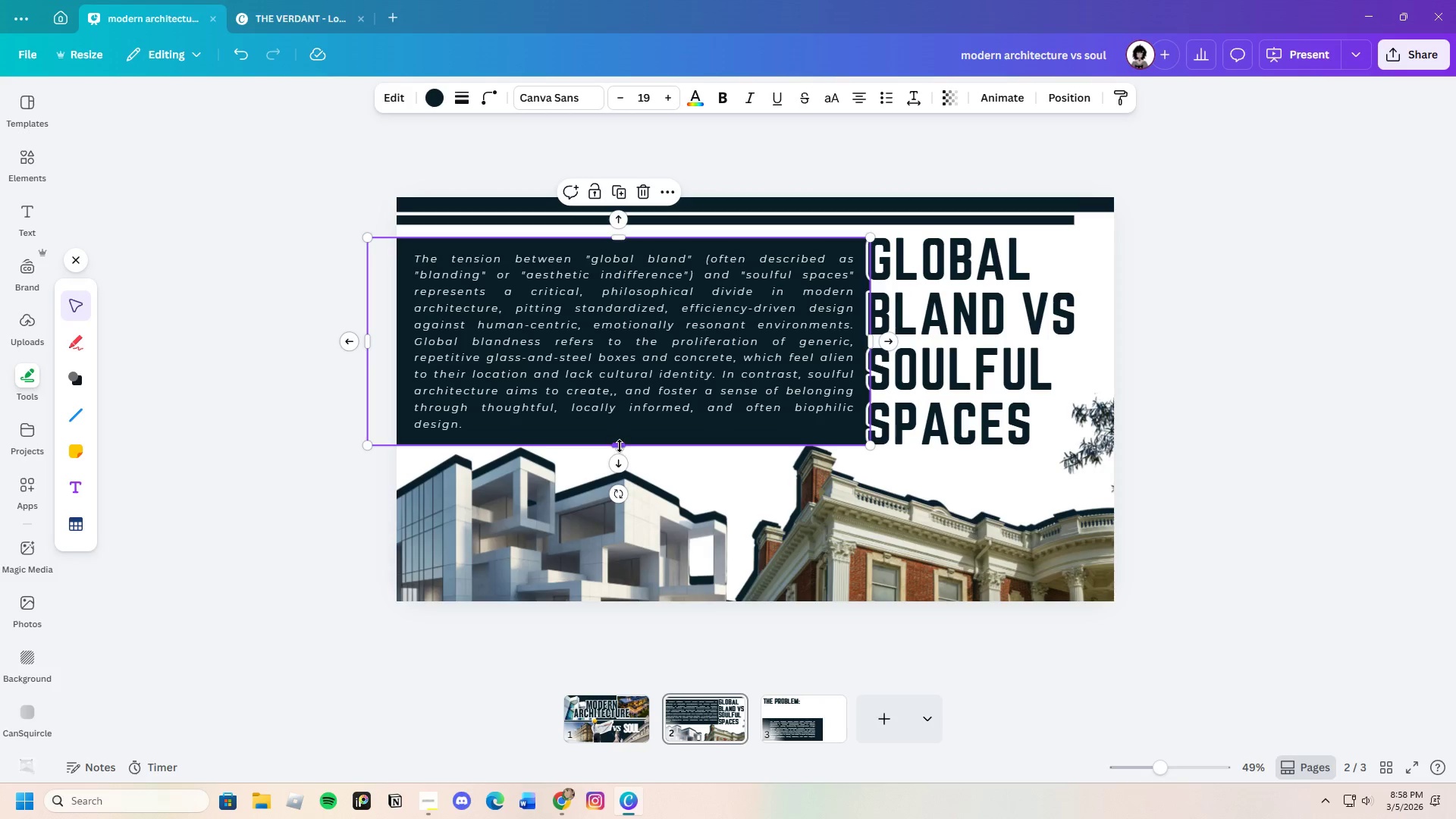 
left_click_drag(start_coordinate=[620, 444], to_coordinate=[620, 436])
 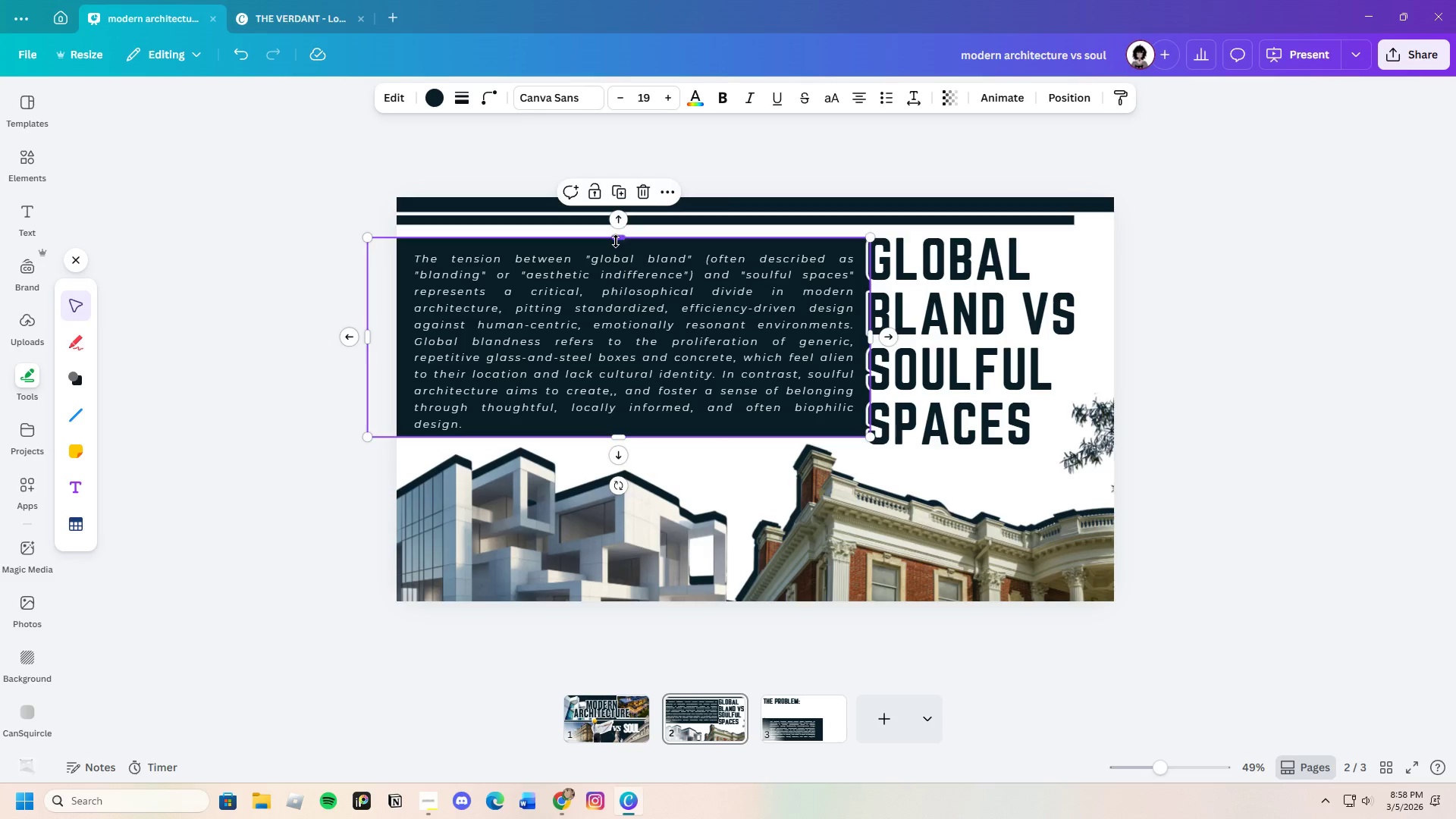 
mouse_move([616, 264])
 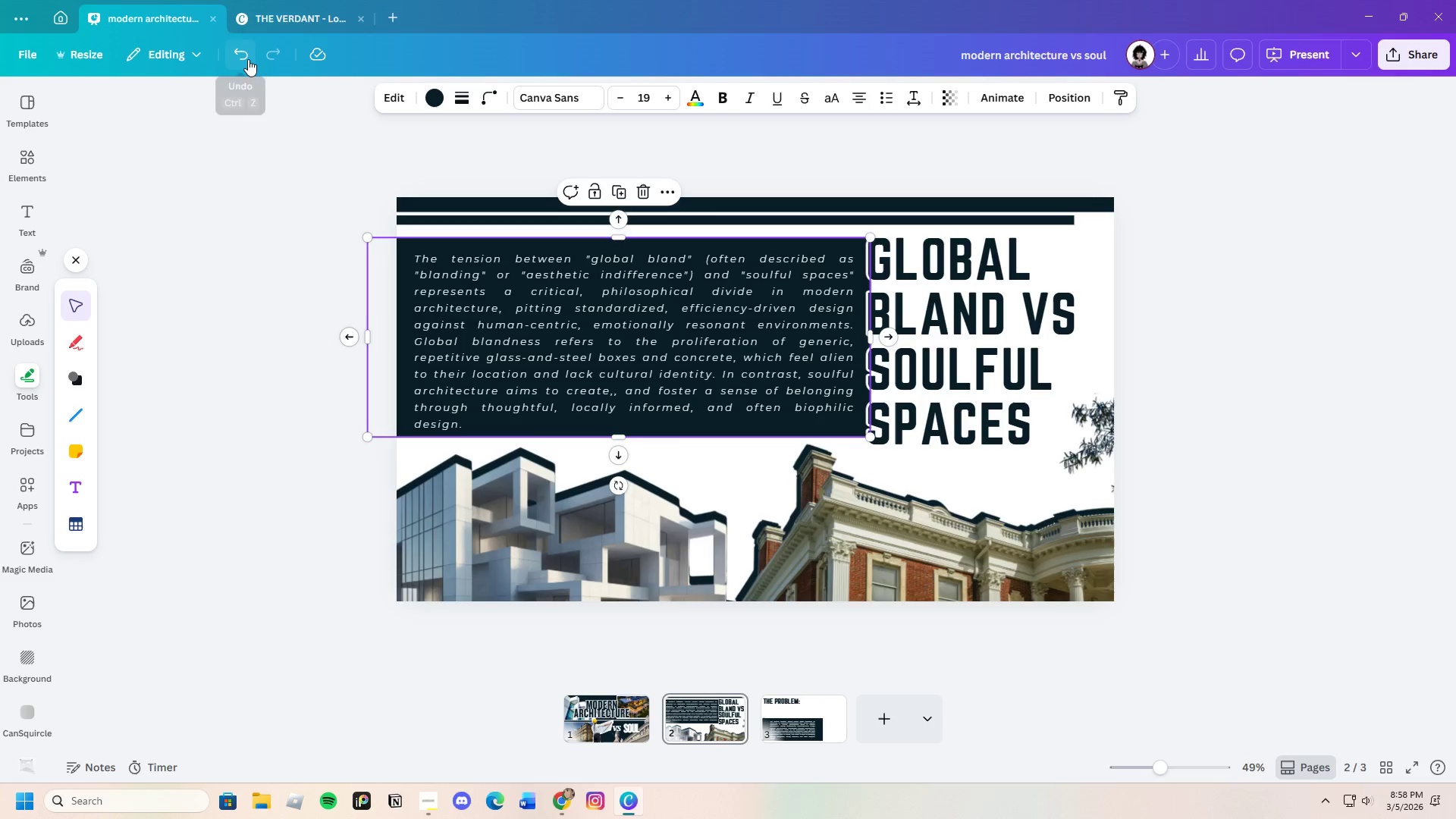 
left_click([248, 59])
 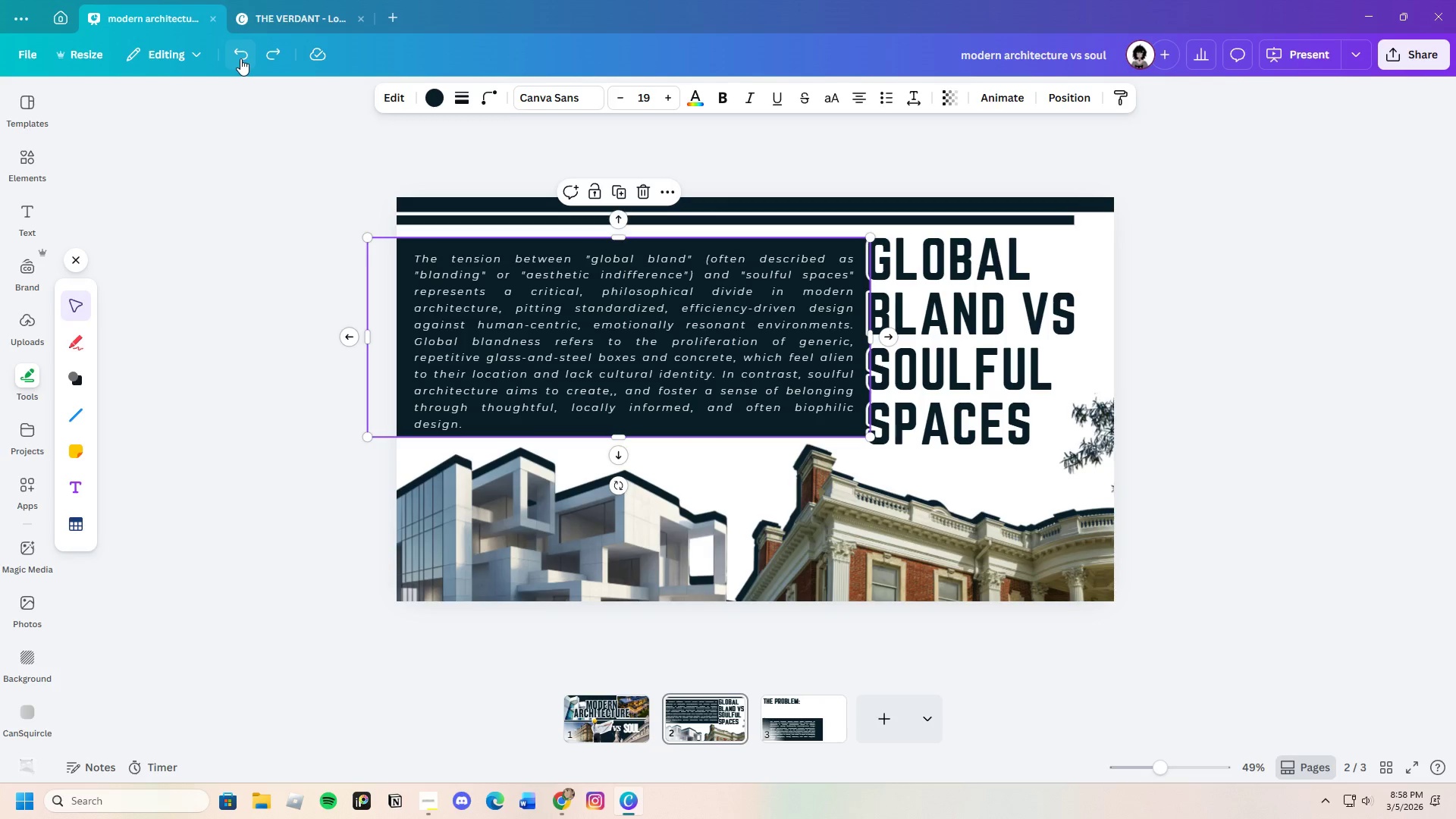 
left_click([240, 58])
 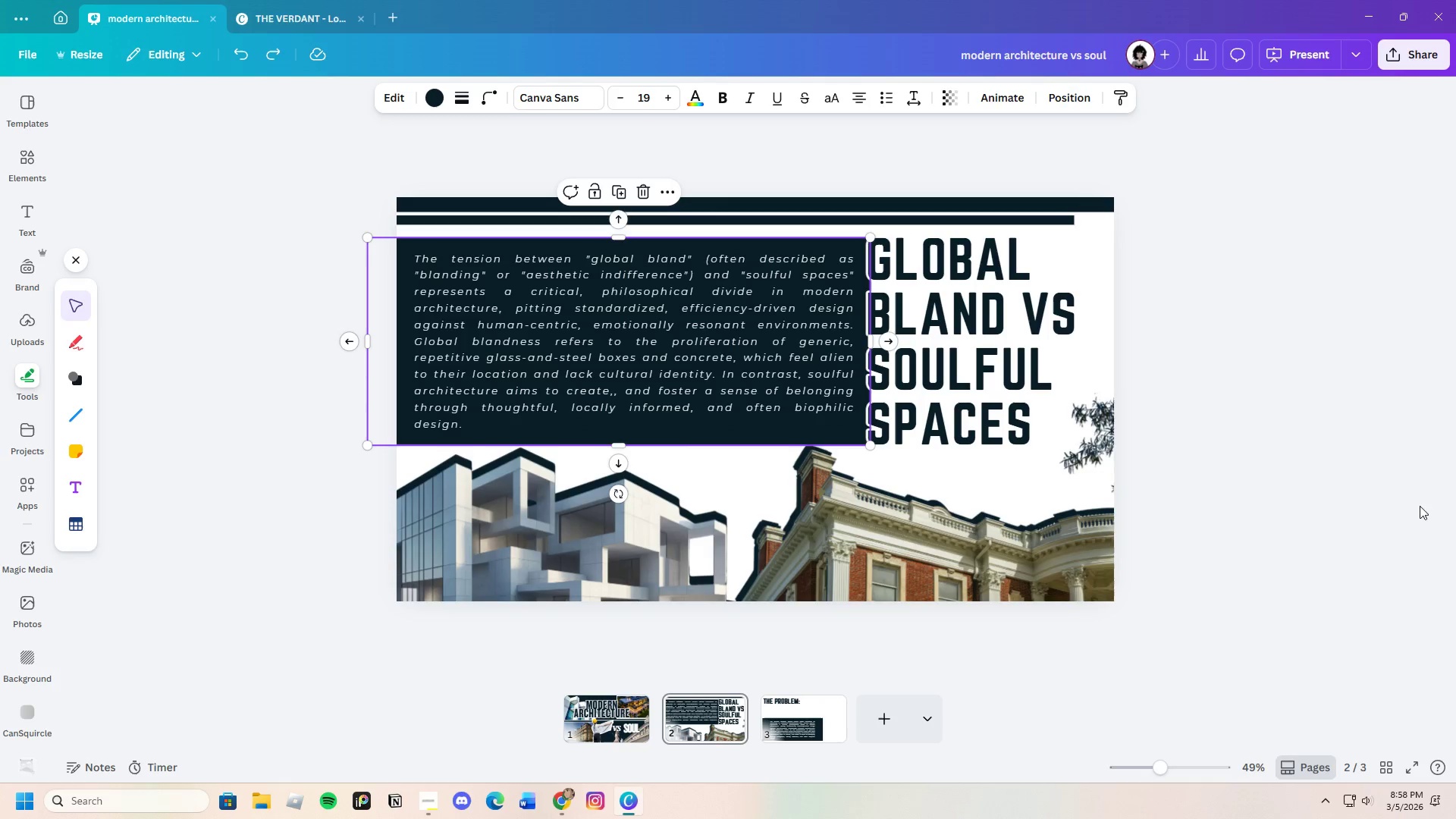 
left_click([1453, 517])
 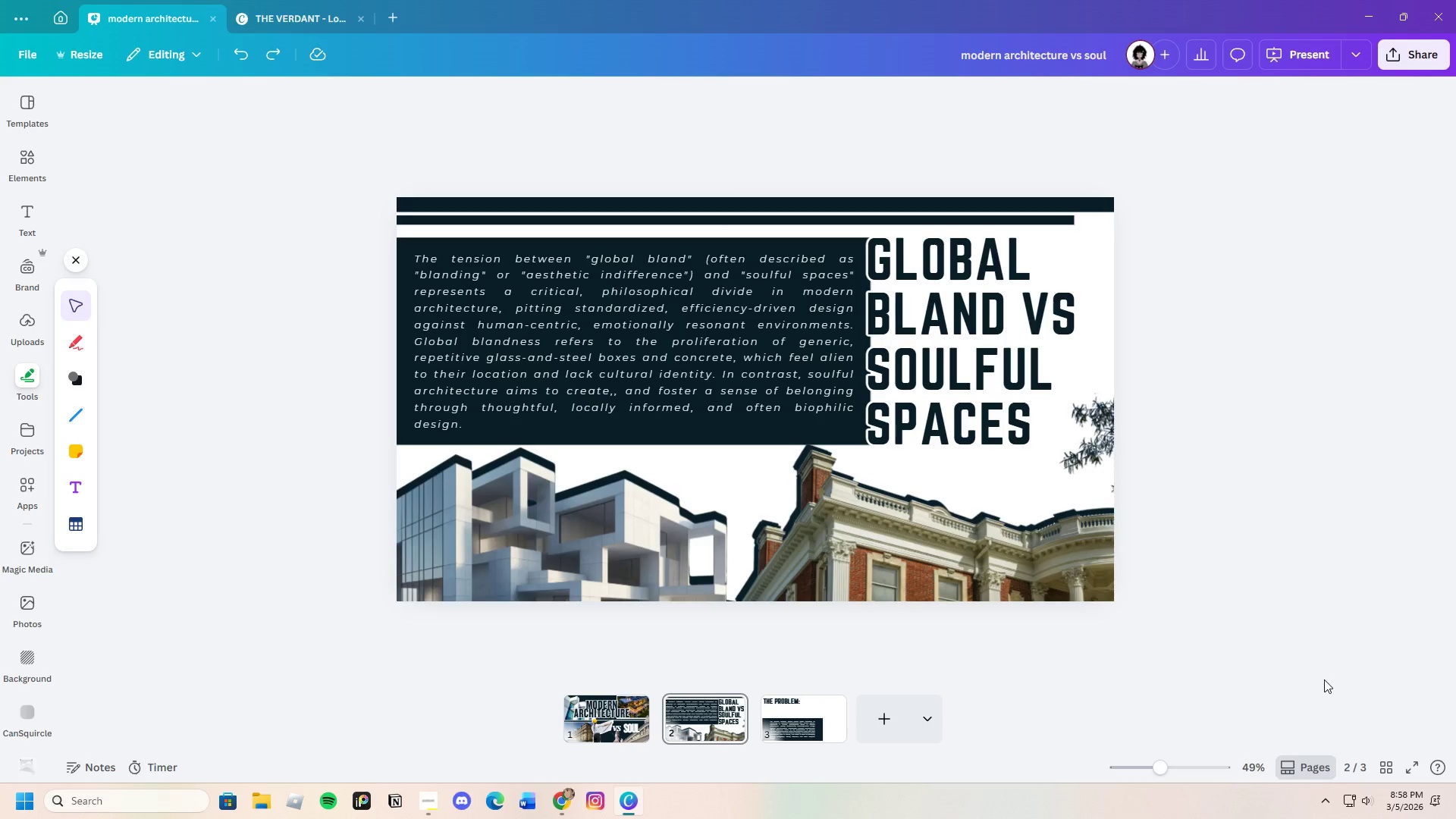 
wait(14.61)
 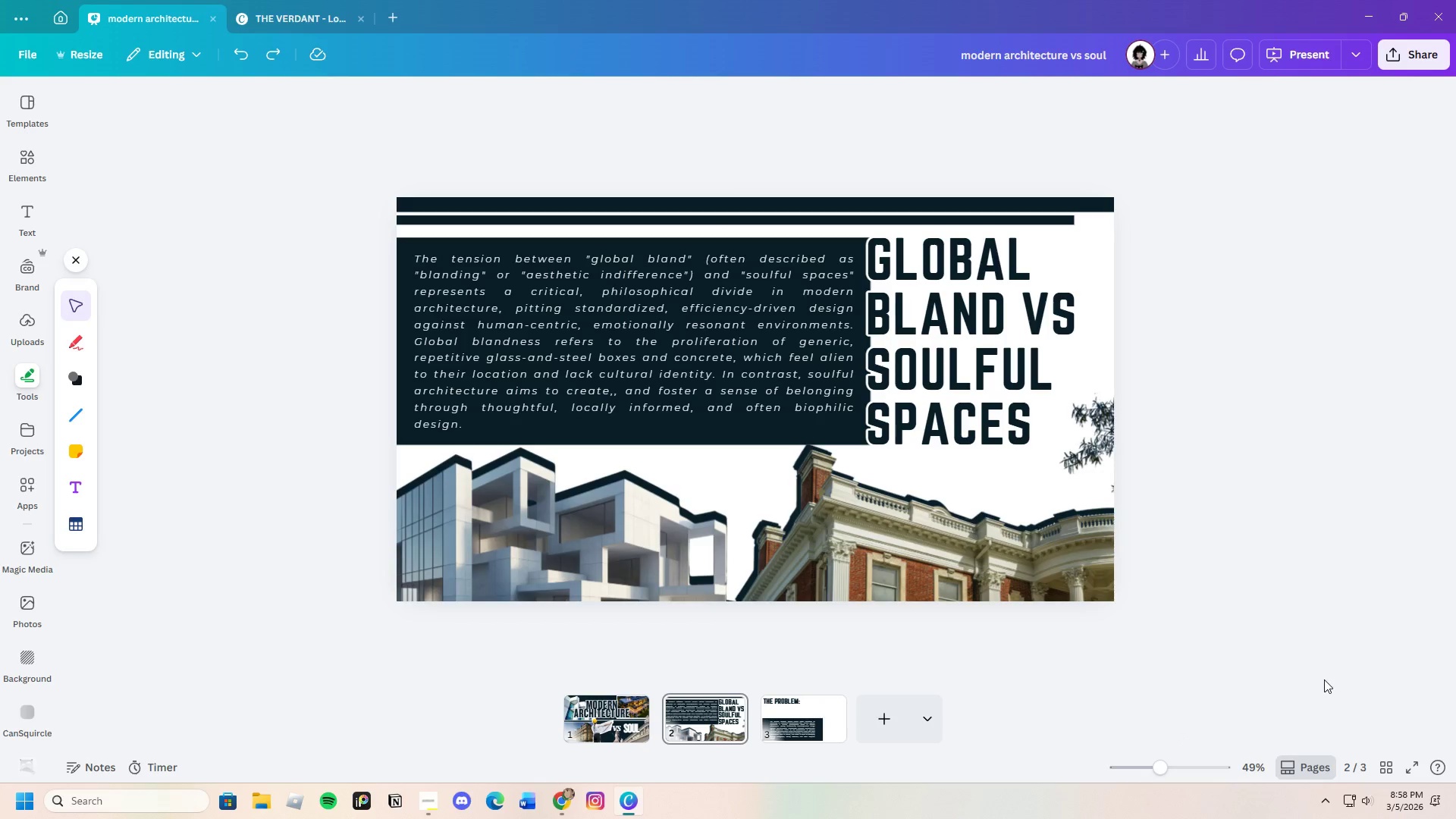 
left_click([1086, 209])
 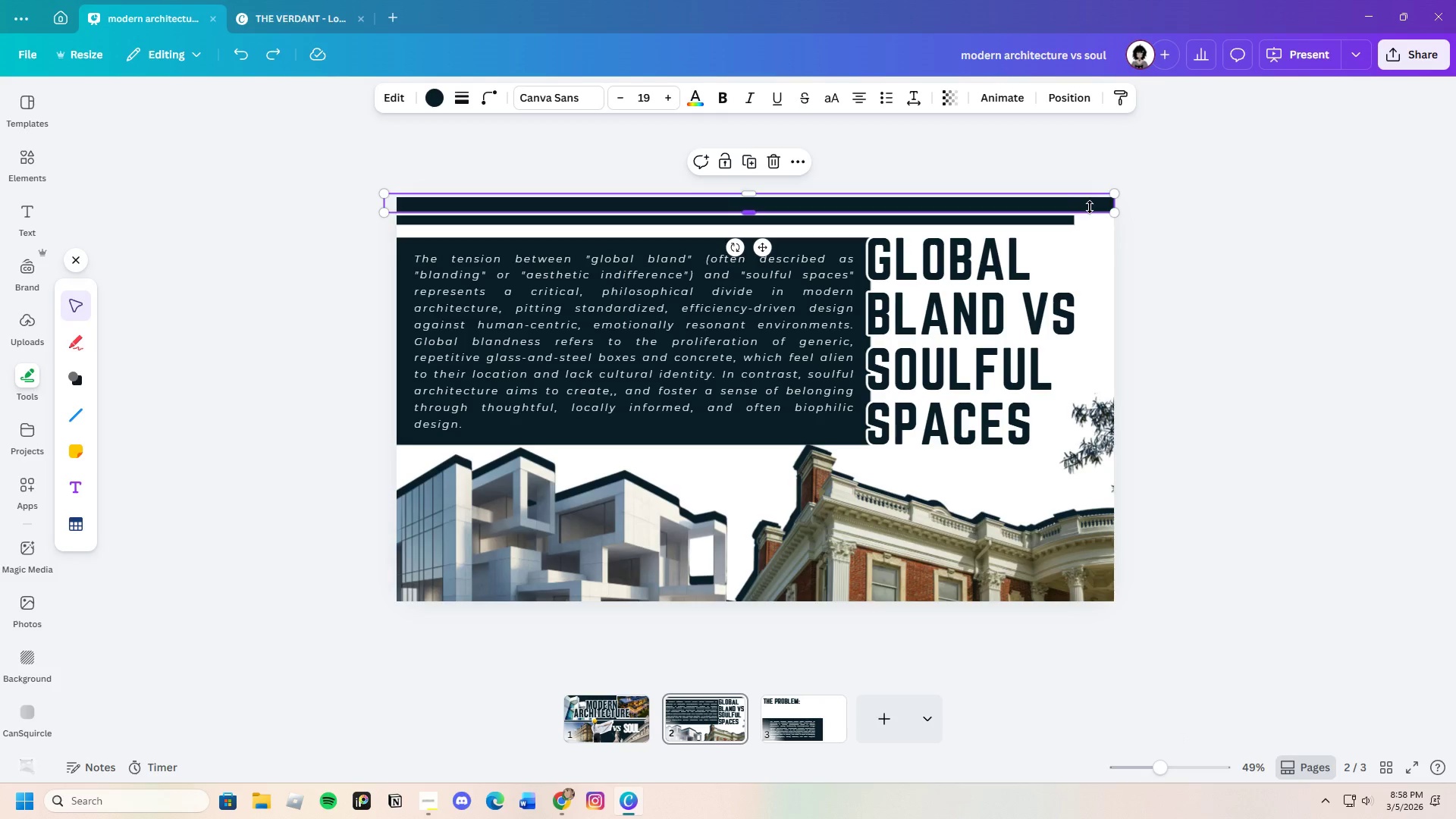 
key(Control+C)
 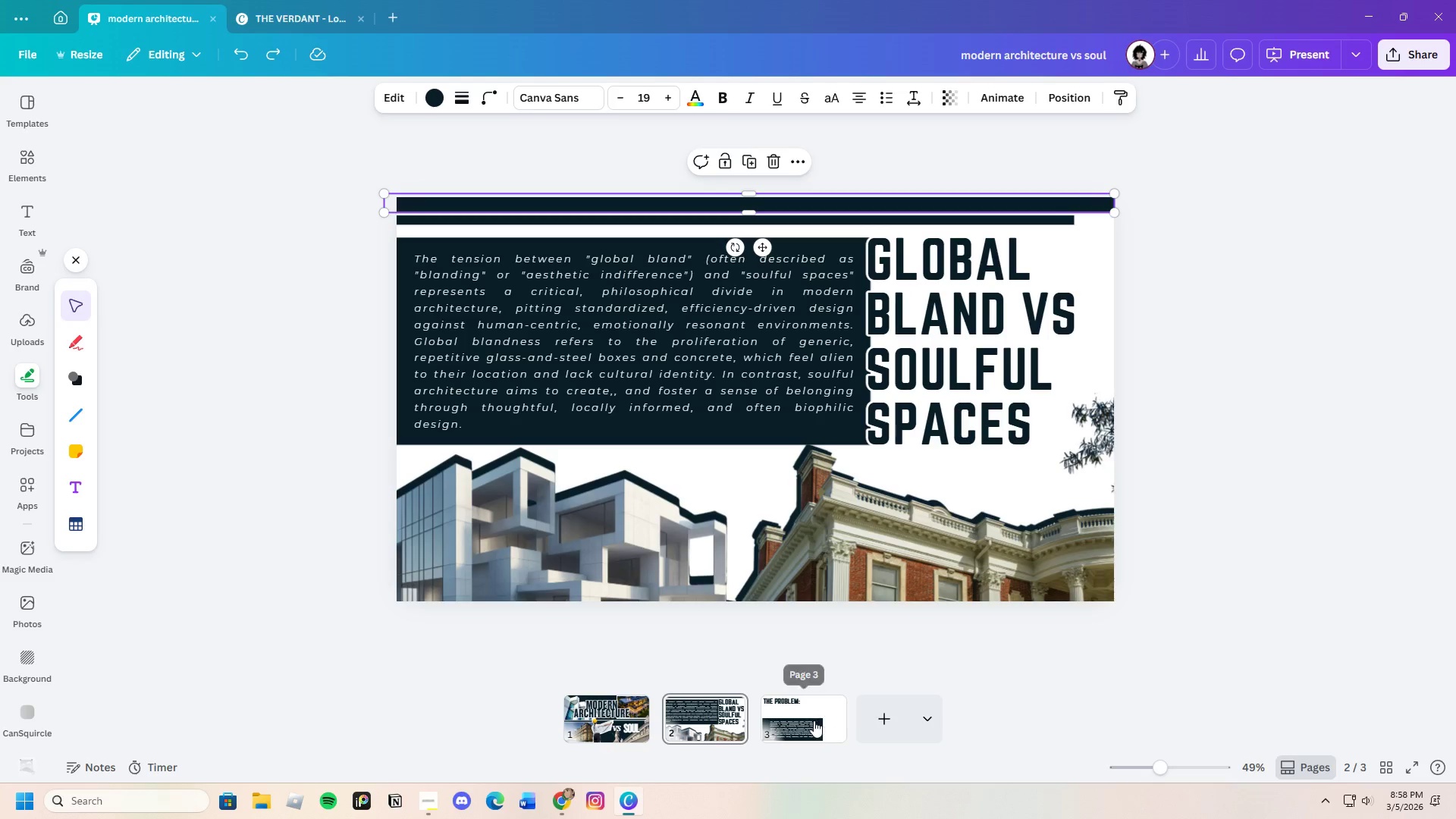 
left_click([841, 713])
 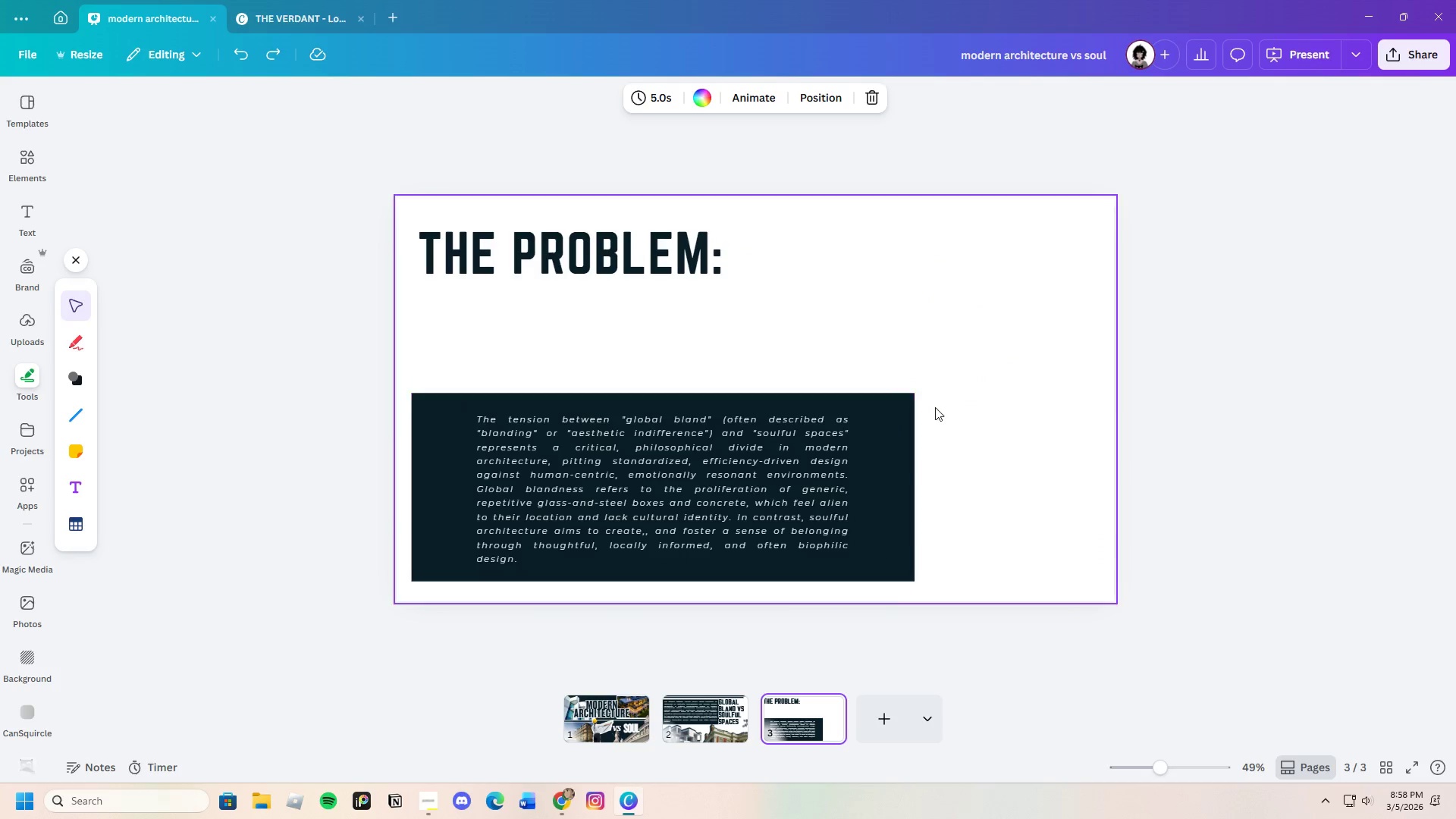 
key(Control+V)
 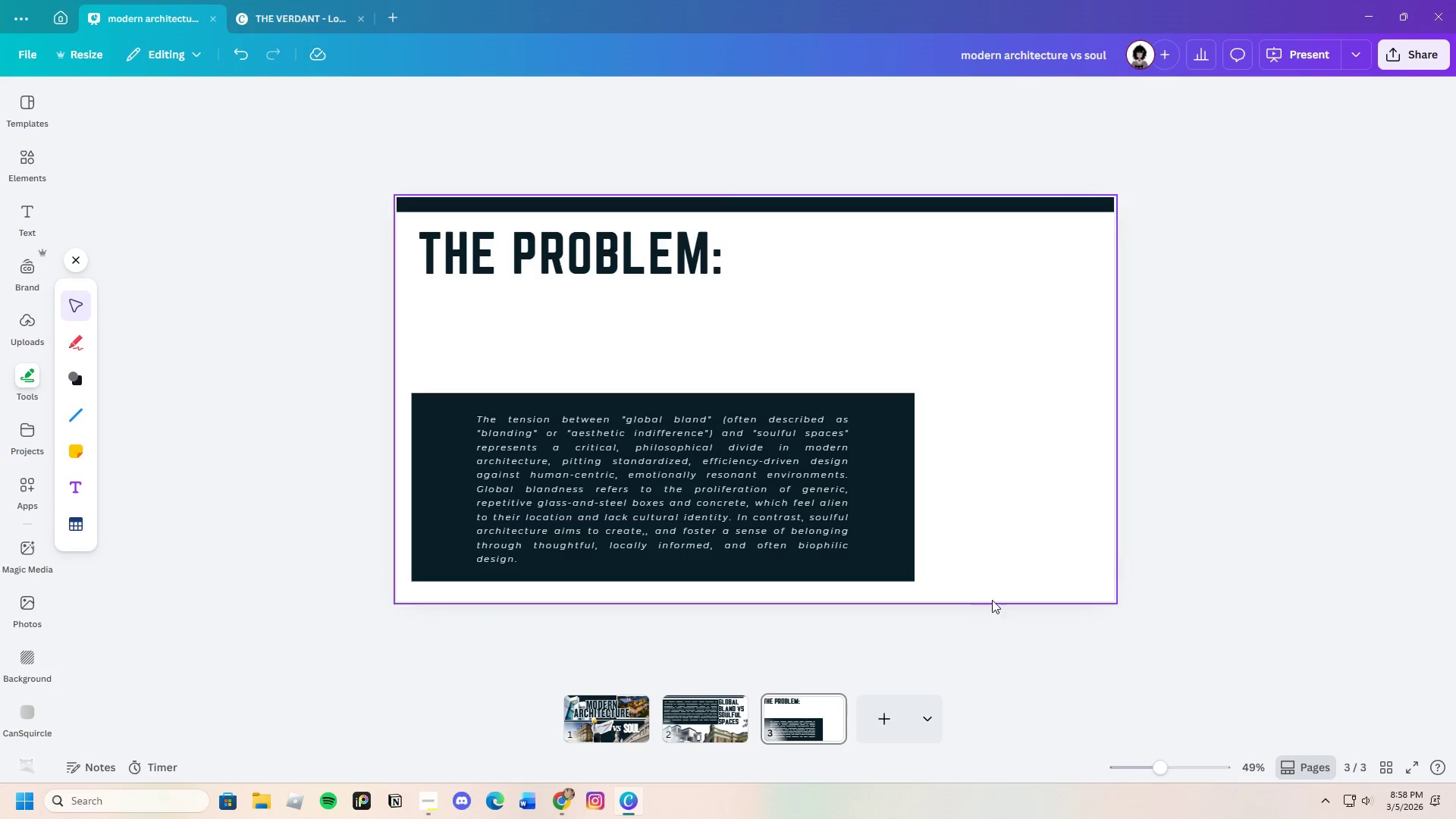 
left_click([719, 726])
 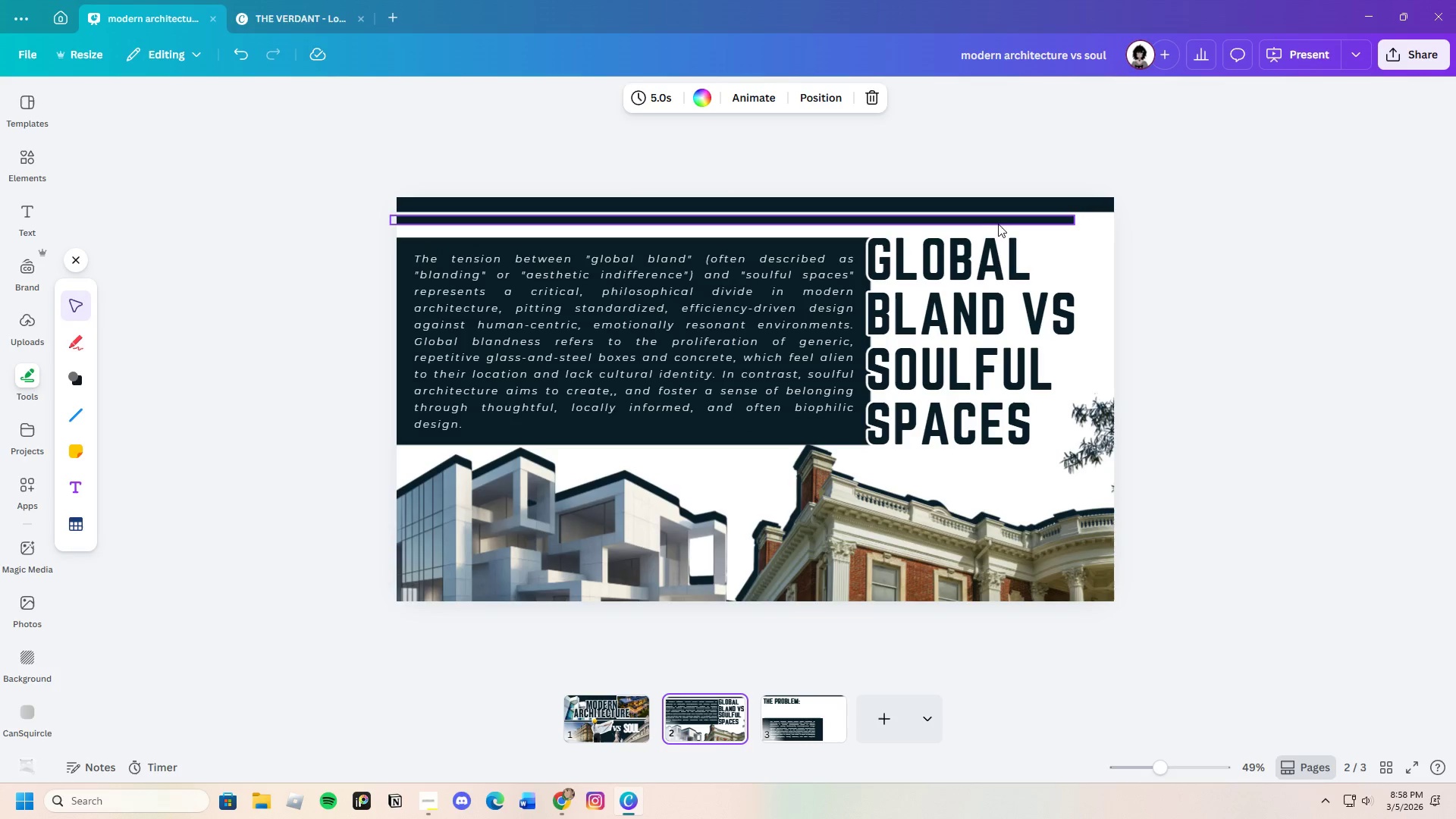 
left_click([986, 223])
 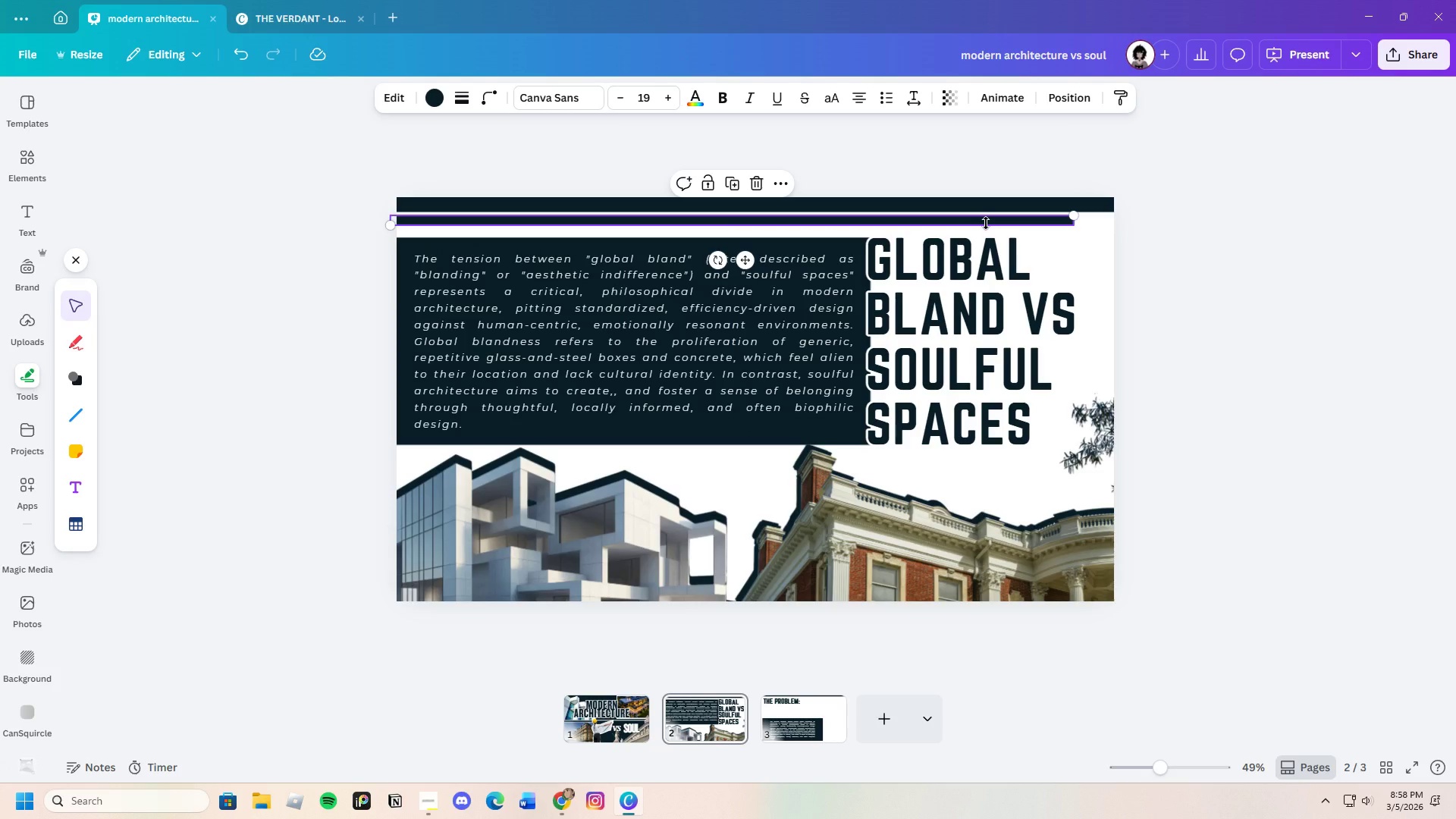 
key(Control+C)
 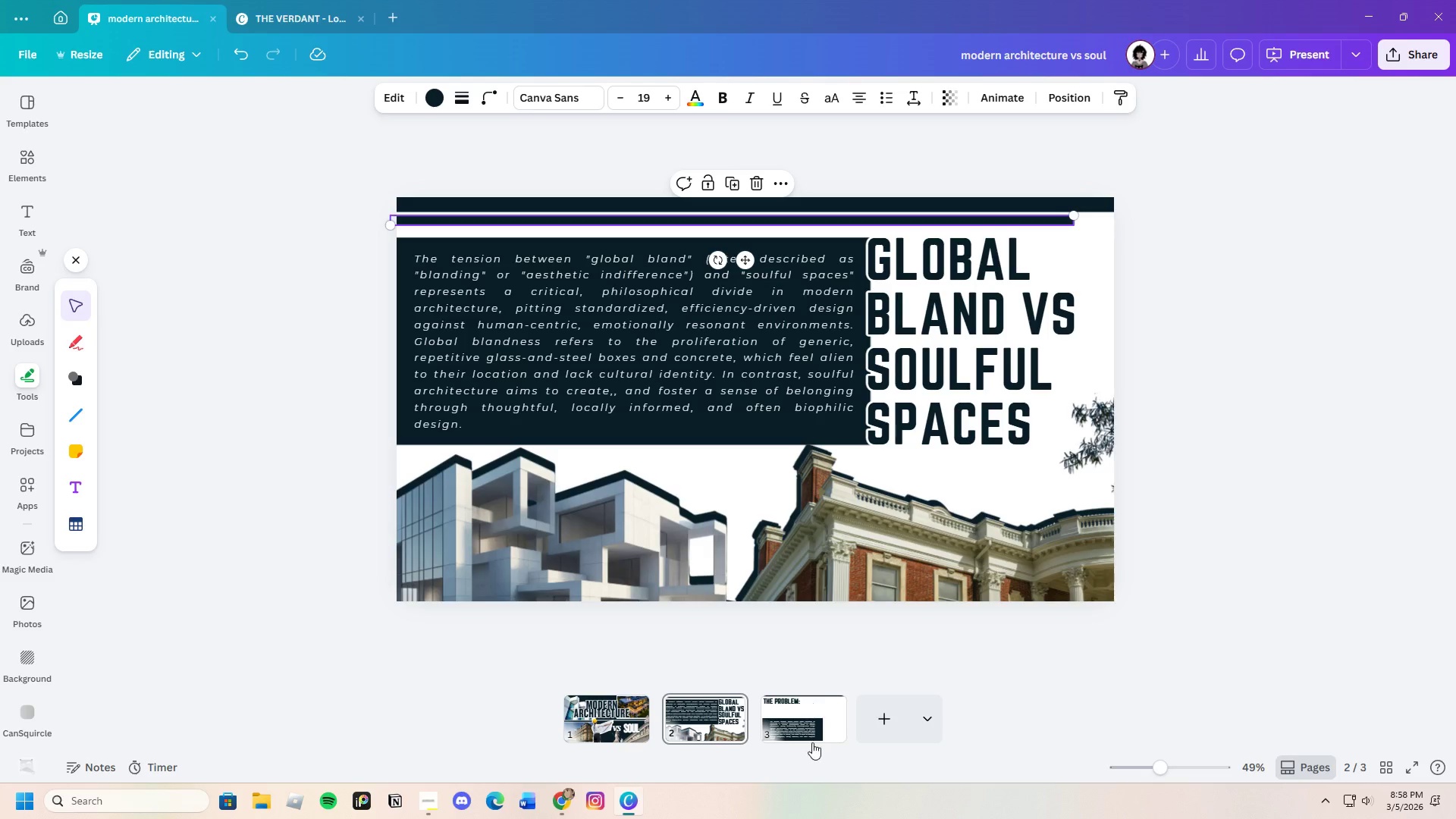 
left_click([824, 737])
 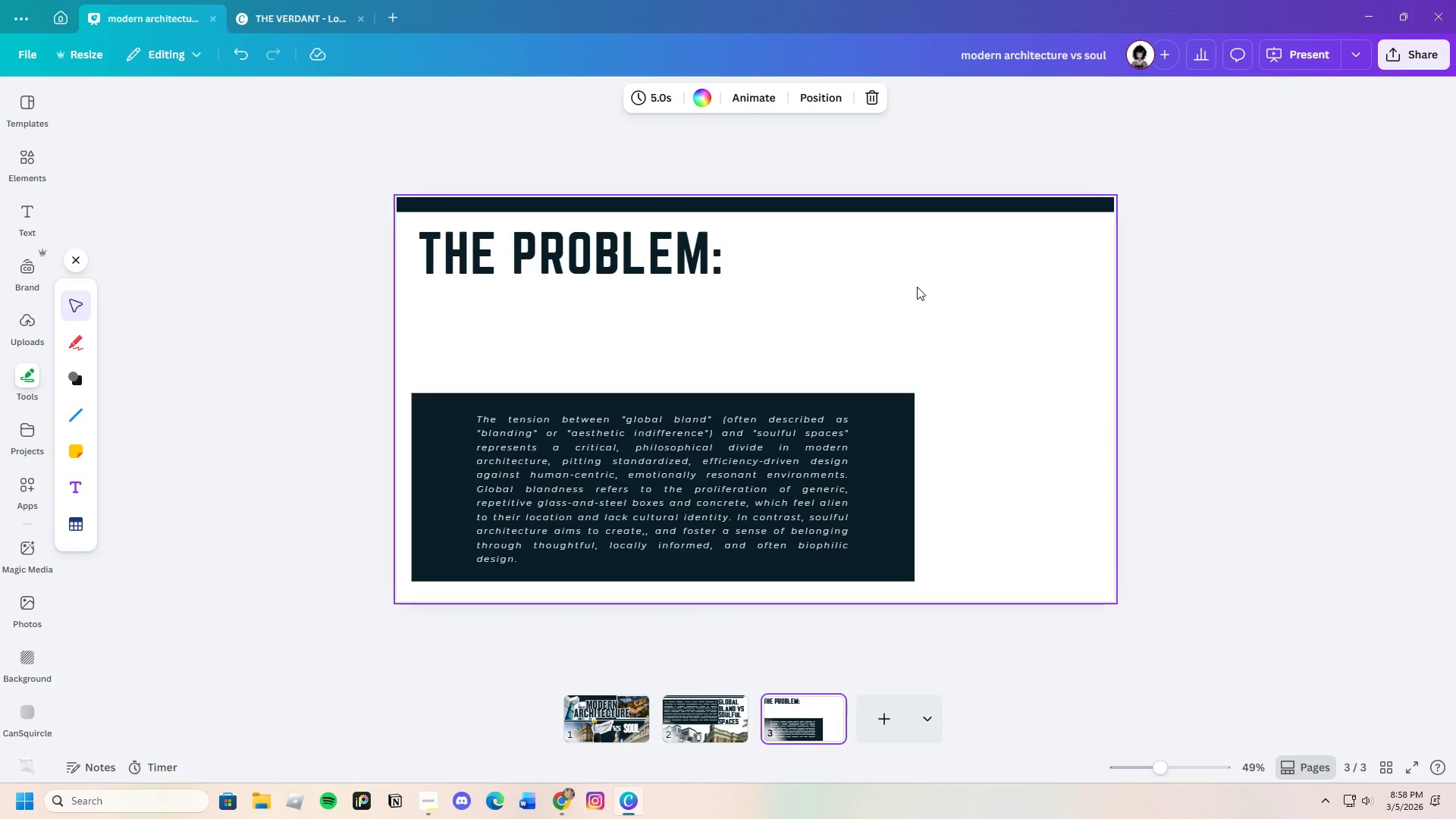 
key(Control+V)
 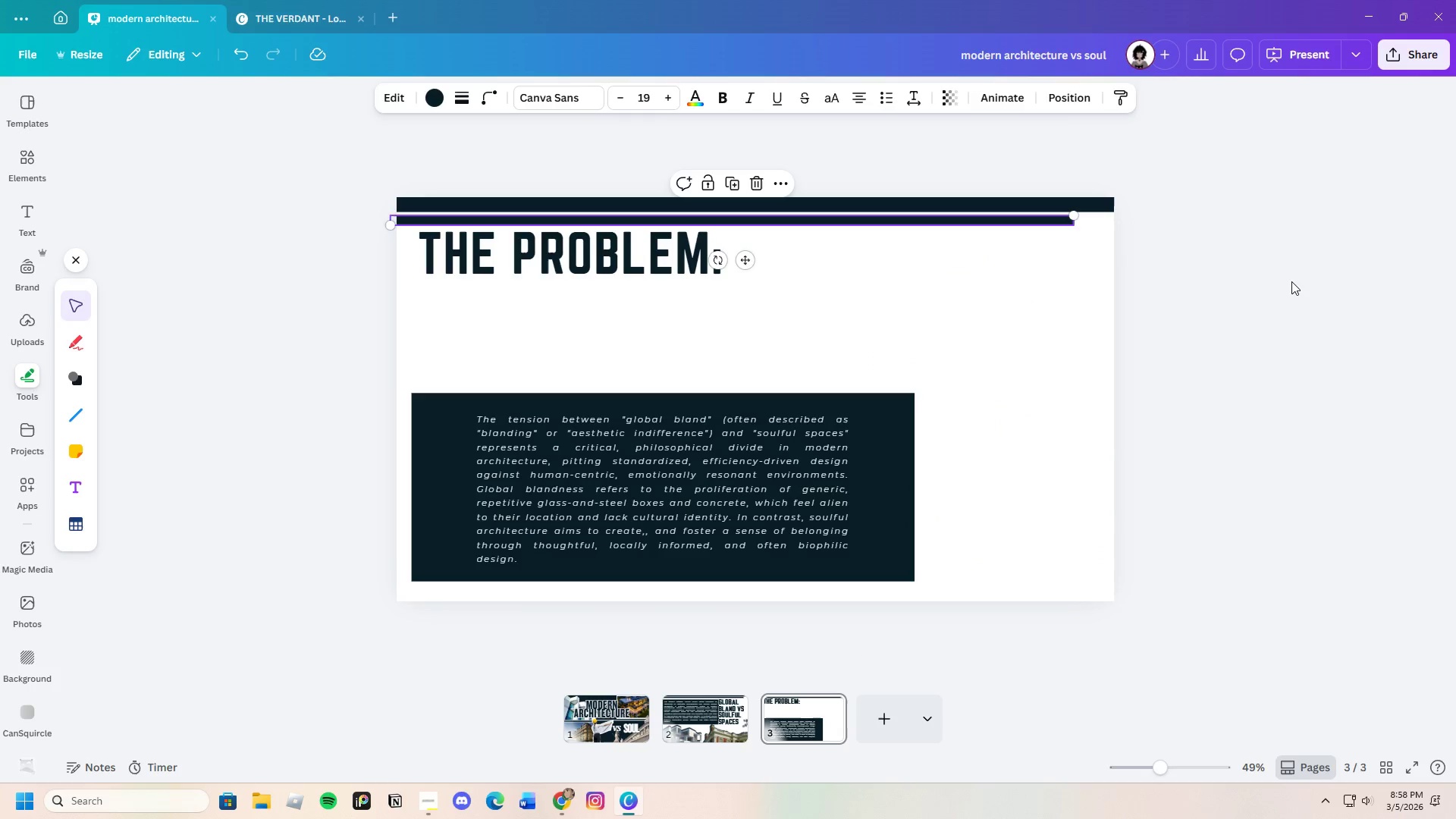 
left_click([1291, 281])
 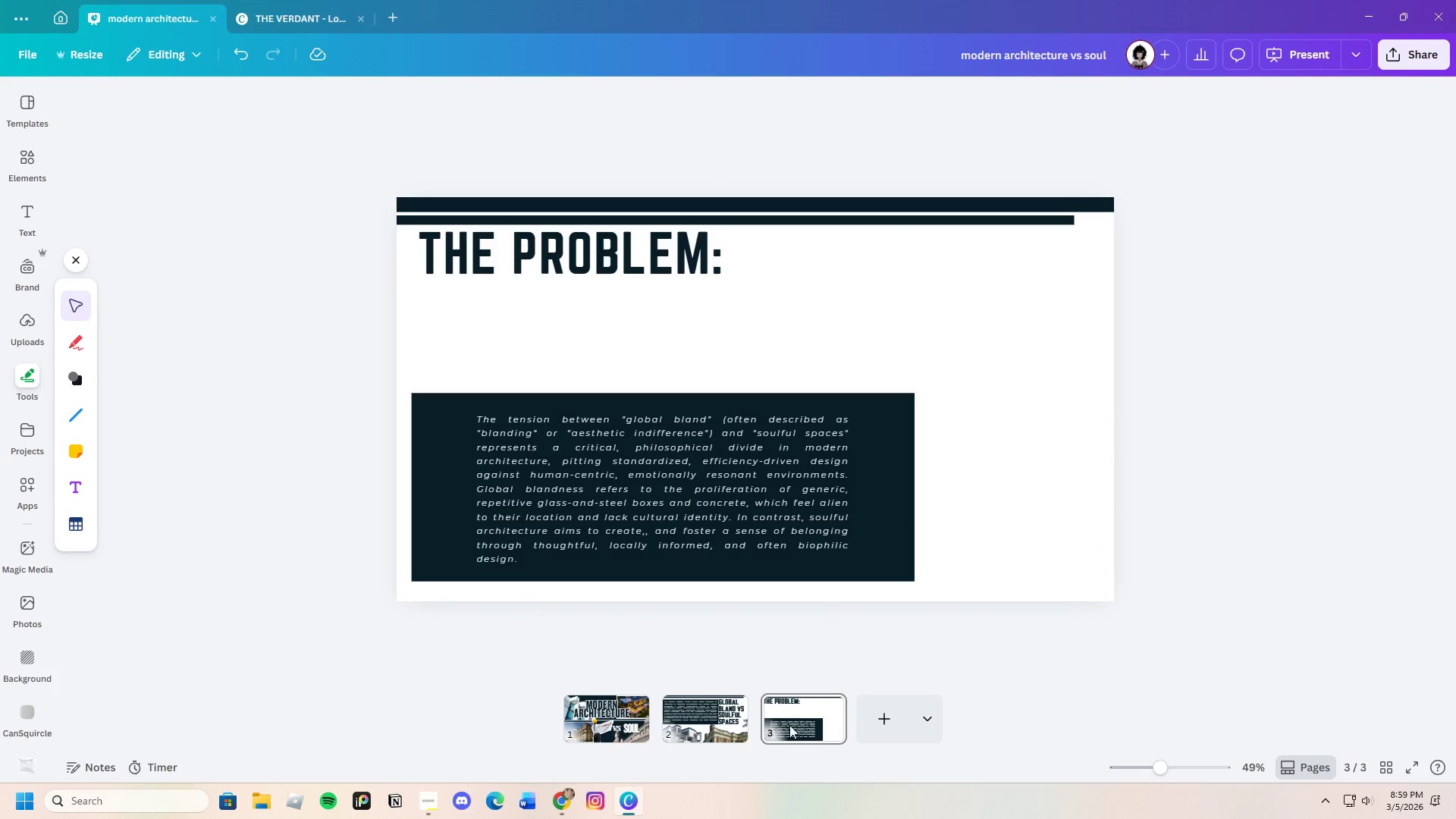 
left_click([692, 724])
 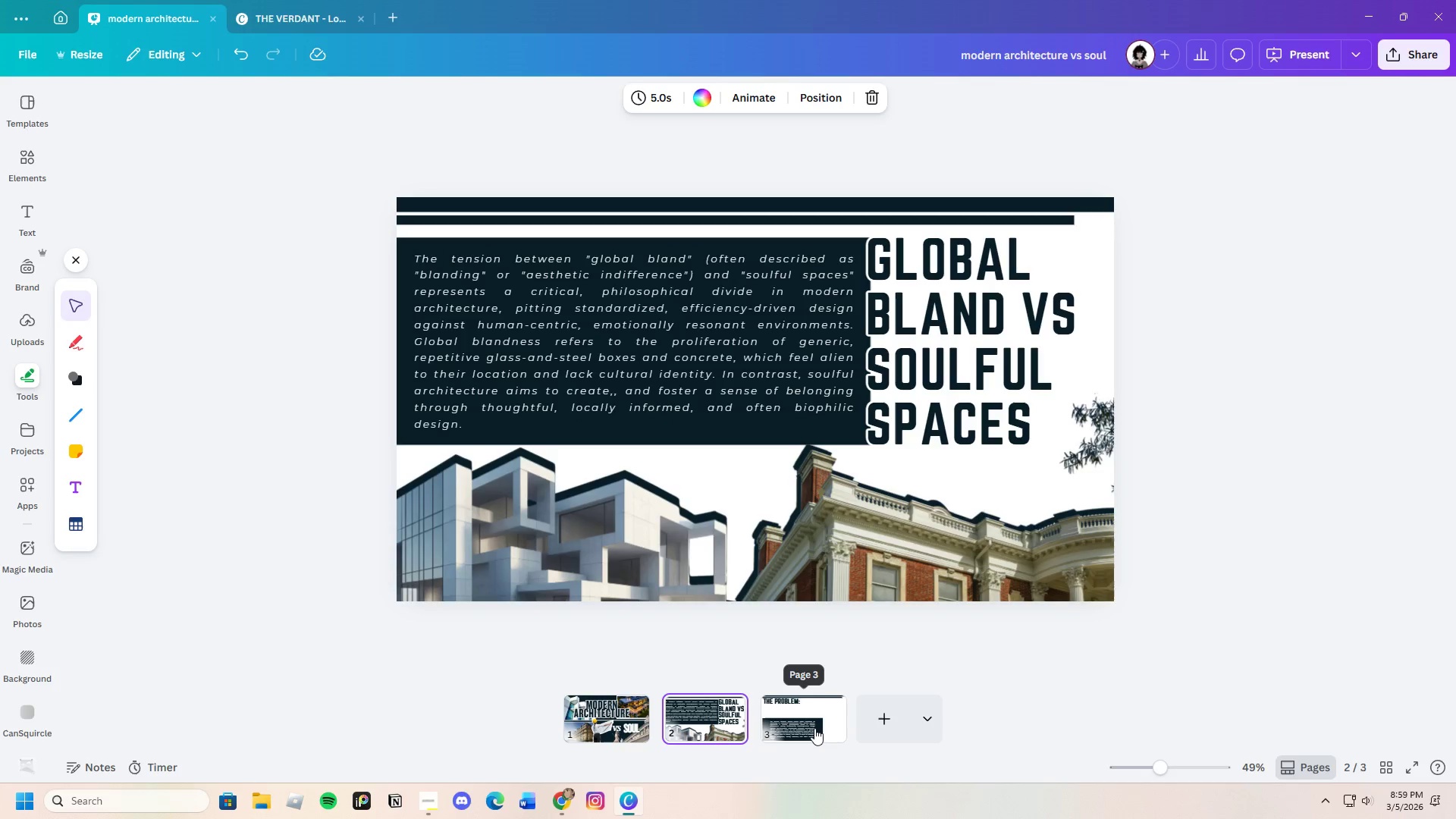 
left_click([811, 718])
 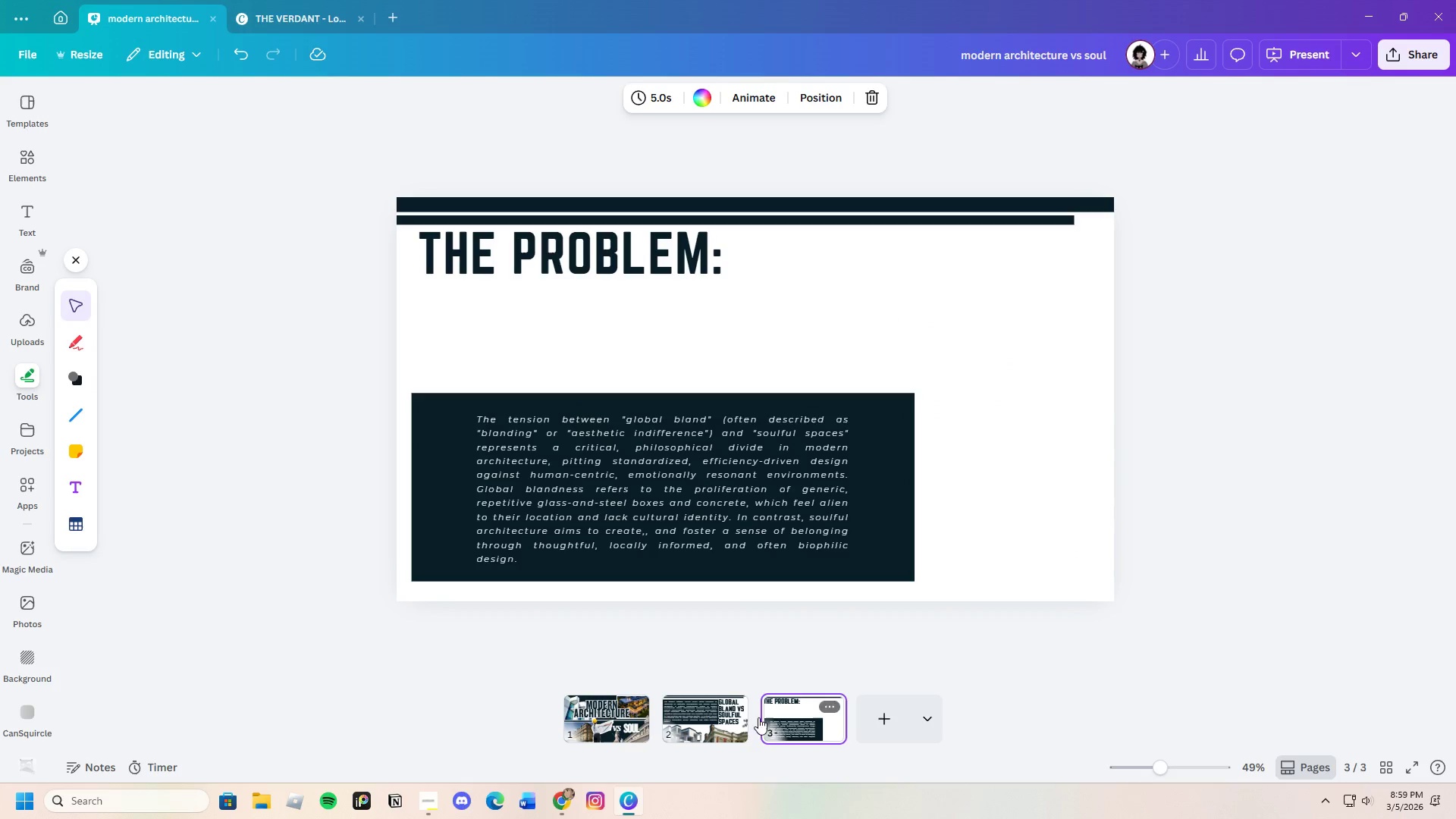 
left_click([733, 720])
 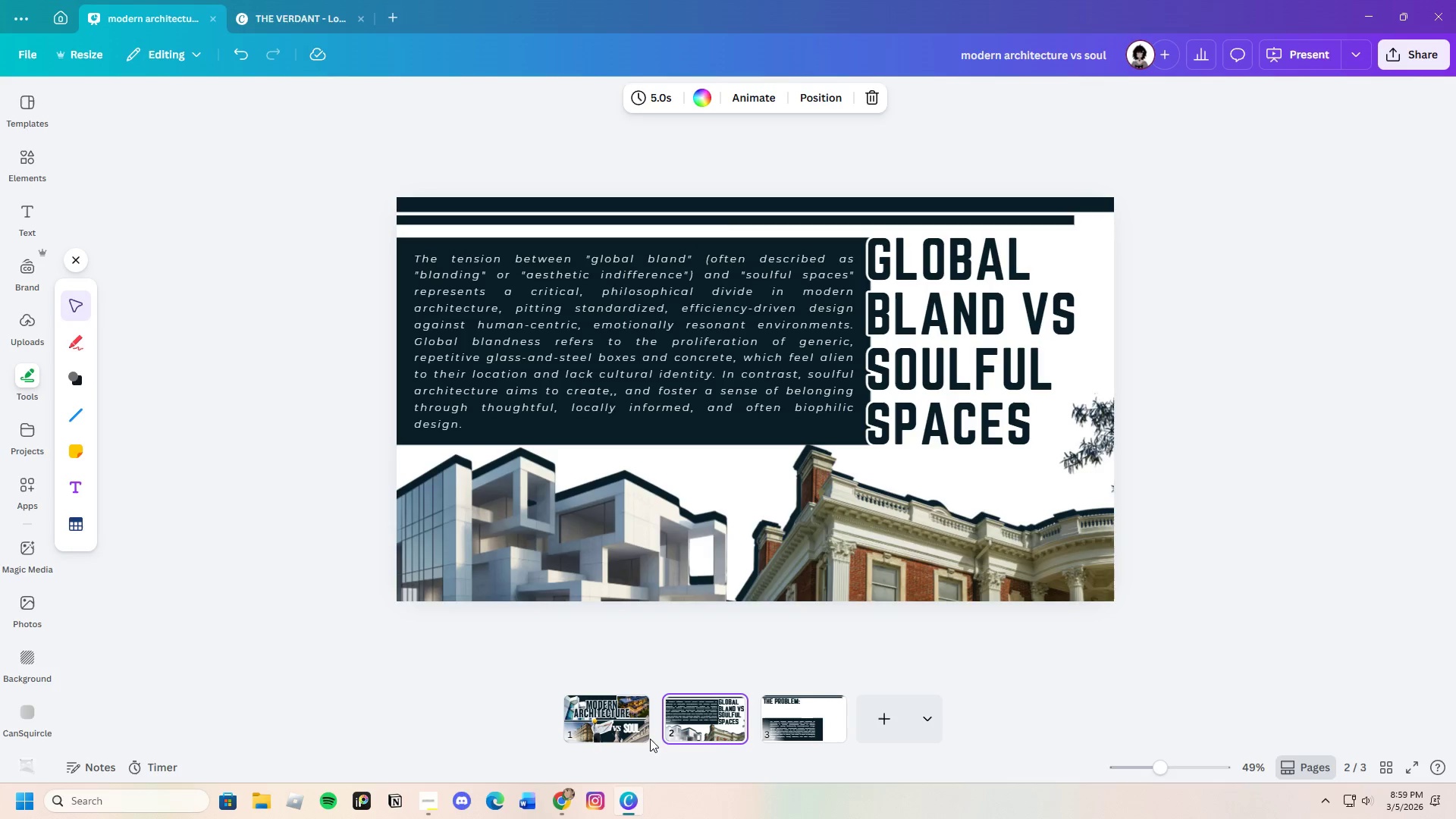 
left_click([595, 736])
 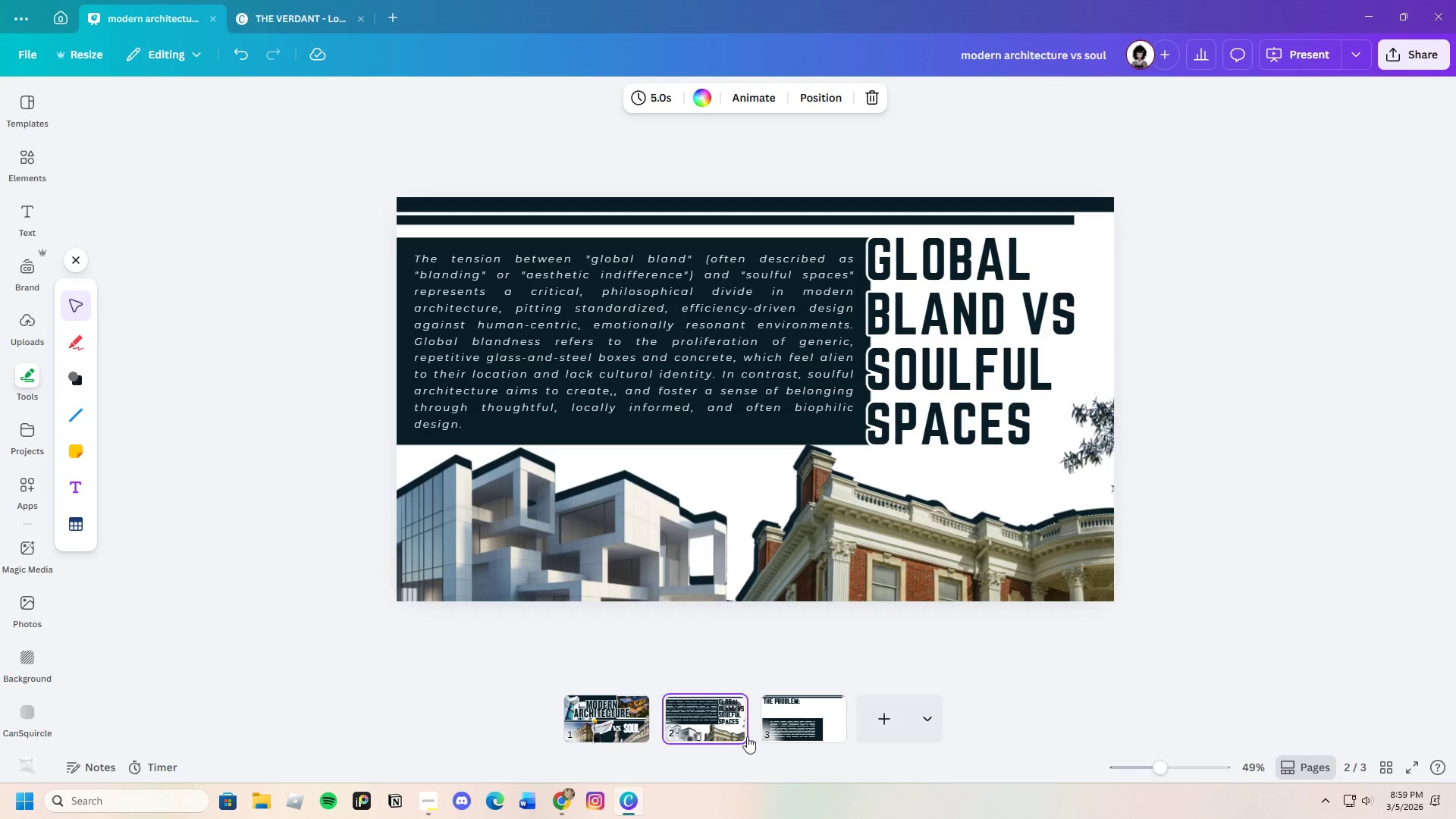 
wait(15.72)
 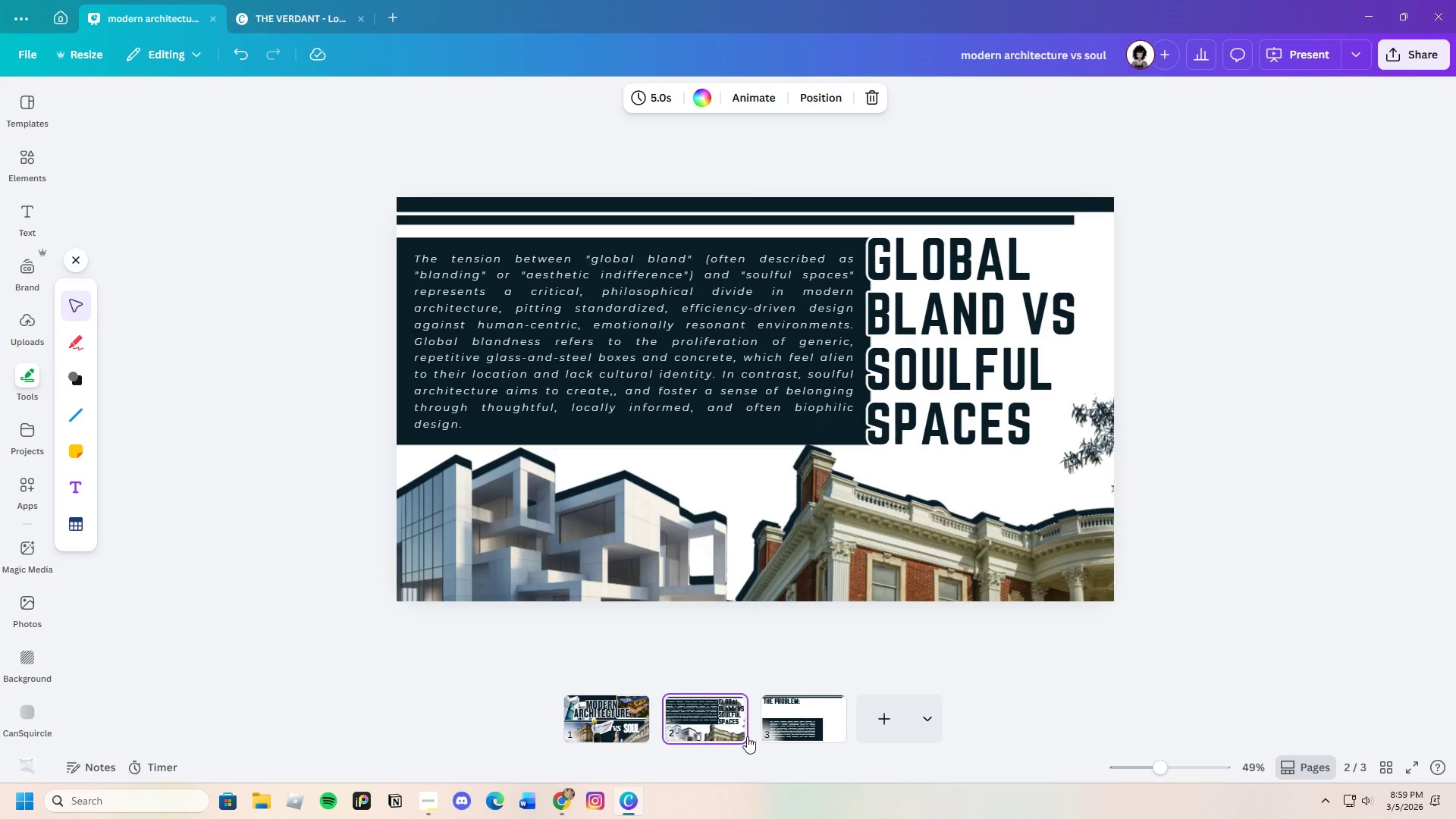 
left_click([34, 226])
 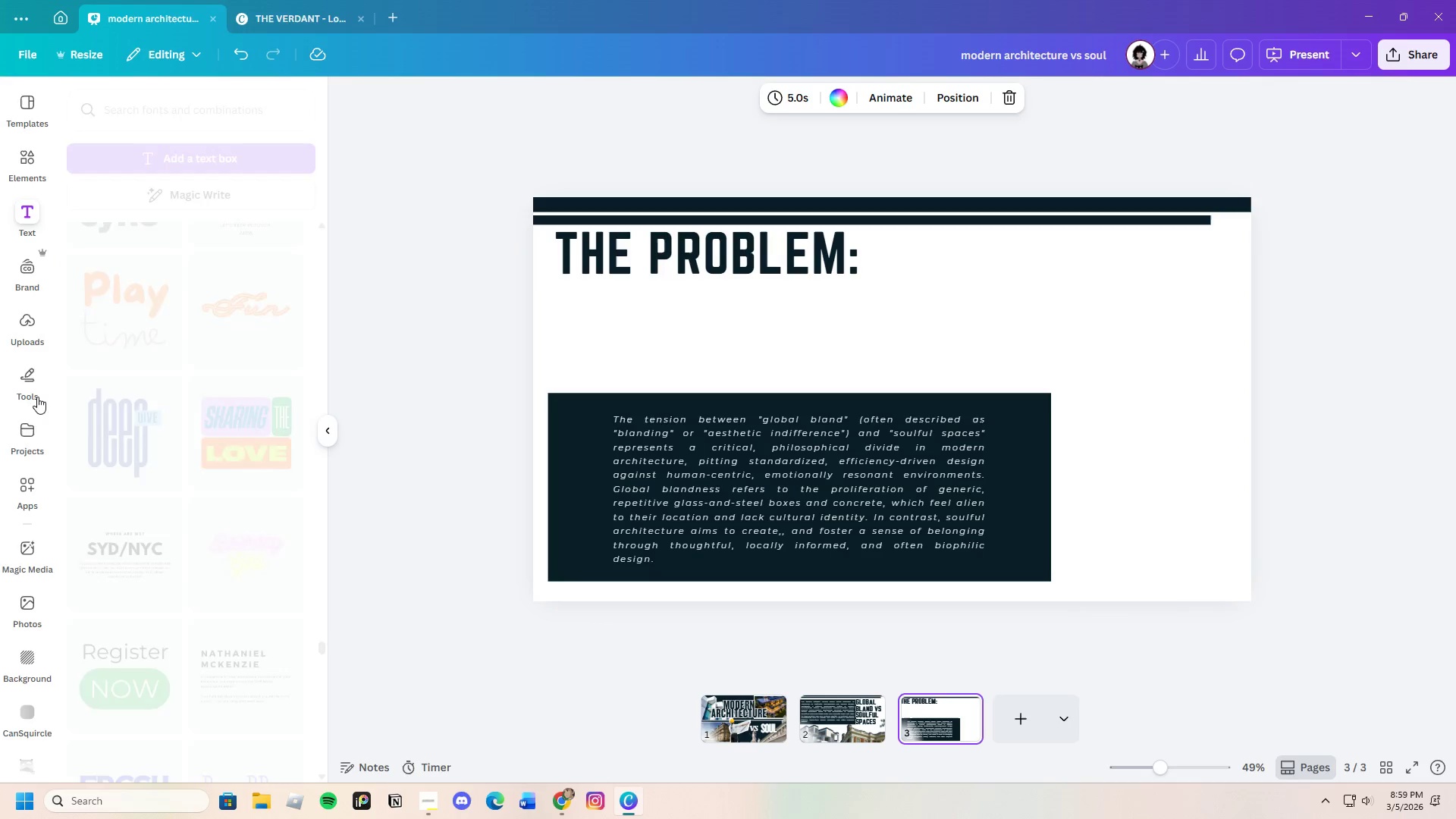 
scroll: coordinate [169, 497], scroll_direction: down, amount: 9.0
 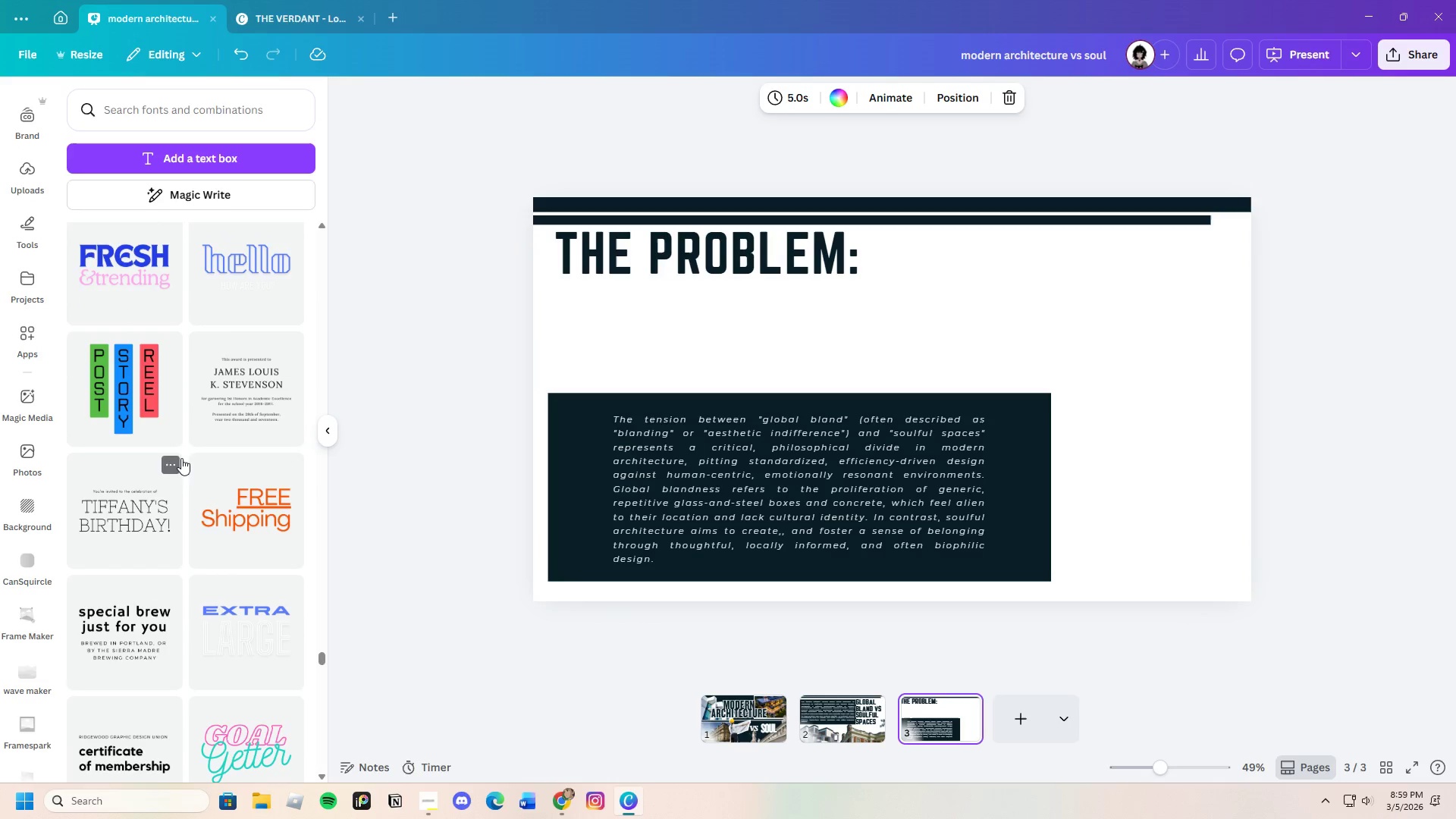 
left_click([155, 298])
 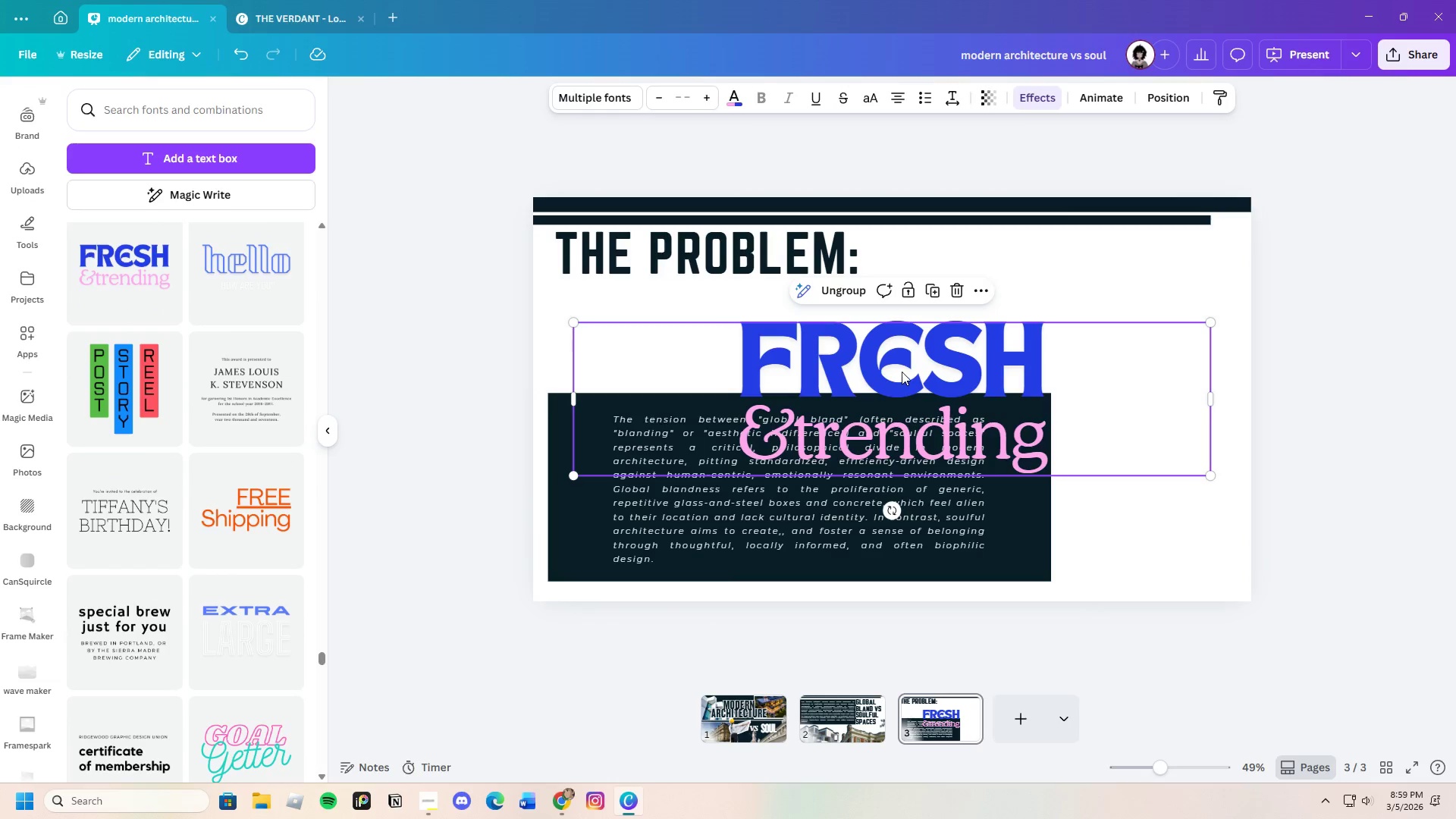 
left_click([903, 370])
 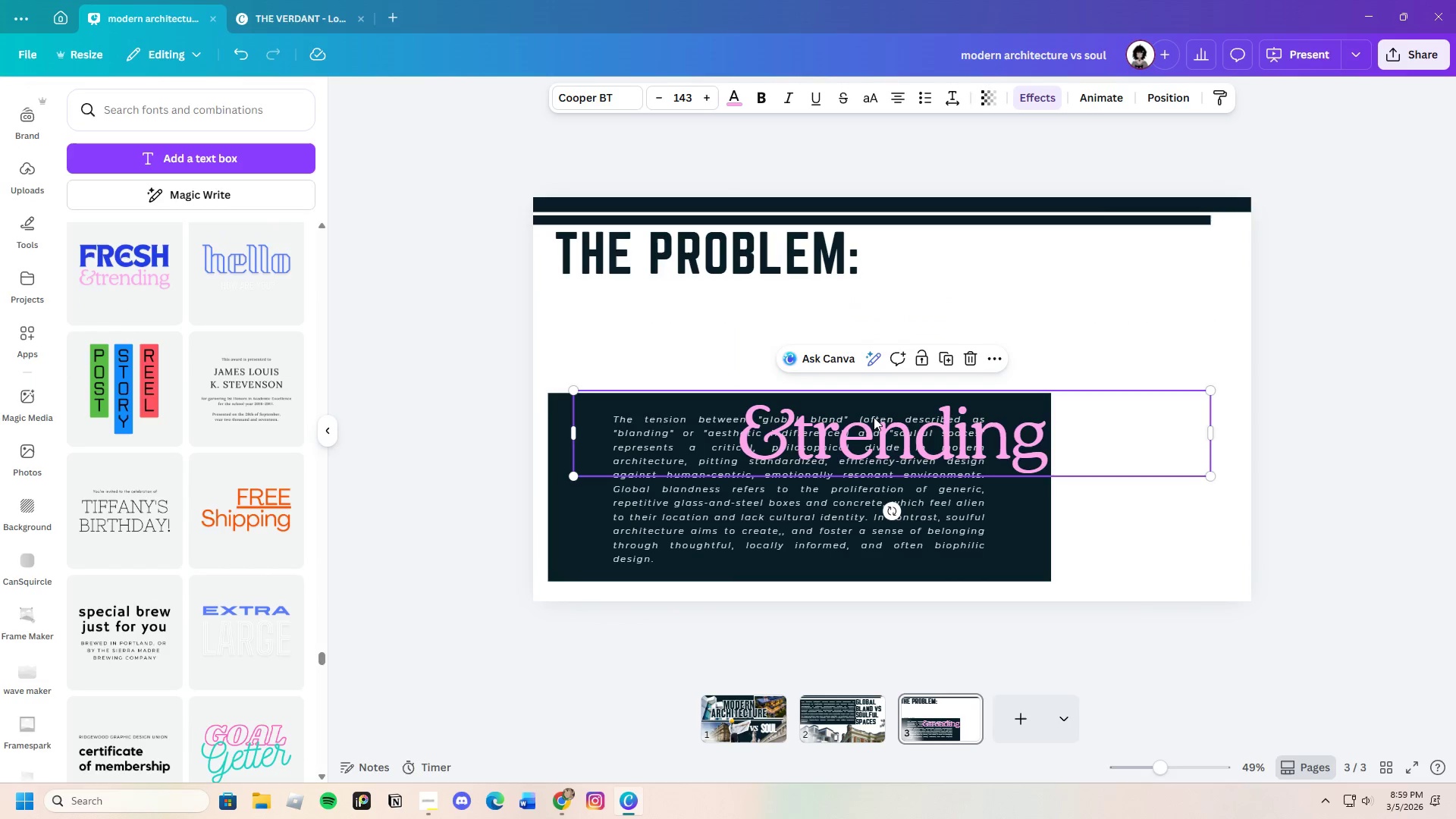 
left_click([749, 438])
 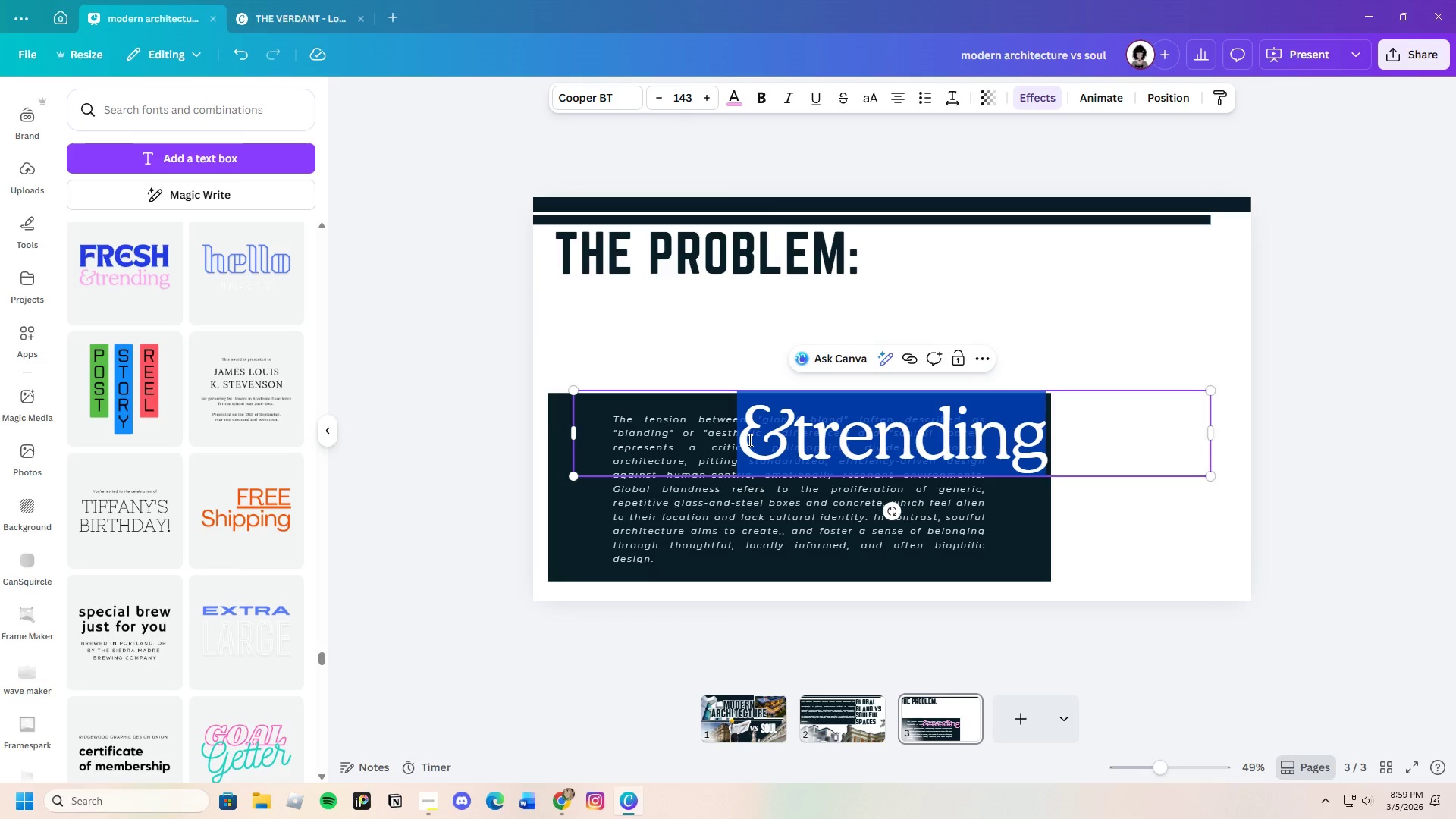 
key(Backspace)
type(The rise of )
 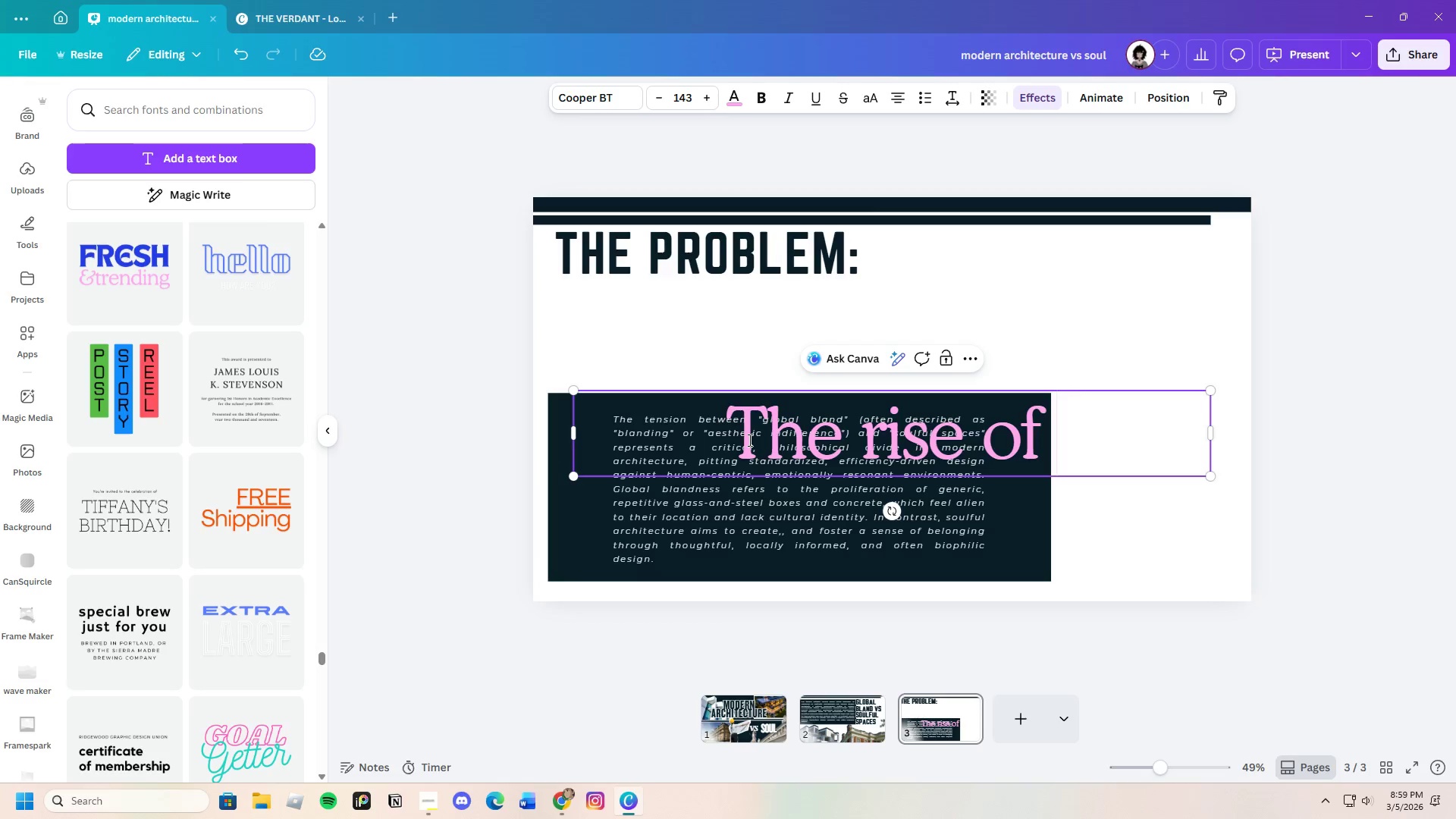 
type("Generic Arcj)
key(Backspace)
type(hitectr)
key(Backspace)
type(ure )
 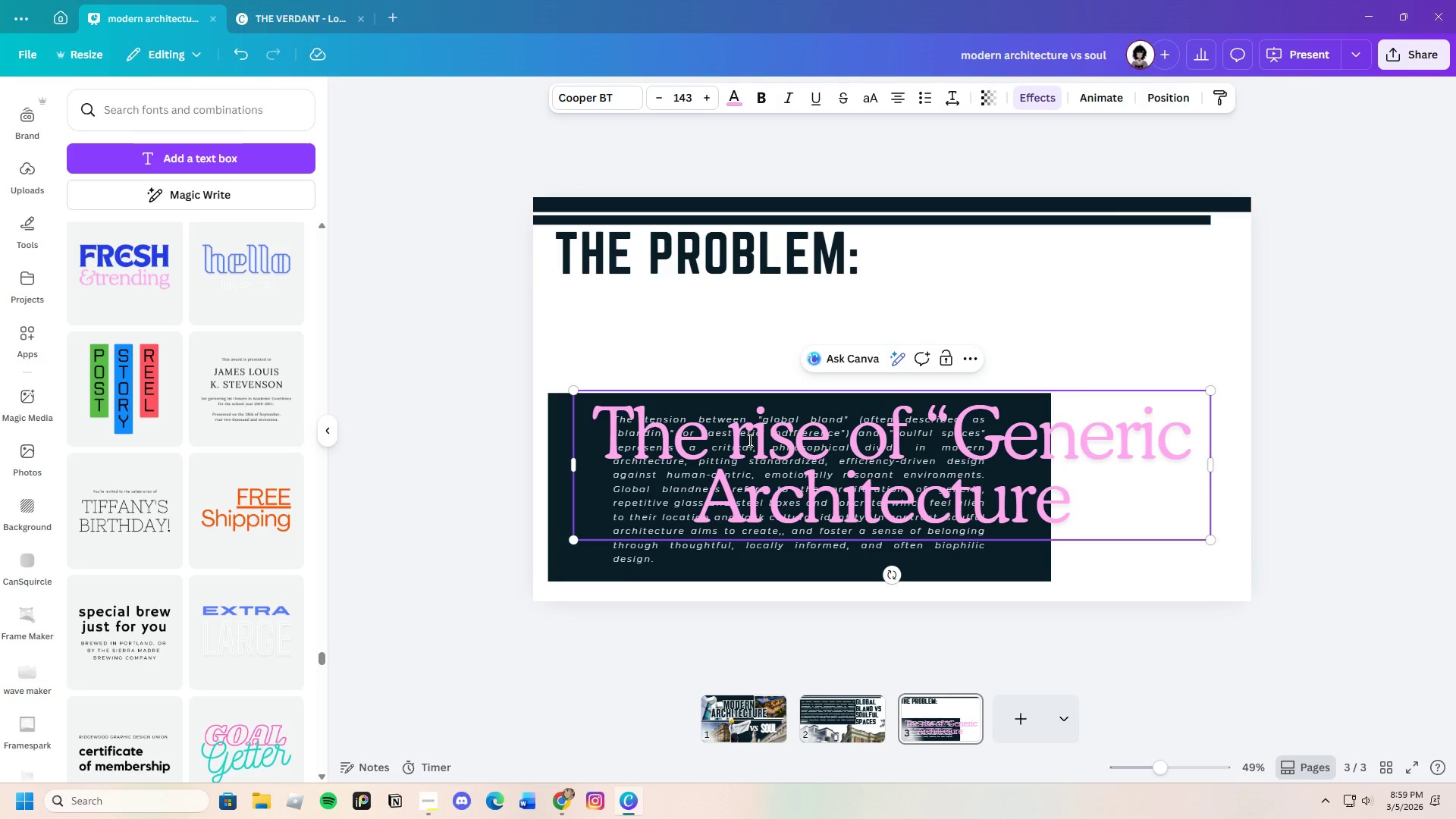 
key(Backspace)
 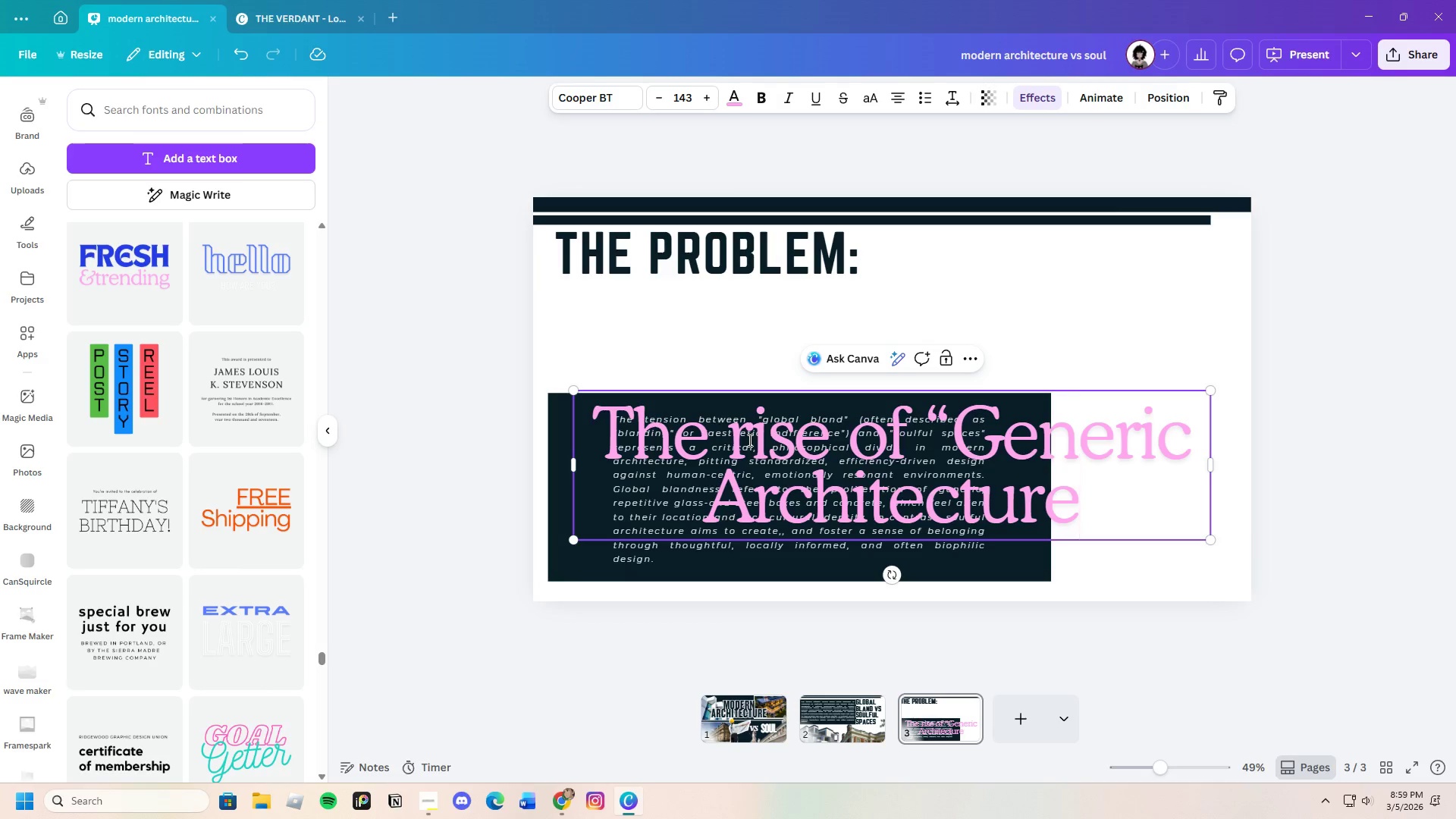 
key(Shift+Quote)
 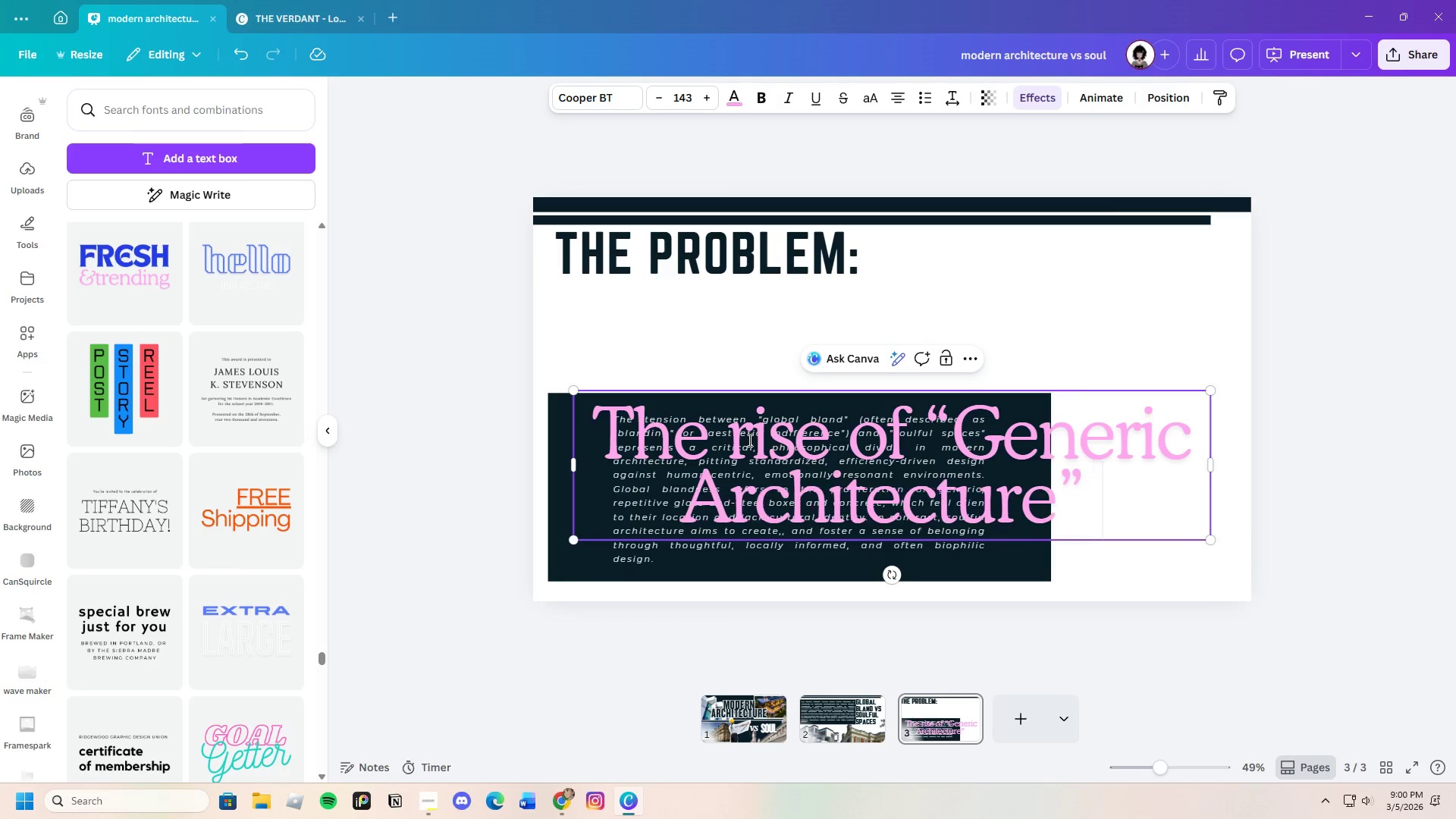 
key(Space)
 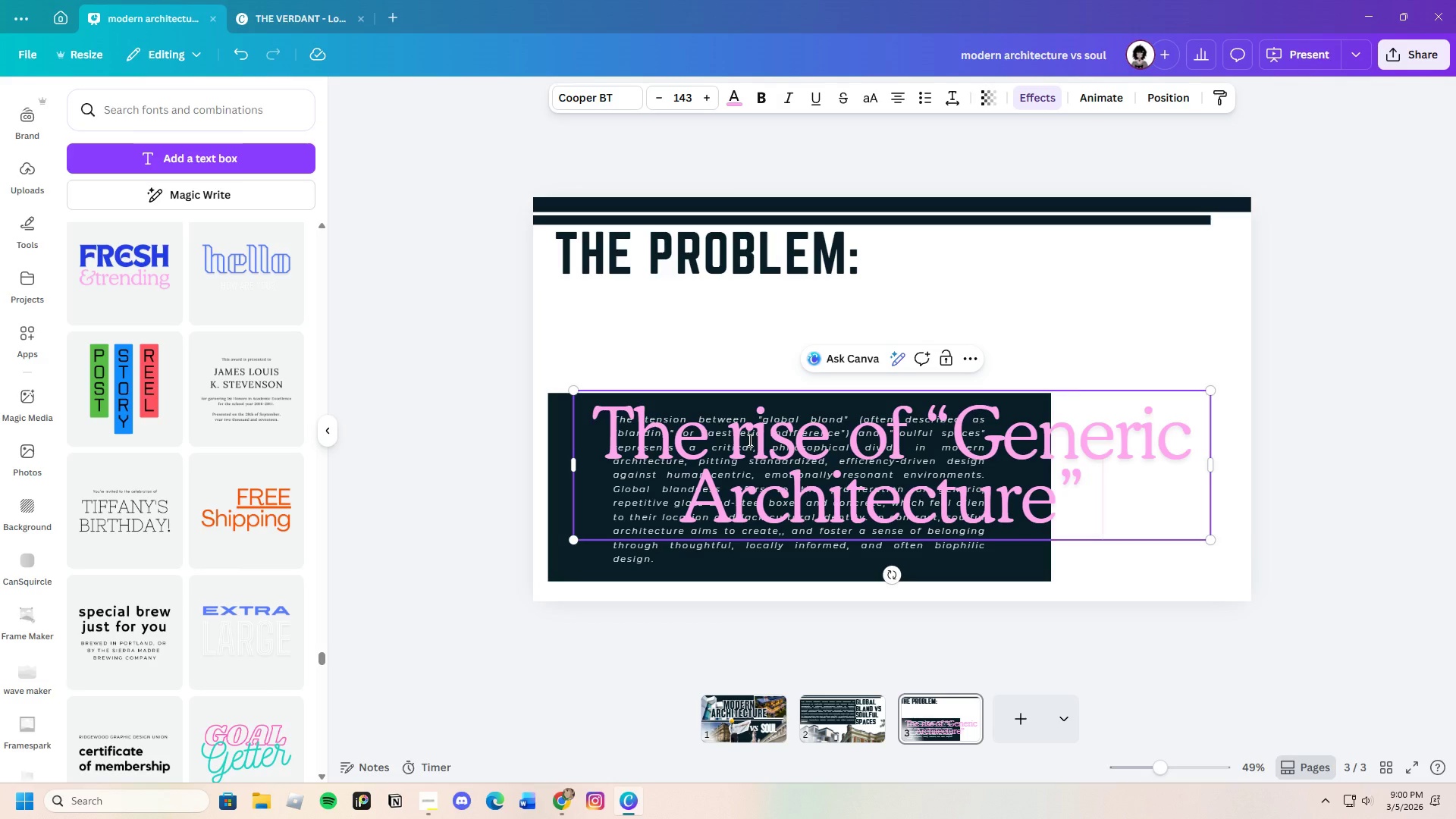 
type(in modern )
 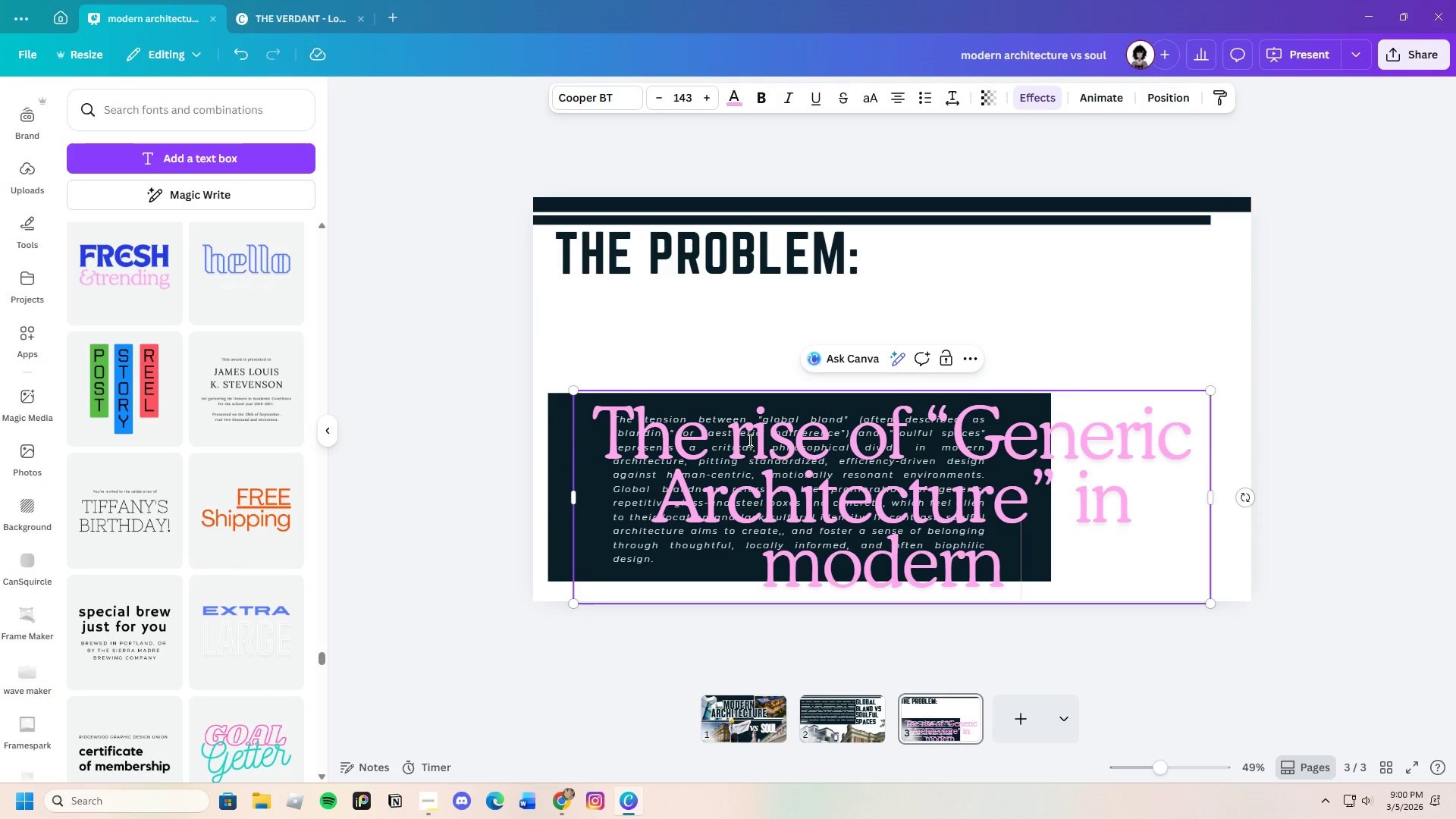 
type(shooping )
key(Backspace)
key(Backspace)
key(Backspace)
key(Backspace)
key(Backspace)
key(Backspace)
type(pping )
 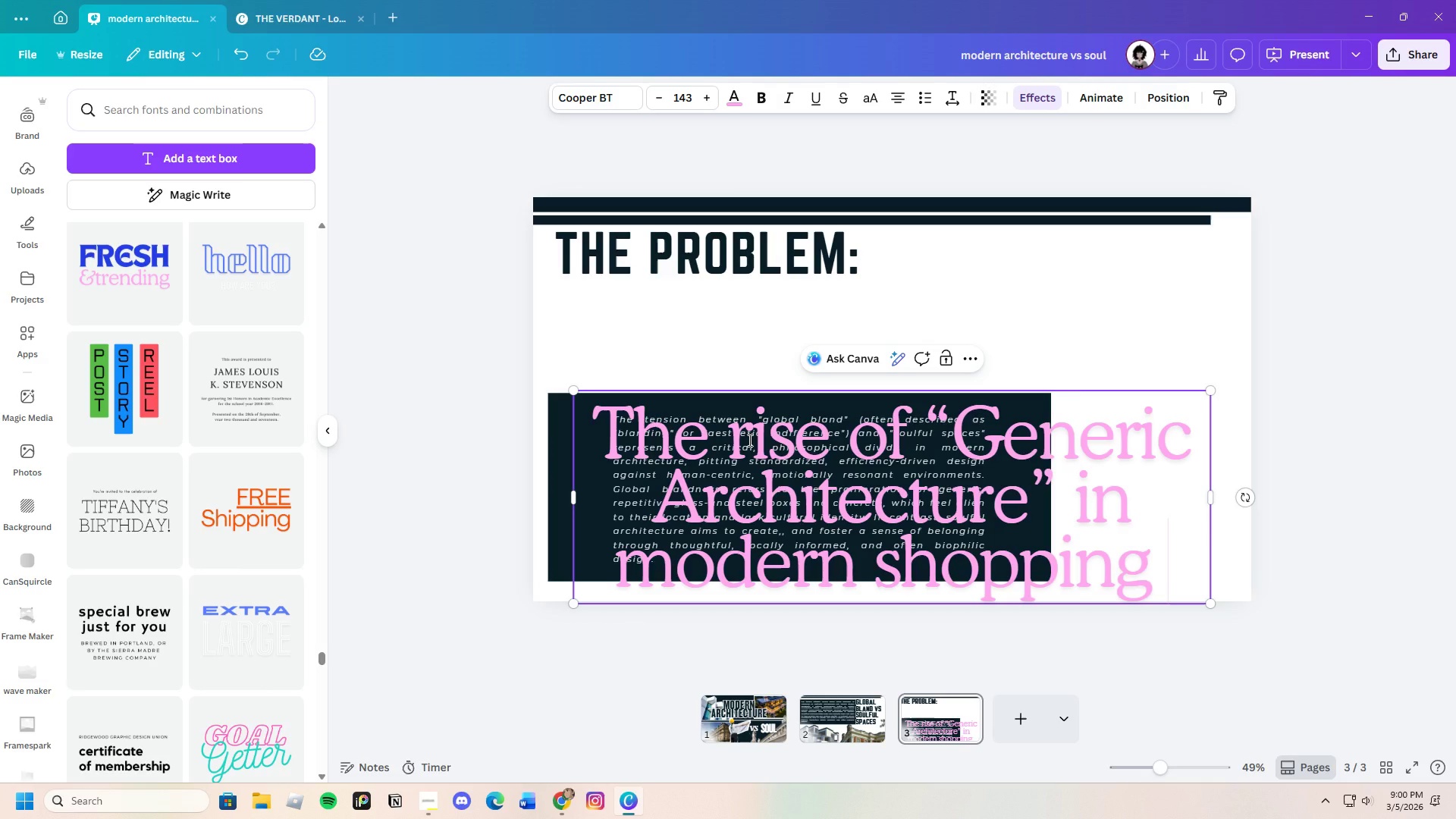 
type(distritc)
key(Backspace)
key(Backspace)
type(cts.)
 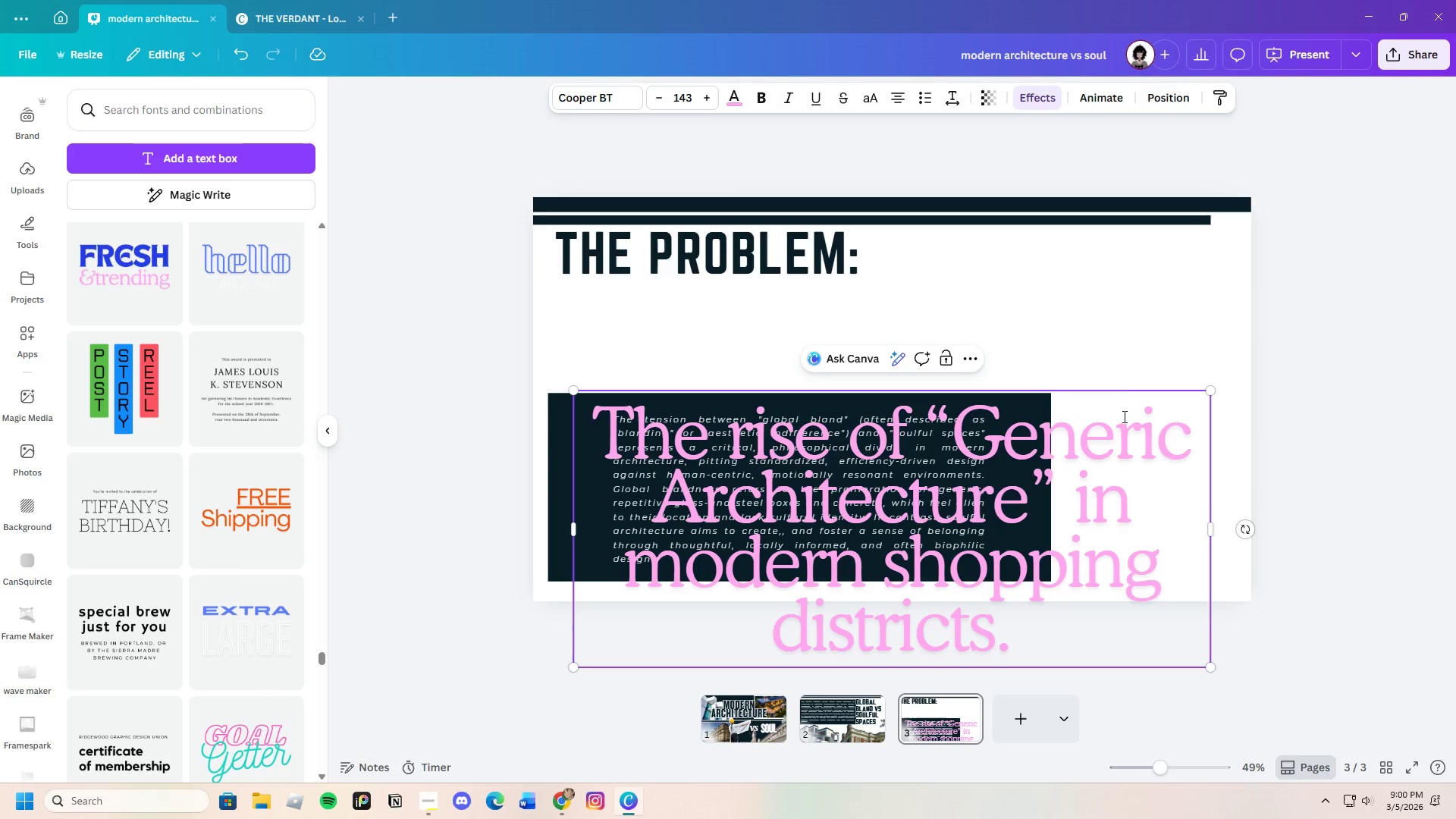 
wait(5.12)
 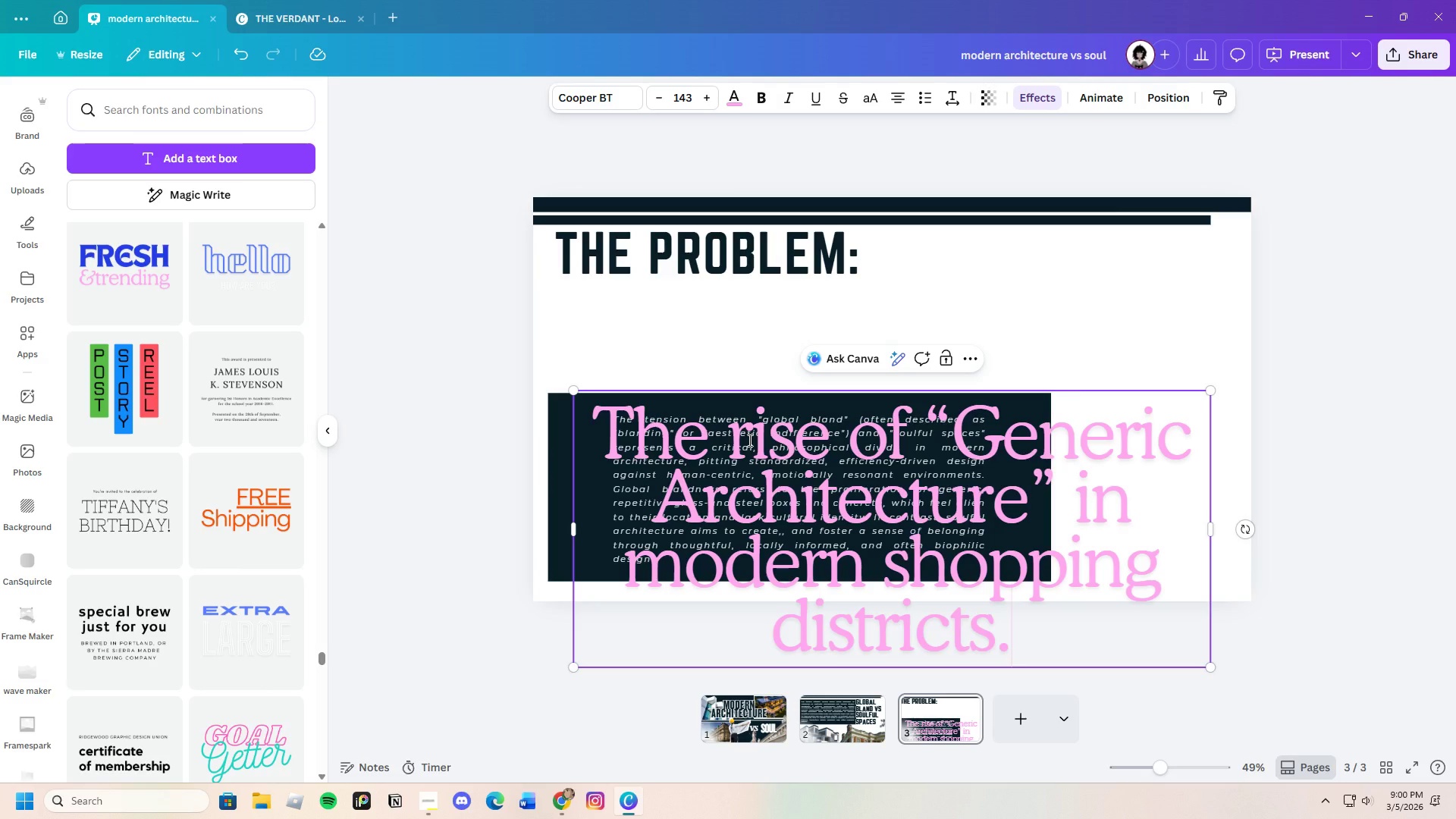 
left_click_drag(start_coordinate=[1169, 538], to_coordinate=[1159, 344])
 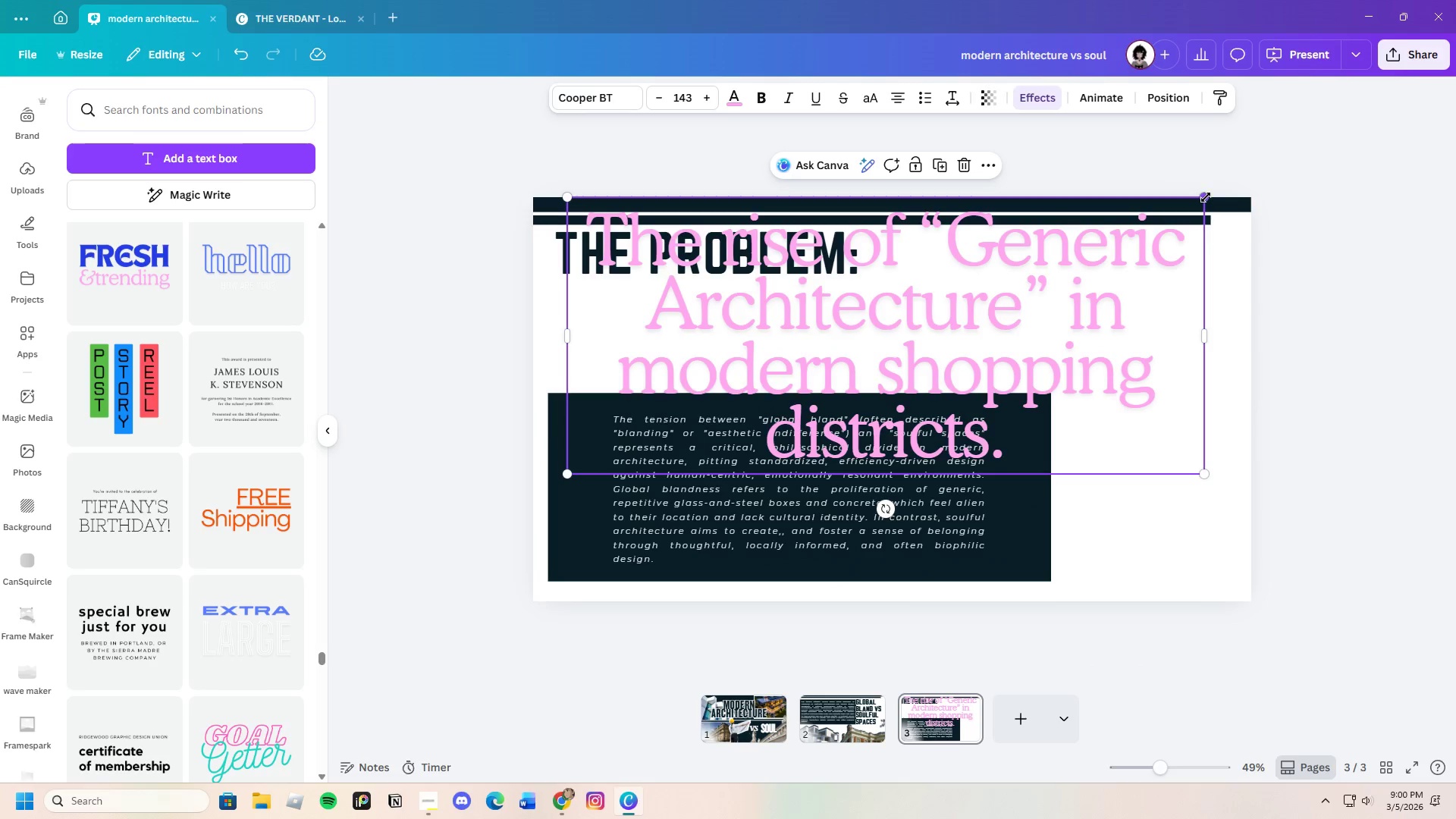 
left_click_drag(start_coordinate=[1206, 198], to_coordinate=[982, 345])
 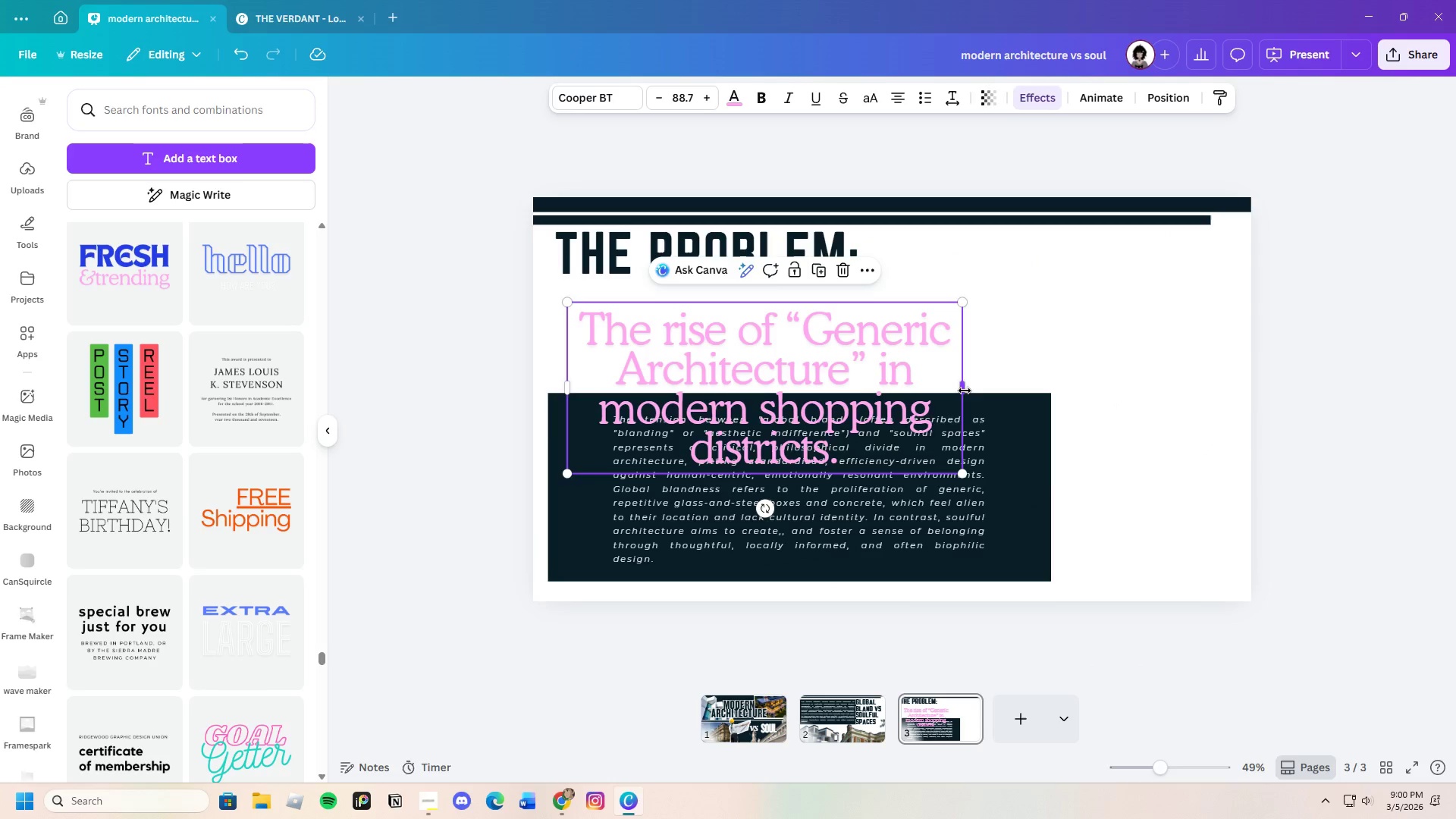 
left_click_drag(start_coordinate=[965, 388], to_coordinate=[1259, 342])
 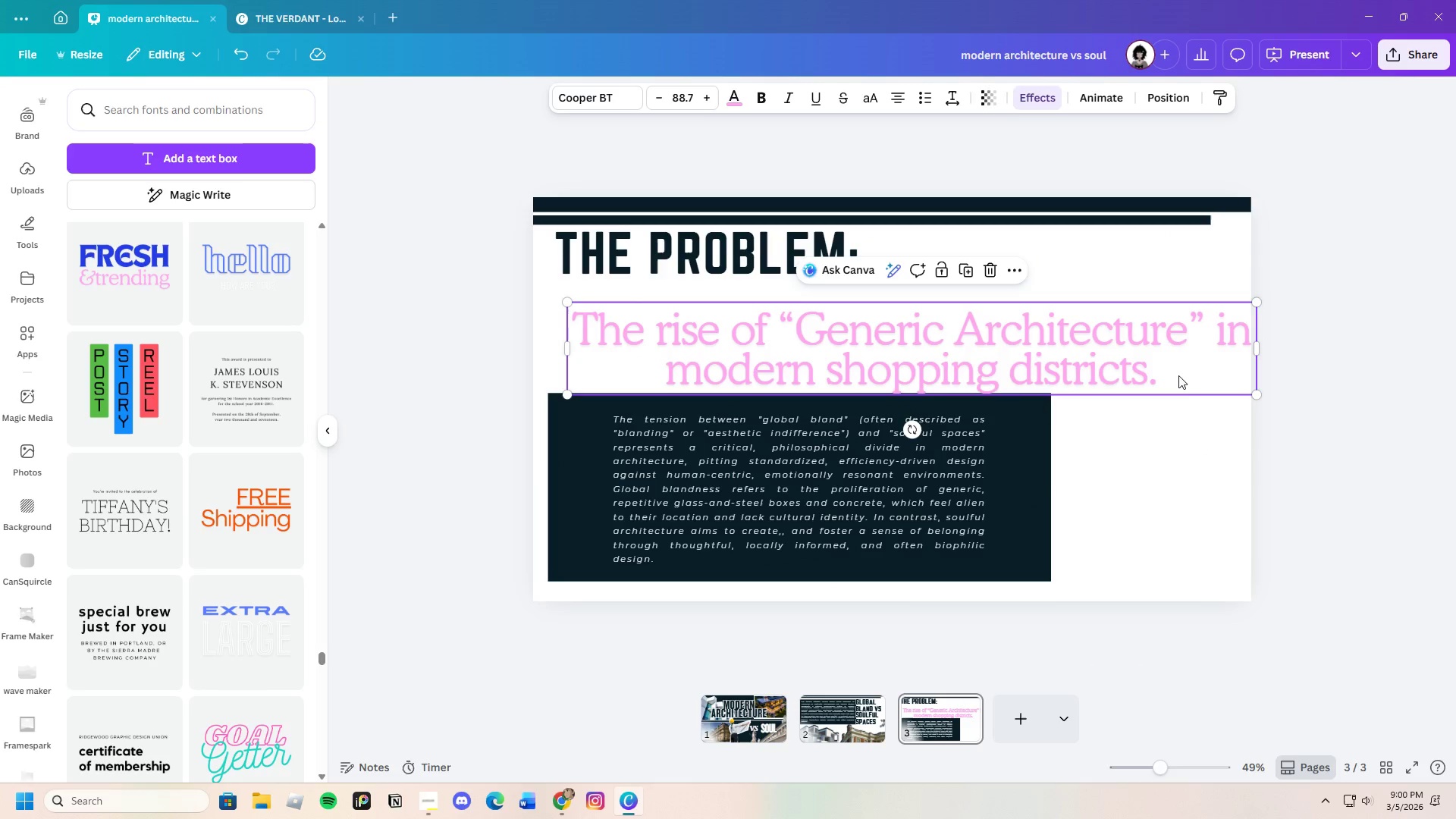 
left_click([1172, 375])
 